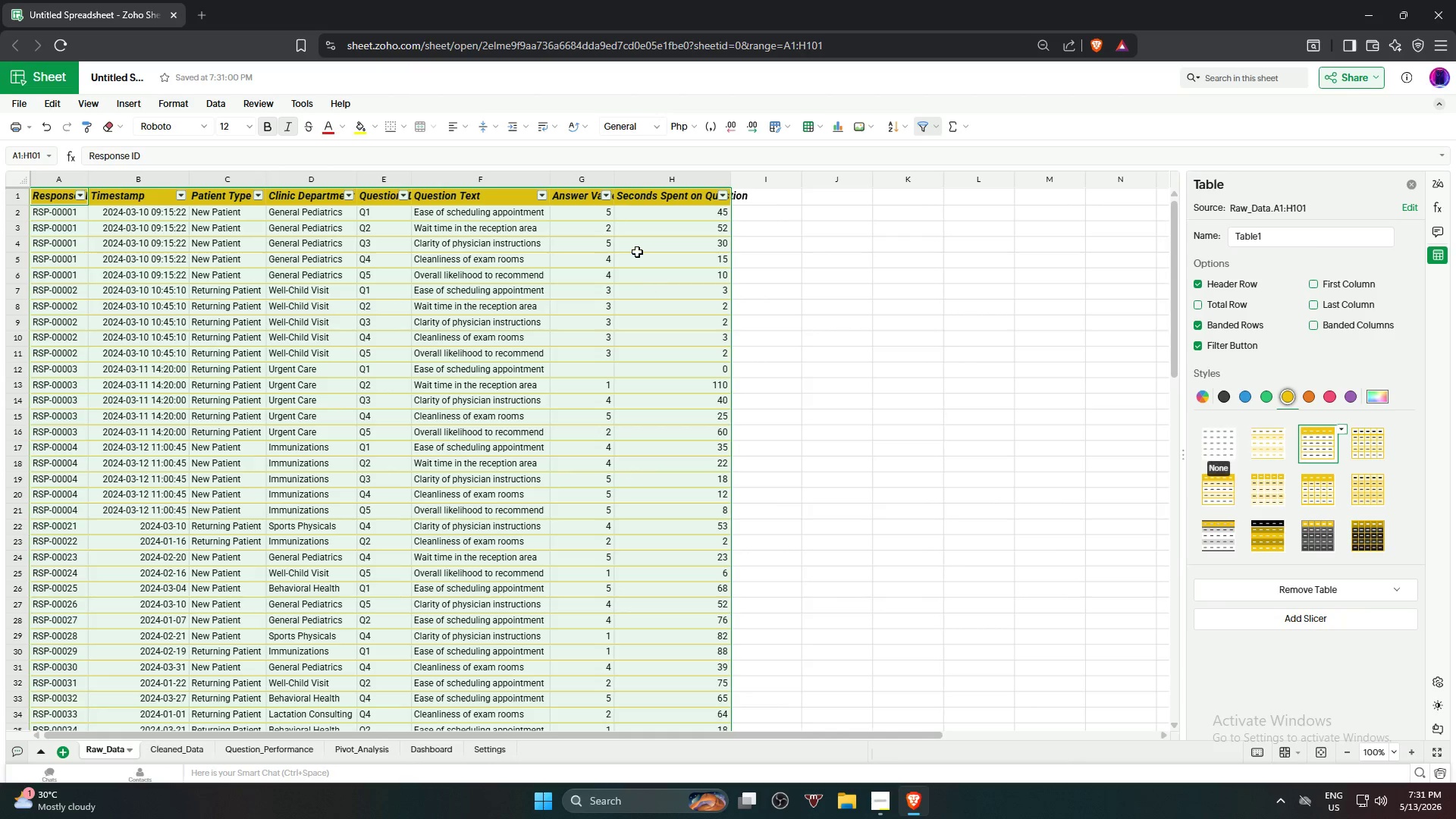 
double_click([732, 177])
 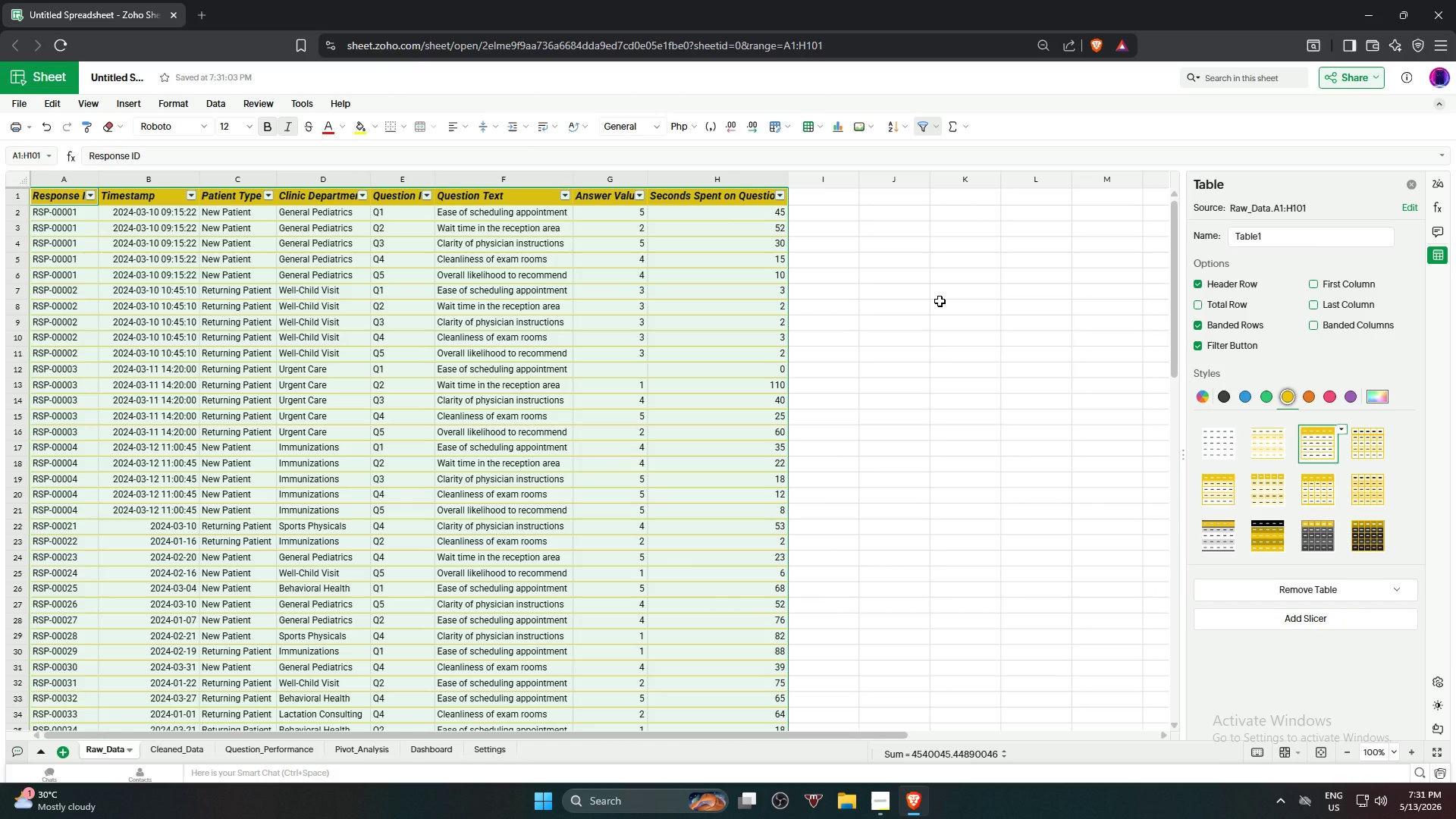 
left_click([940, 301])
 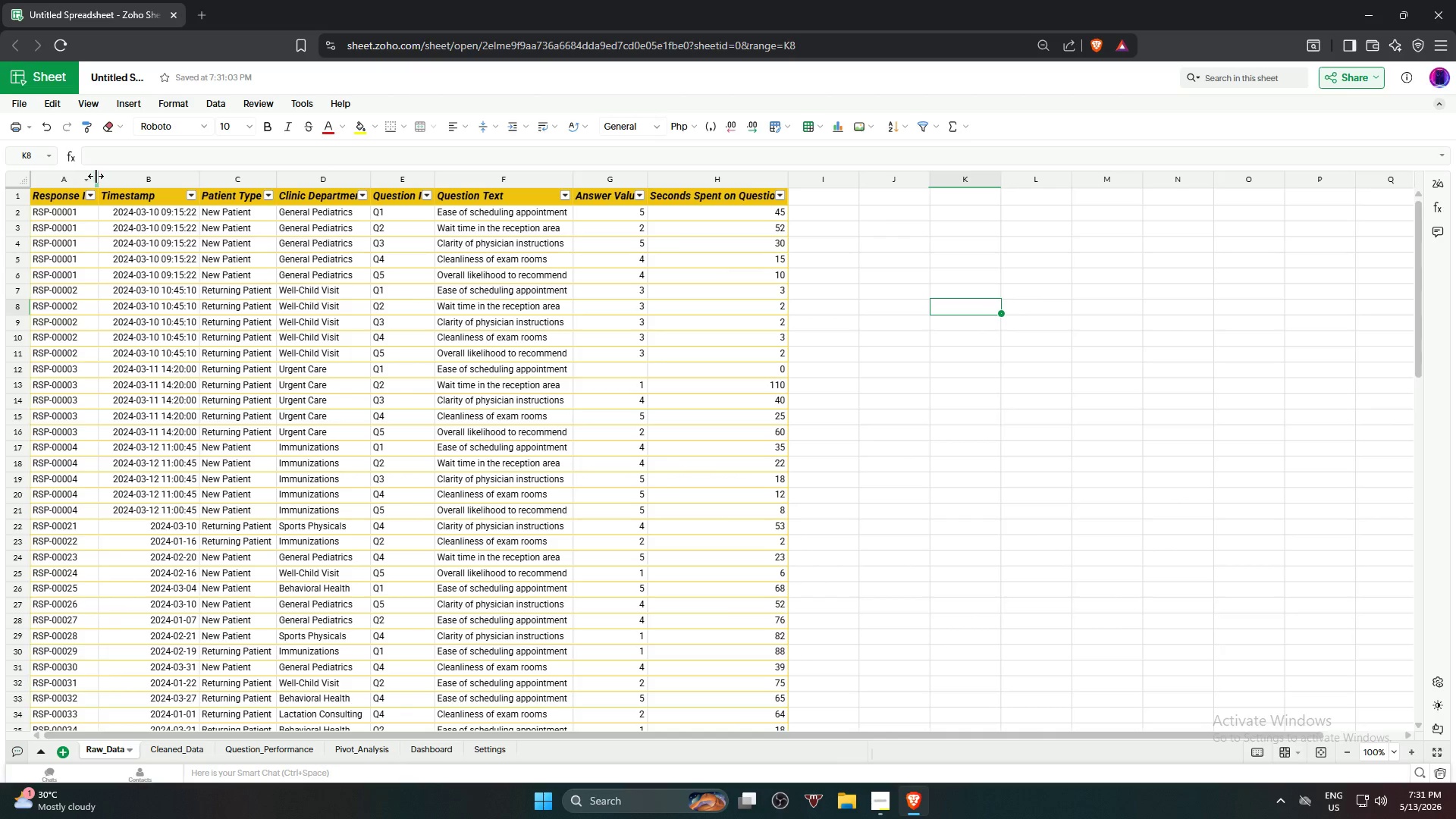 
left_click_drag(start_coordinate=[96, 174], to_coordinate=[102, 176])
 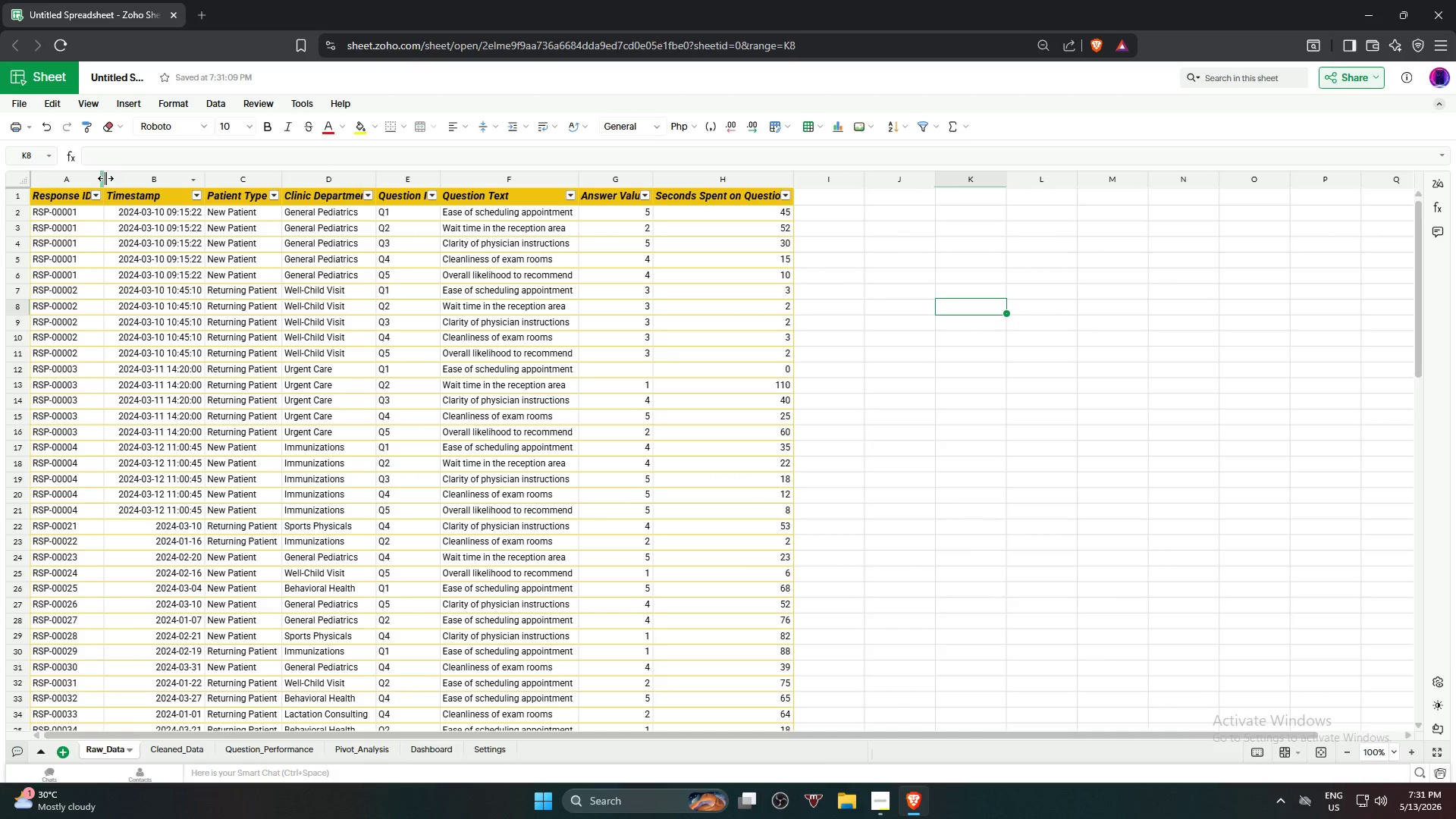 
left_click_drag(start_coordinate=[105, 177], to_coordinate=[109, 179])
 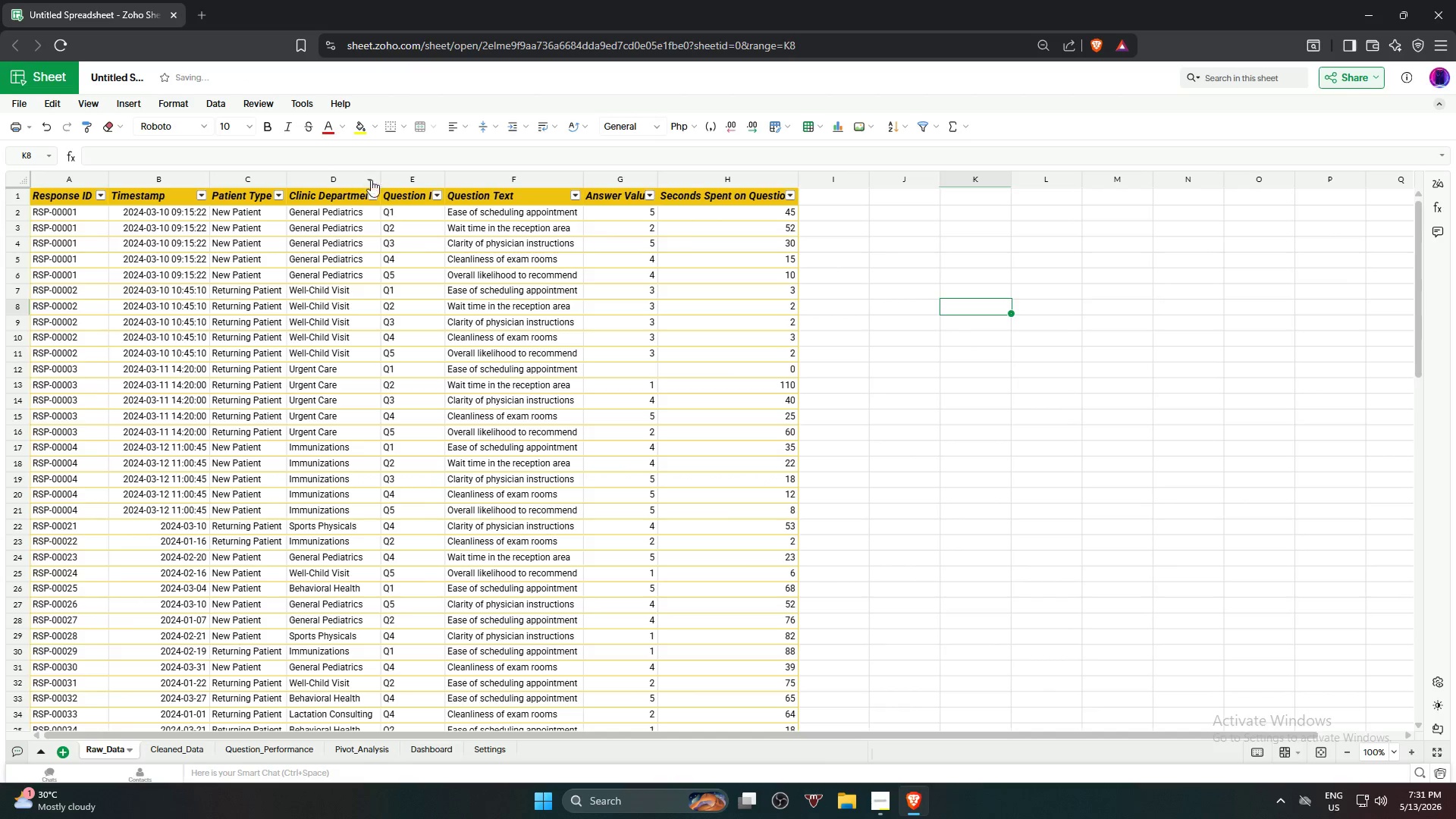 
left_click_drag(start_coordinate=[378, 180], to_coordinate=[388, 180])
 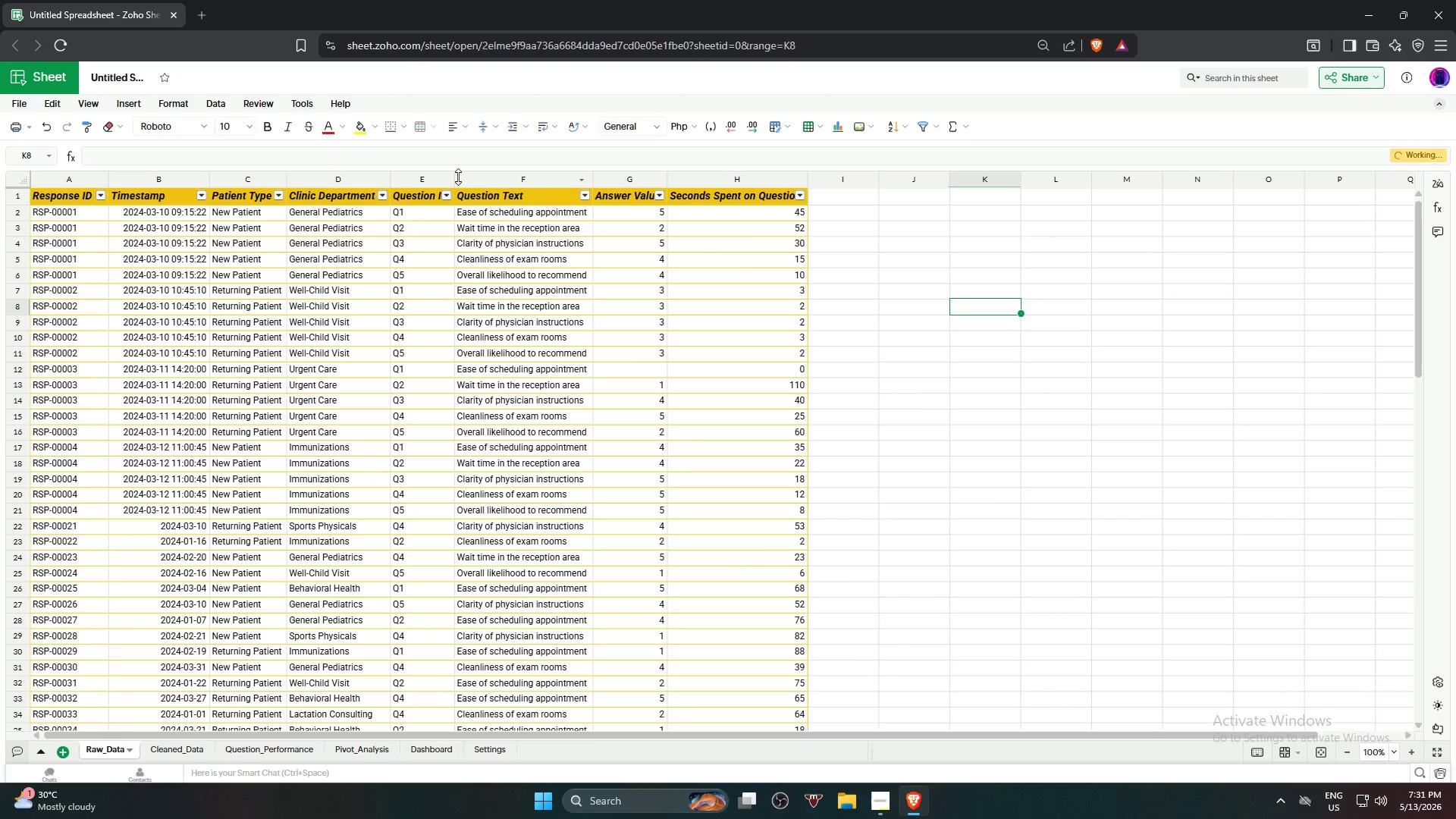 
left_click_drag(start_coordinate=[454, 178], to_coordinate=[463, 181])
 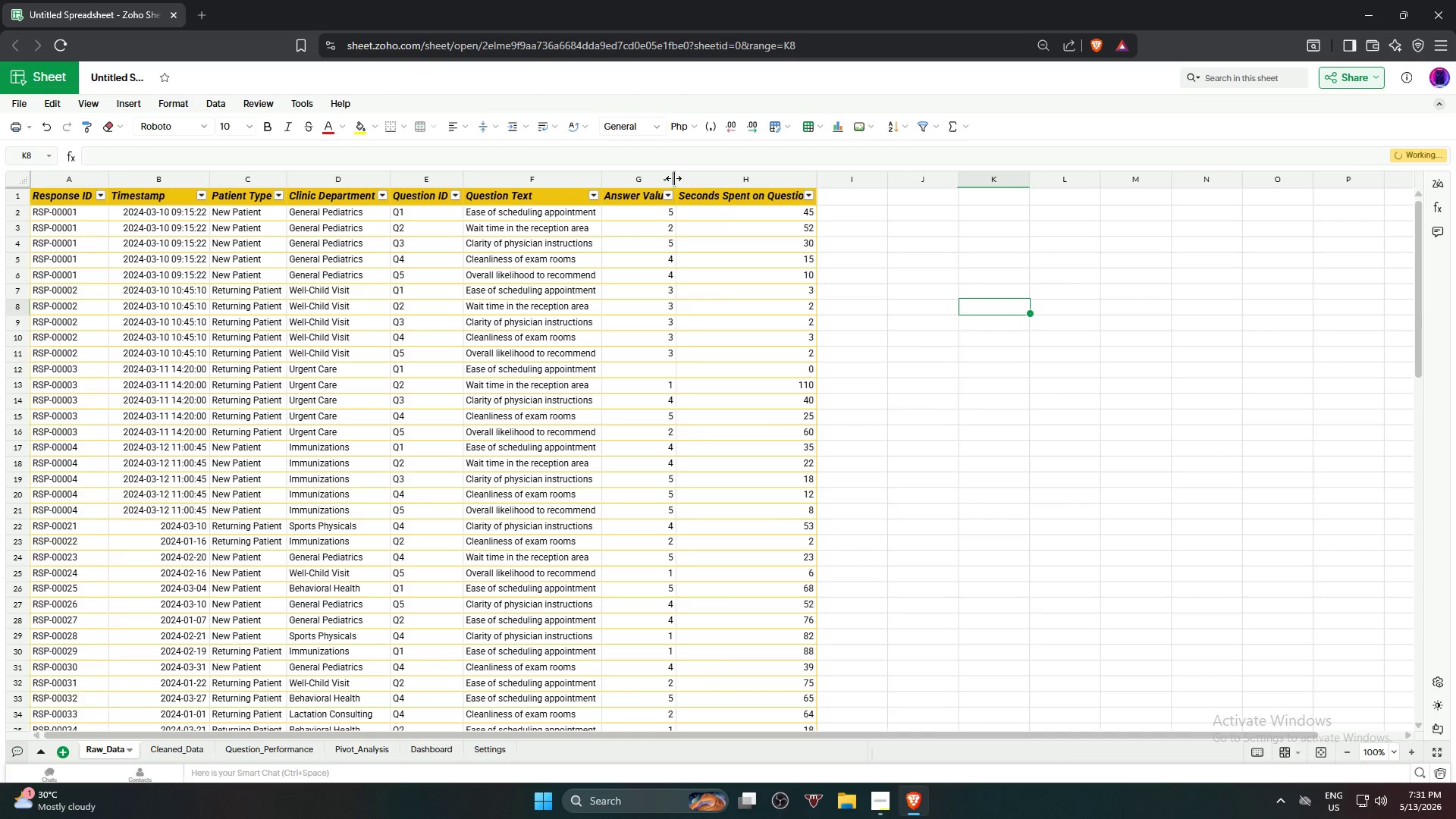 
left_click_drag(start_coordinate=[674, 178], to_coordinate=[683, 181])
 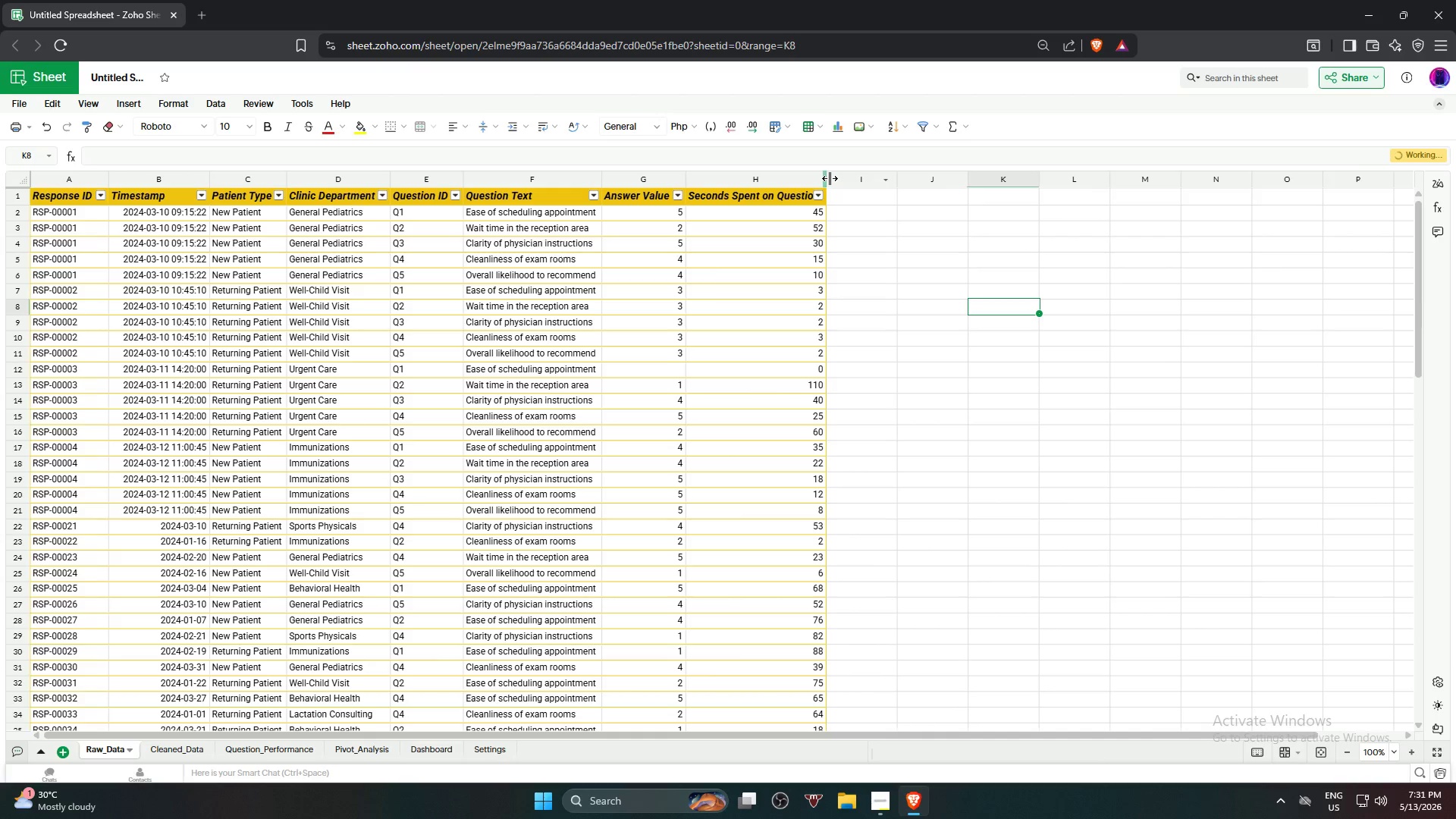 
left_click_drag(start_coordinate=[830, 178], to_coordinate=[836, 180])
 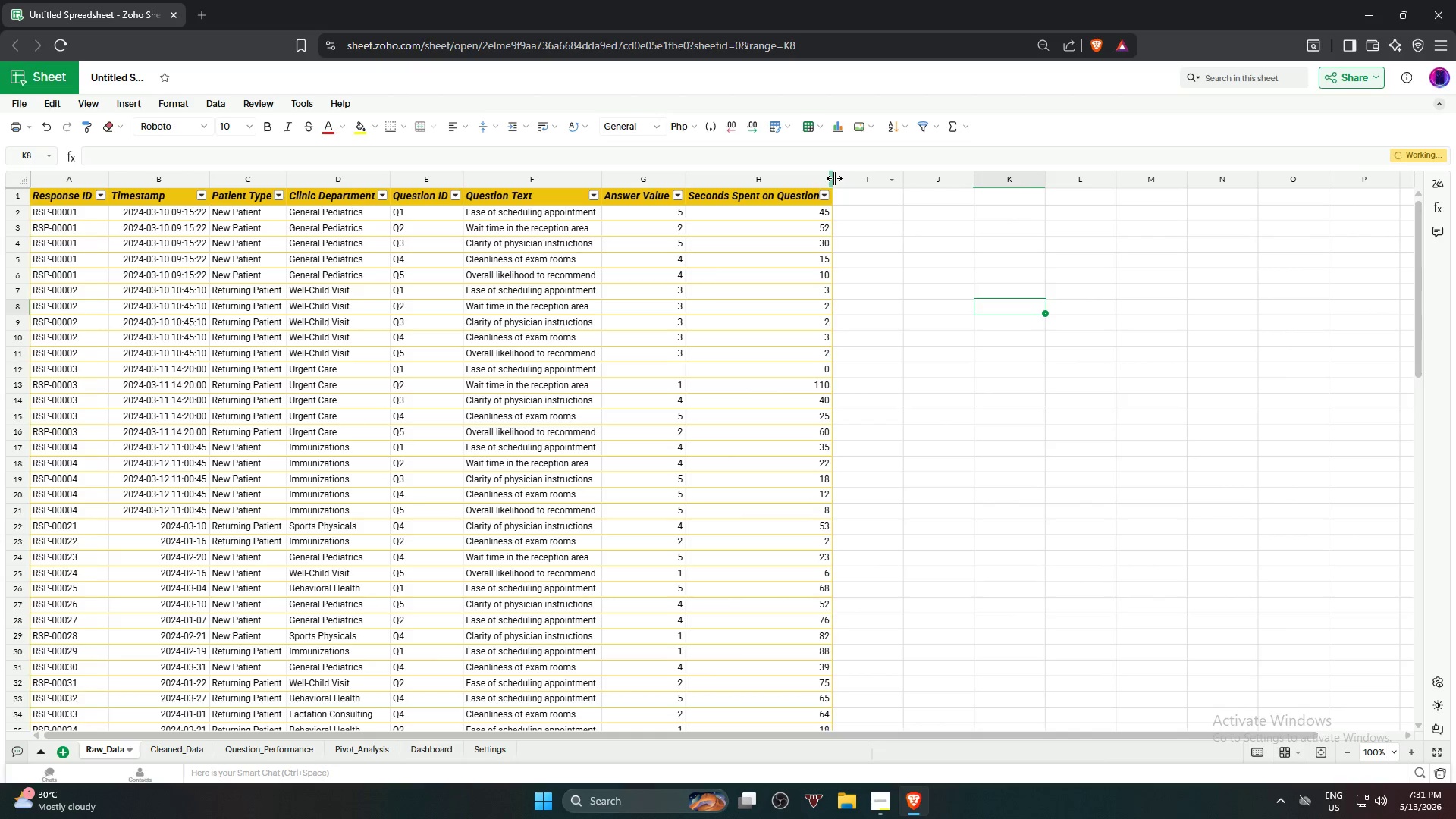 
left_click_drag(start_coordinate=[834, 178], to_coordinate=[839, 180])
 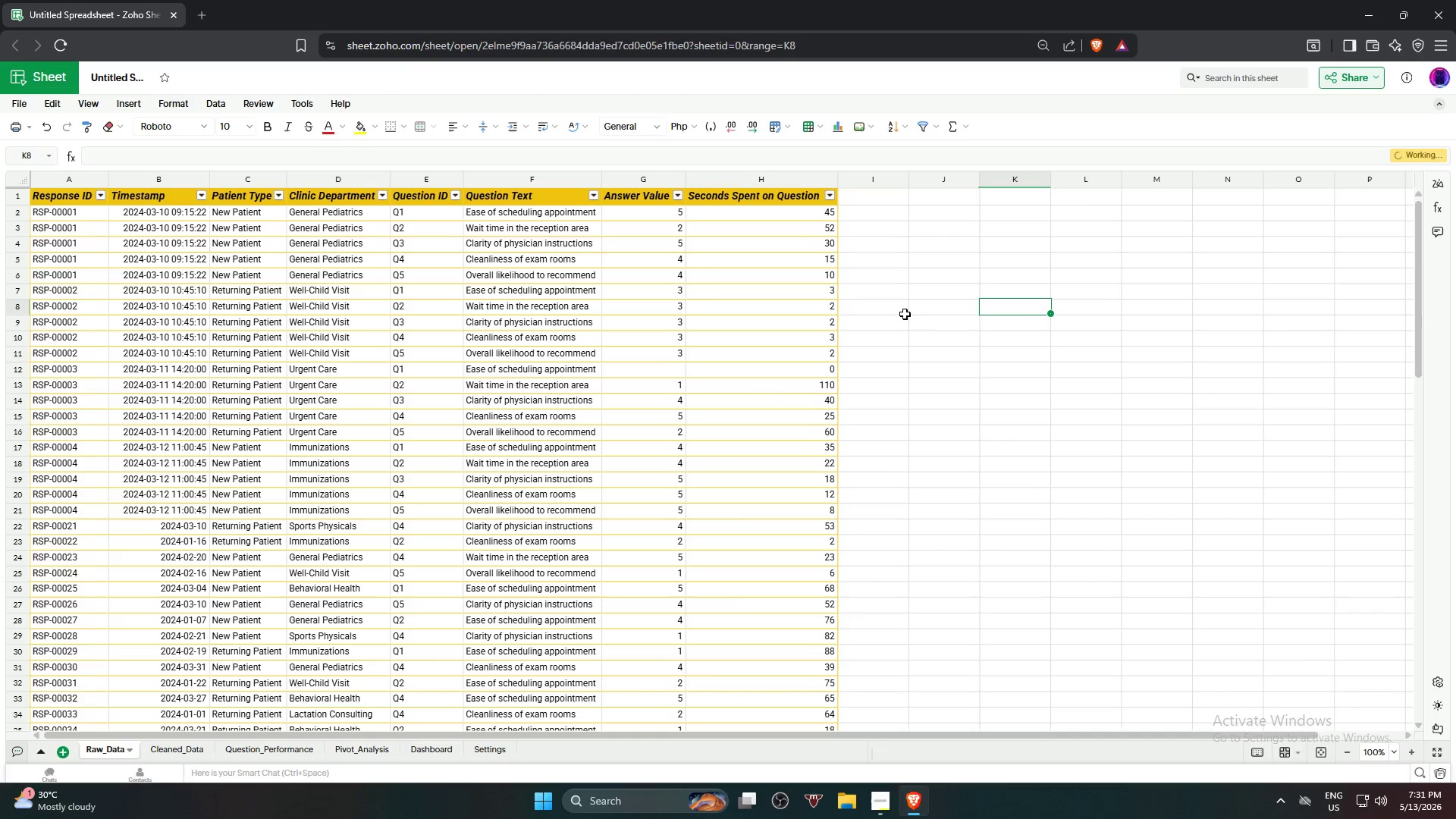 
left_click([921, 327])
 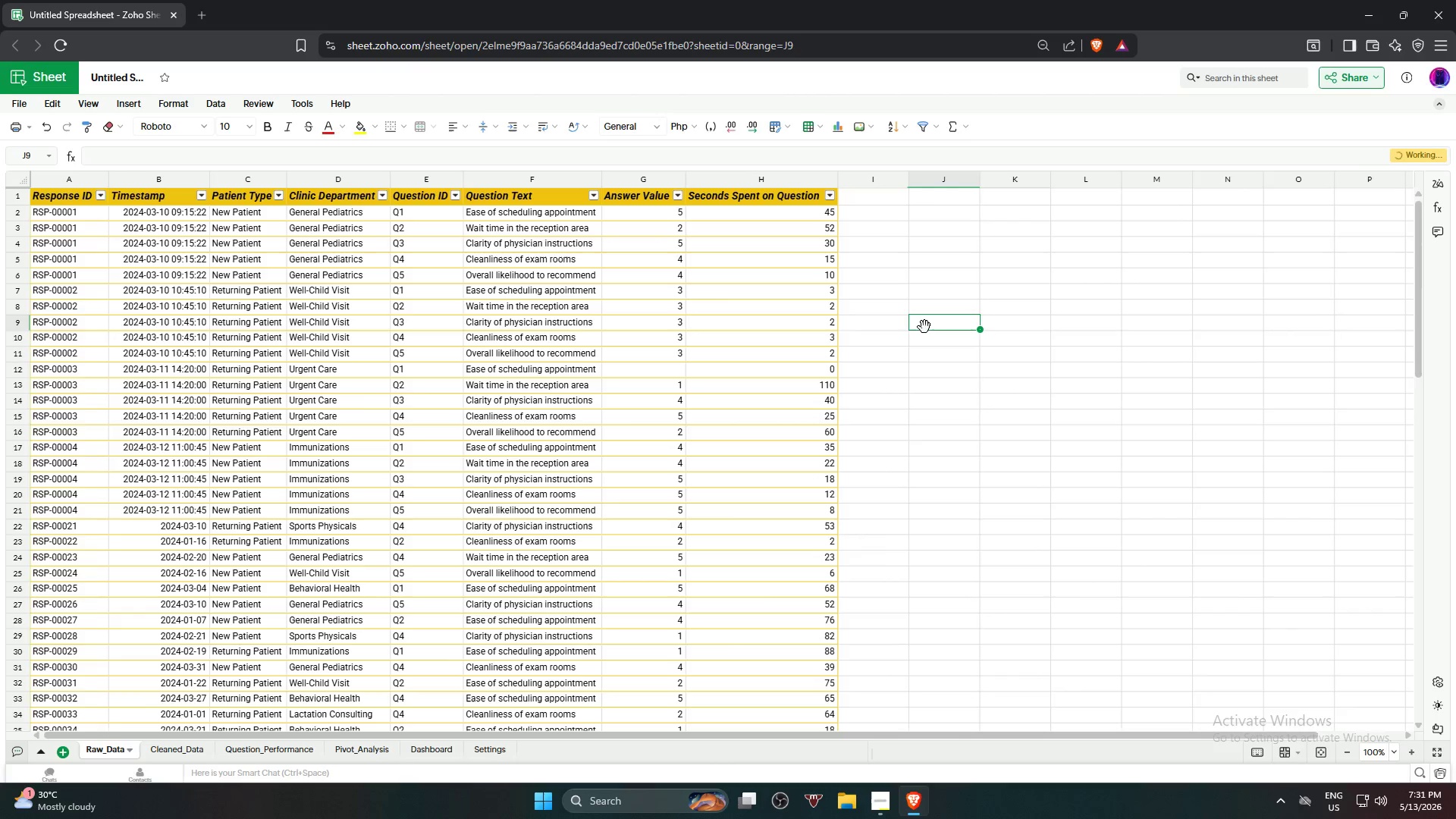 
scroll: coordinate [927, 358], scroll_direction: down, amount: 19.0
 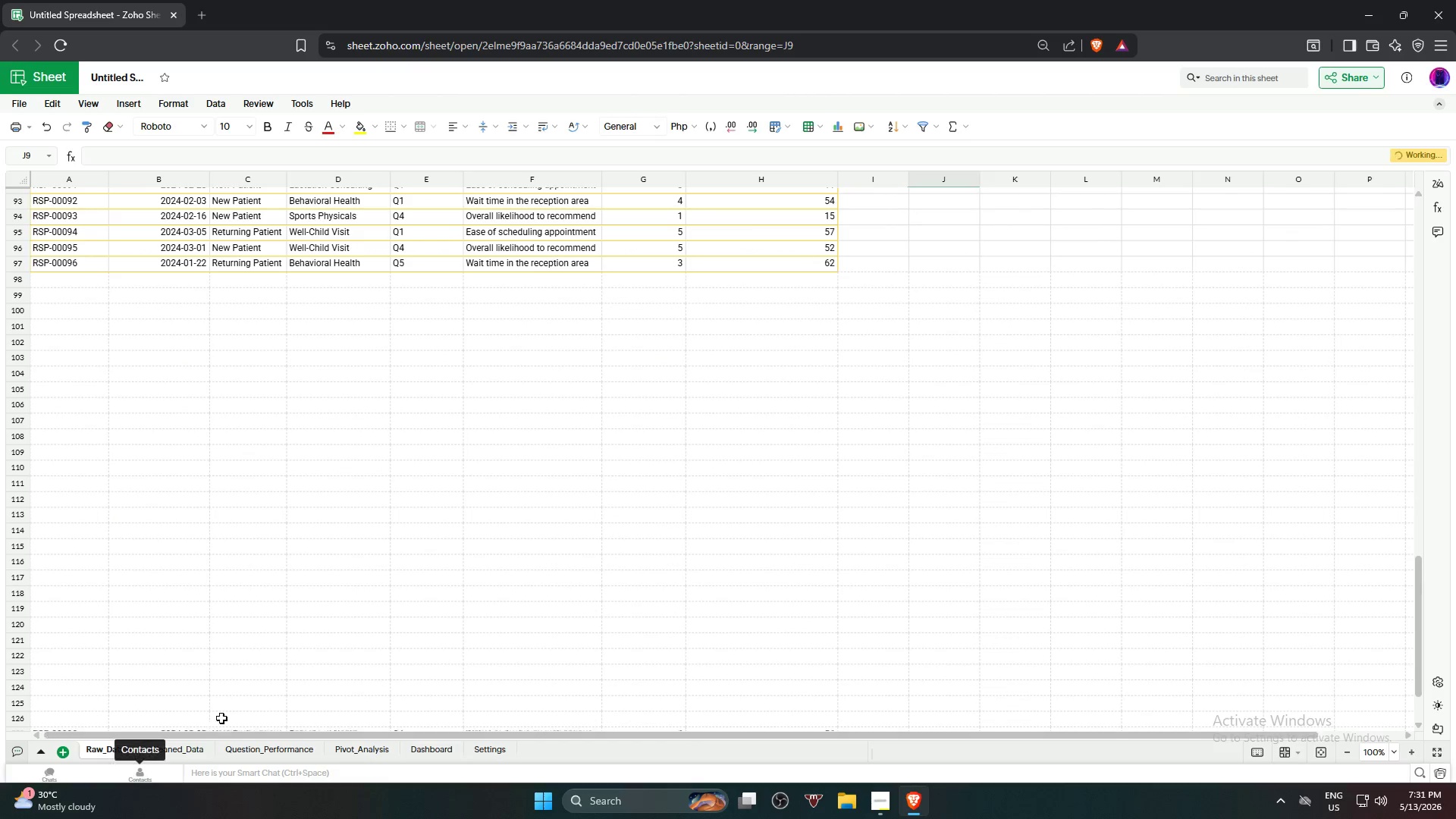 
scroll: coordinate [356, 531], scroll_direction: up, amount: 20.0
 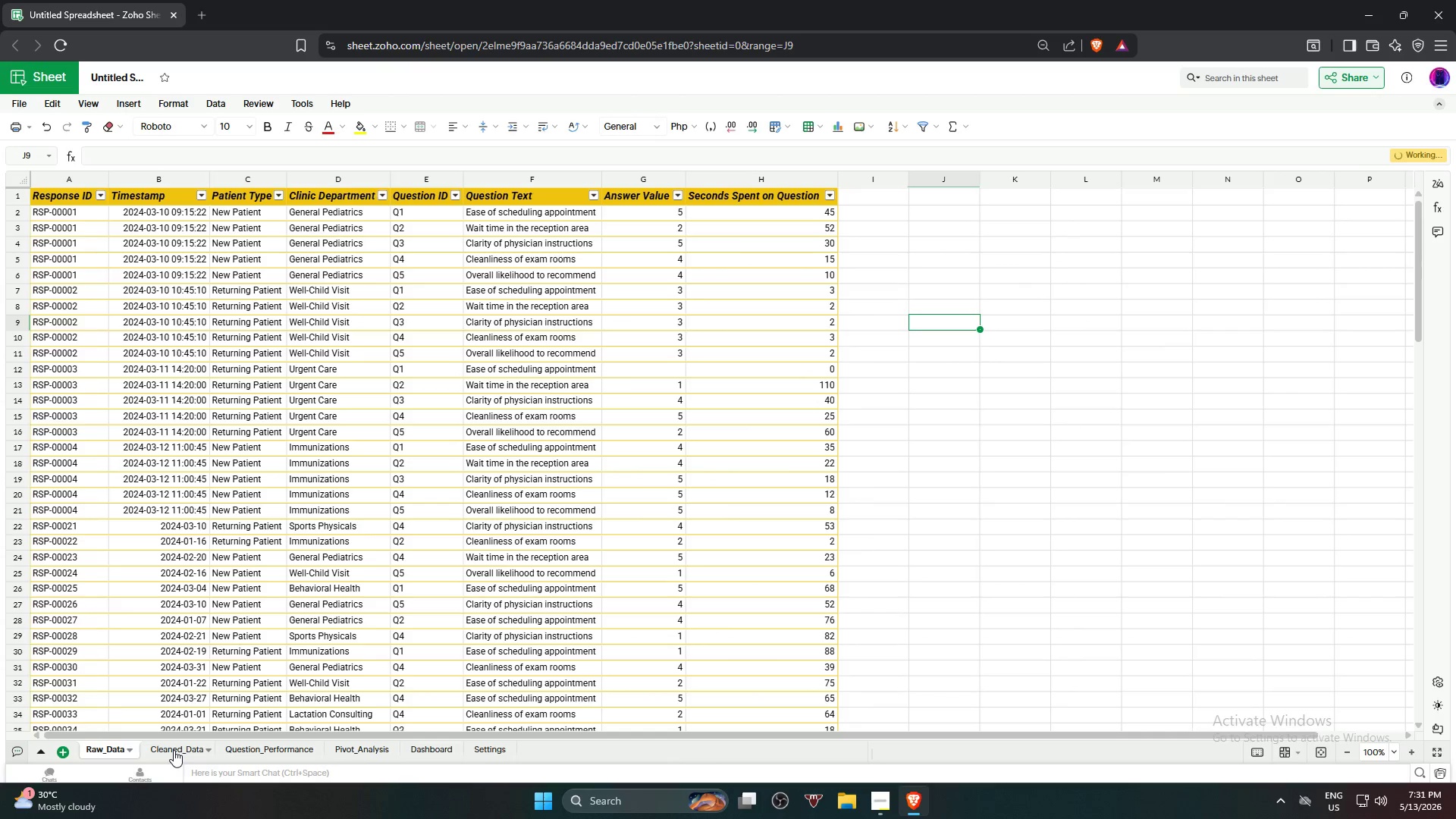 
left_click([174, 750])
 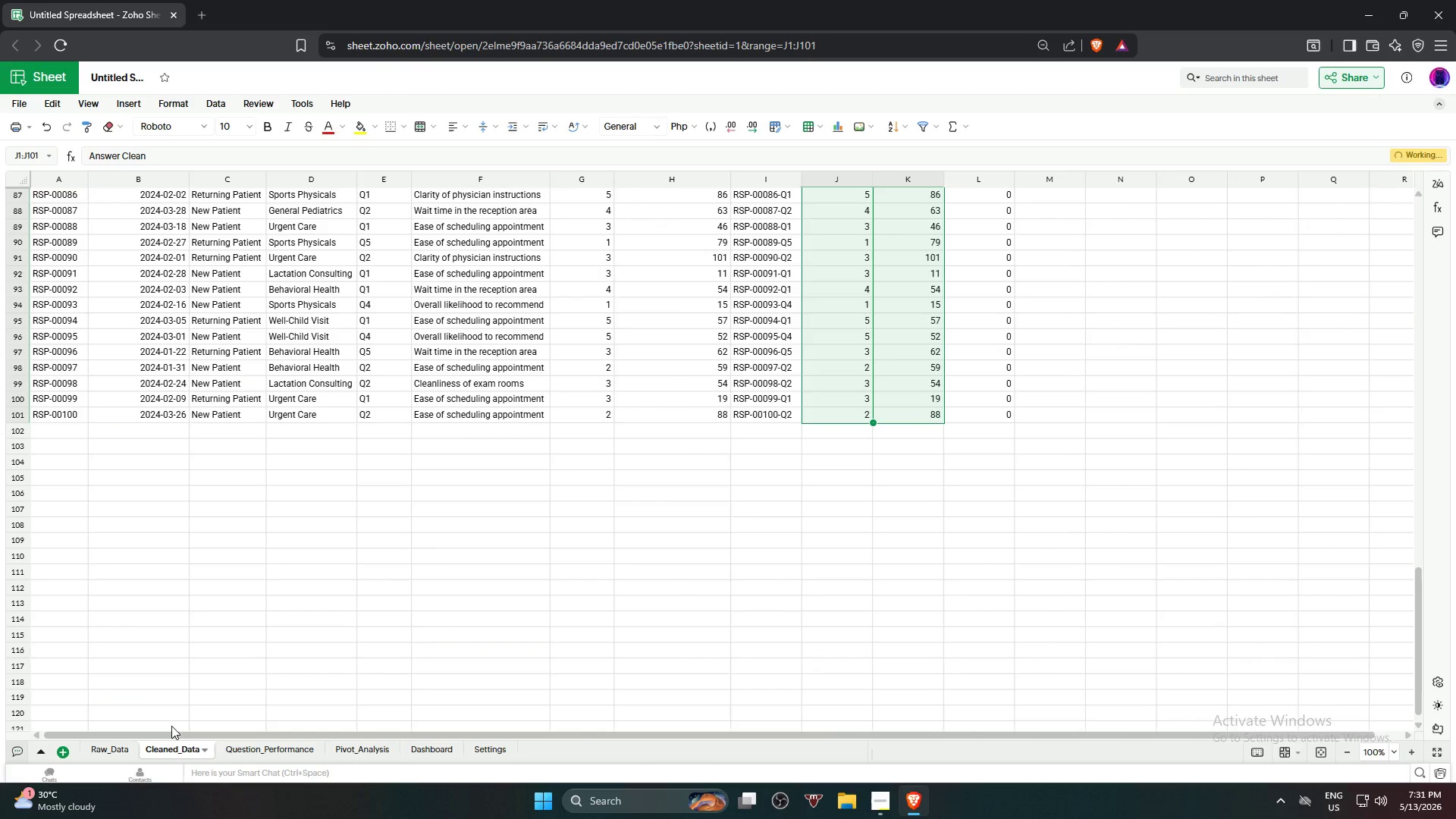 
scroll: coordinate [335, 435], scroll_direction: up, amount: 20.0
 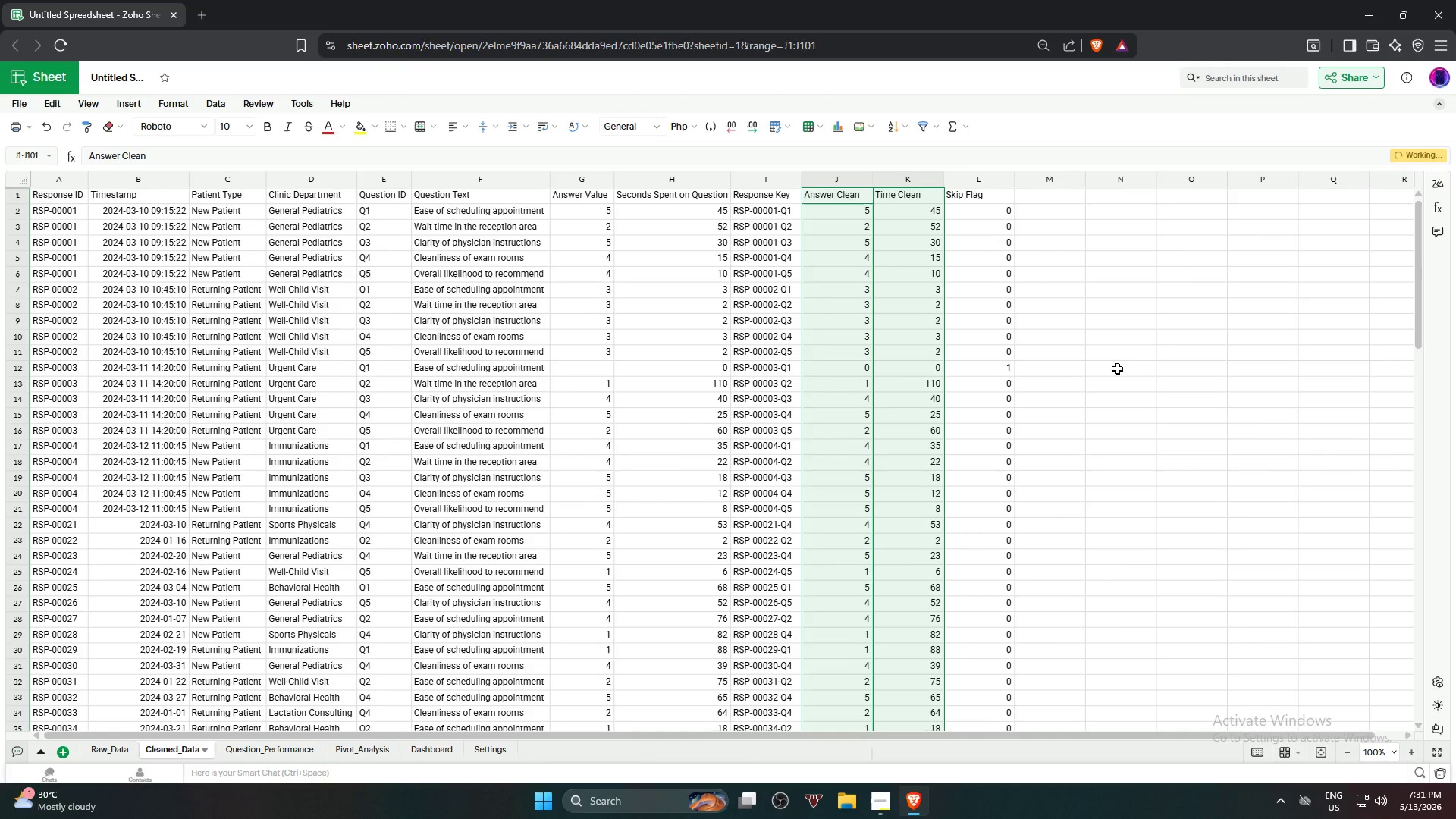 
left_click([1135, 366])
 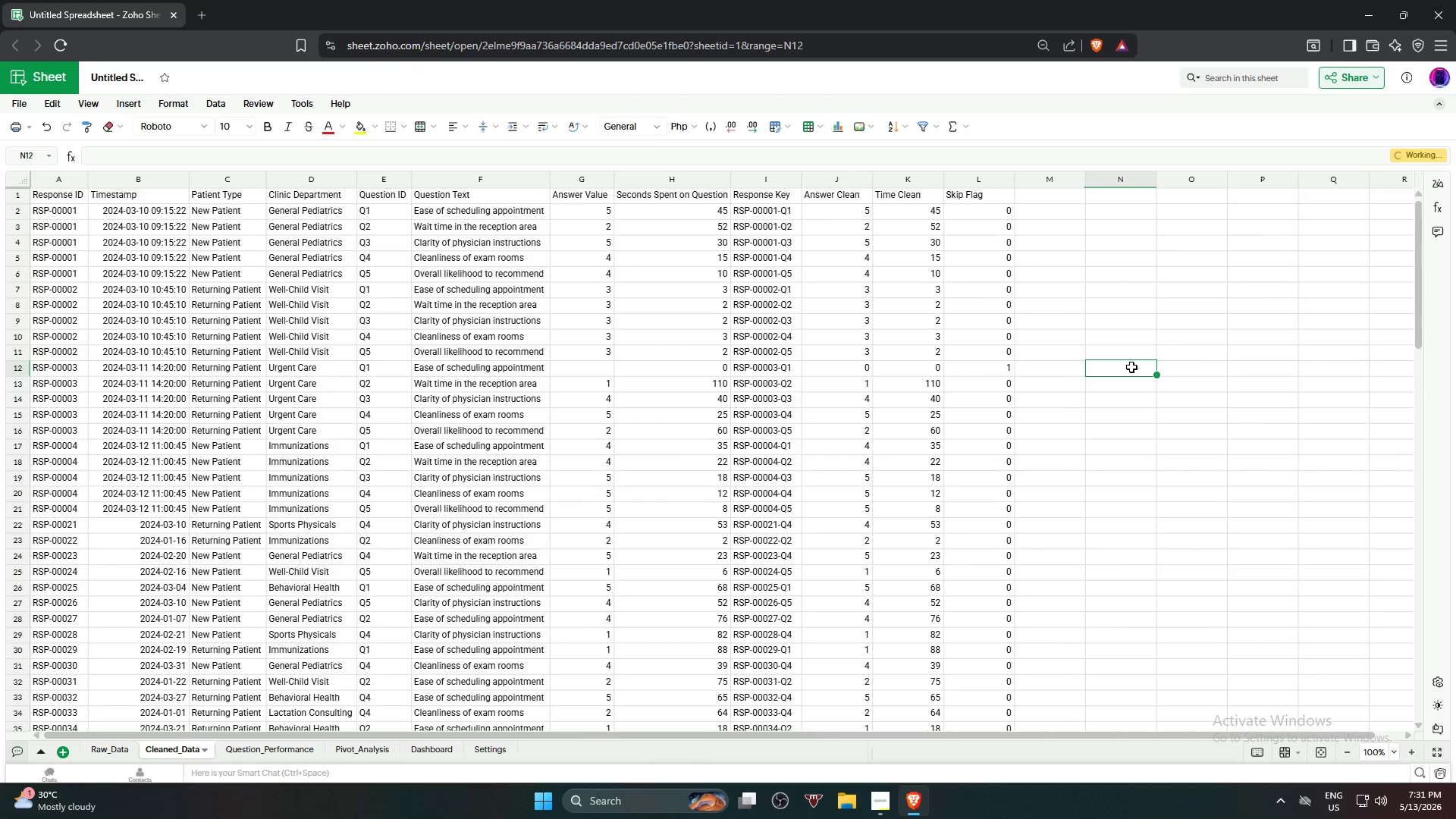 
scroll: coordinate [1131, 367], scroll_direction: up, amount: 3.0
 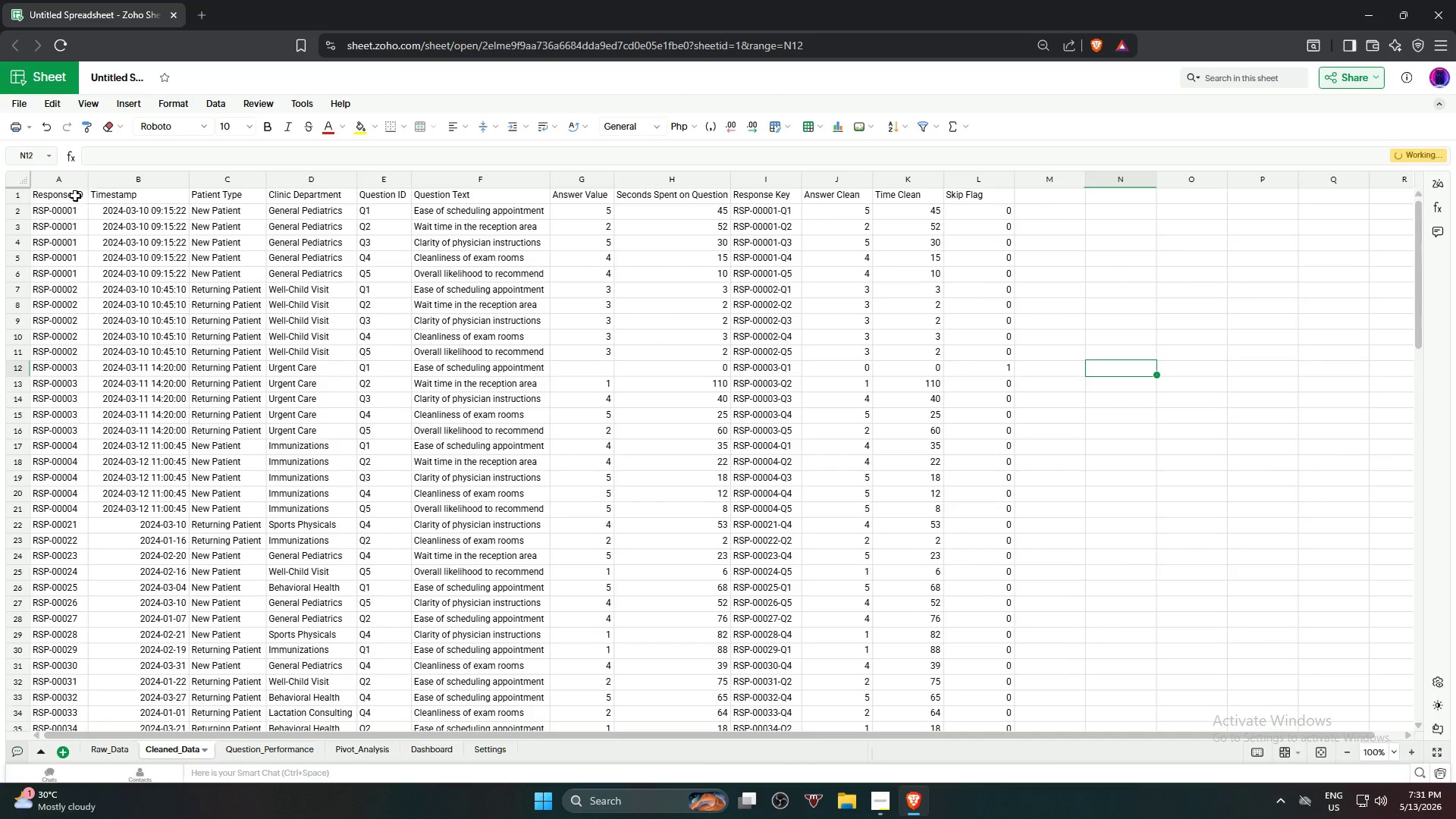 
left_click([62, 196])
 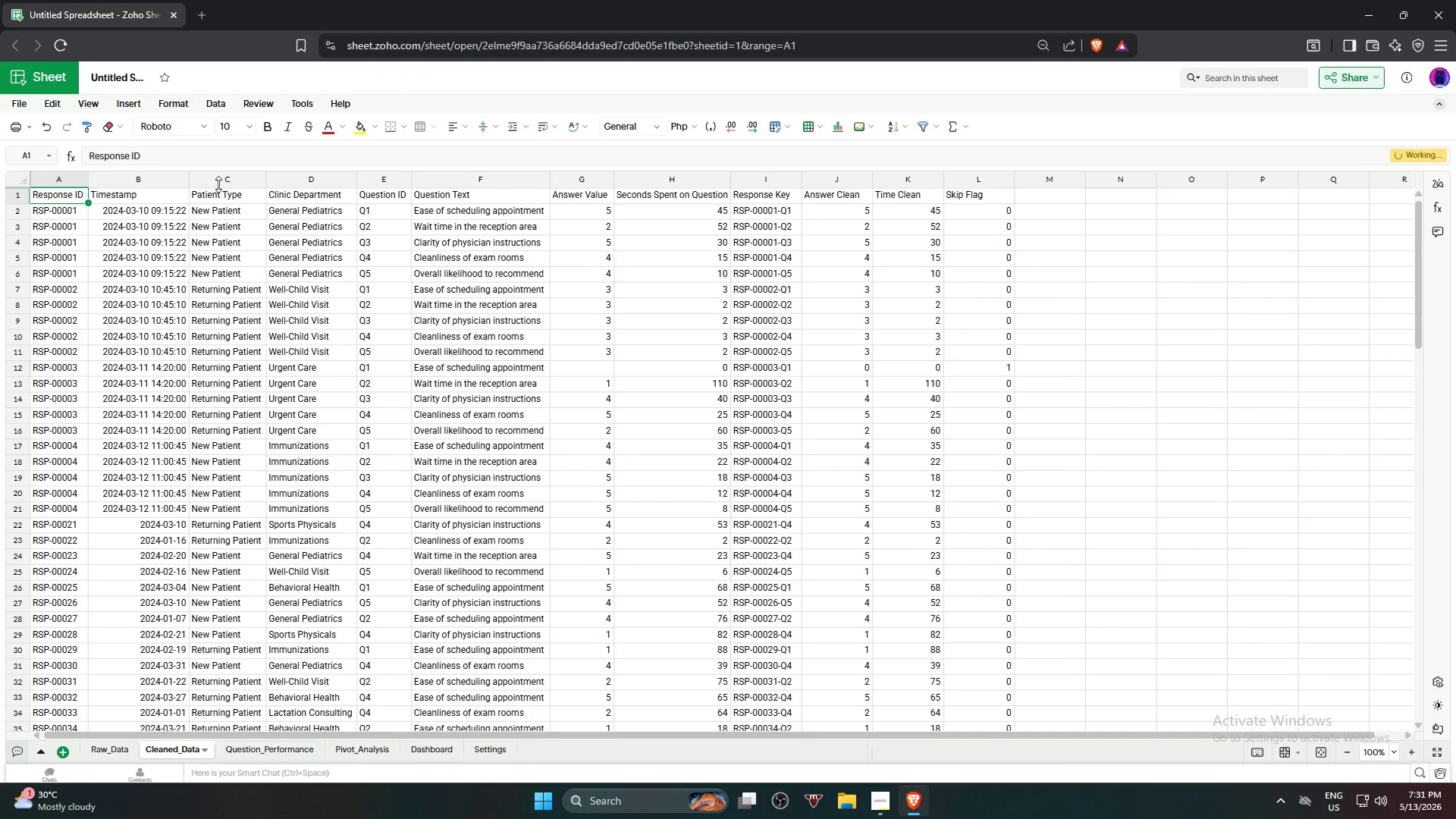 
hold_key(key=ShiftLeft, duration=1.2)
left_click([991, 199])
 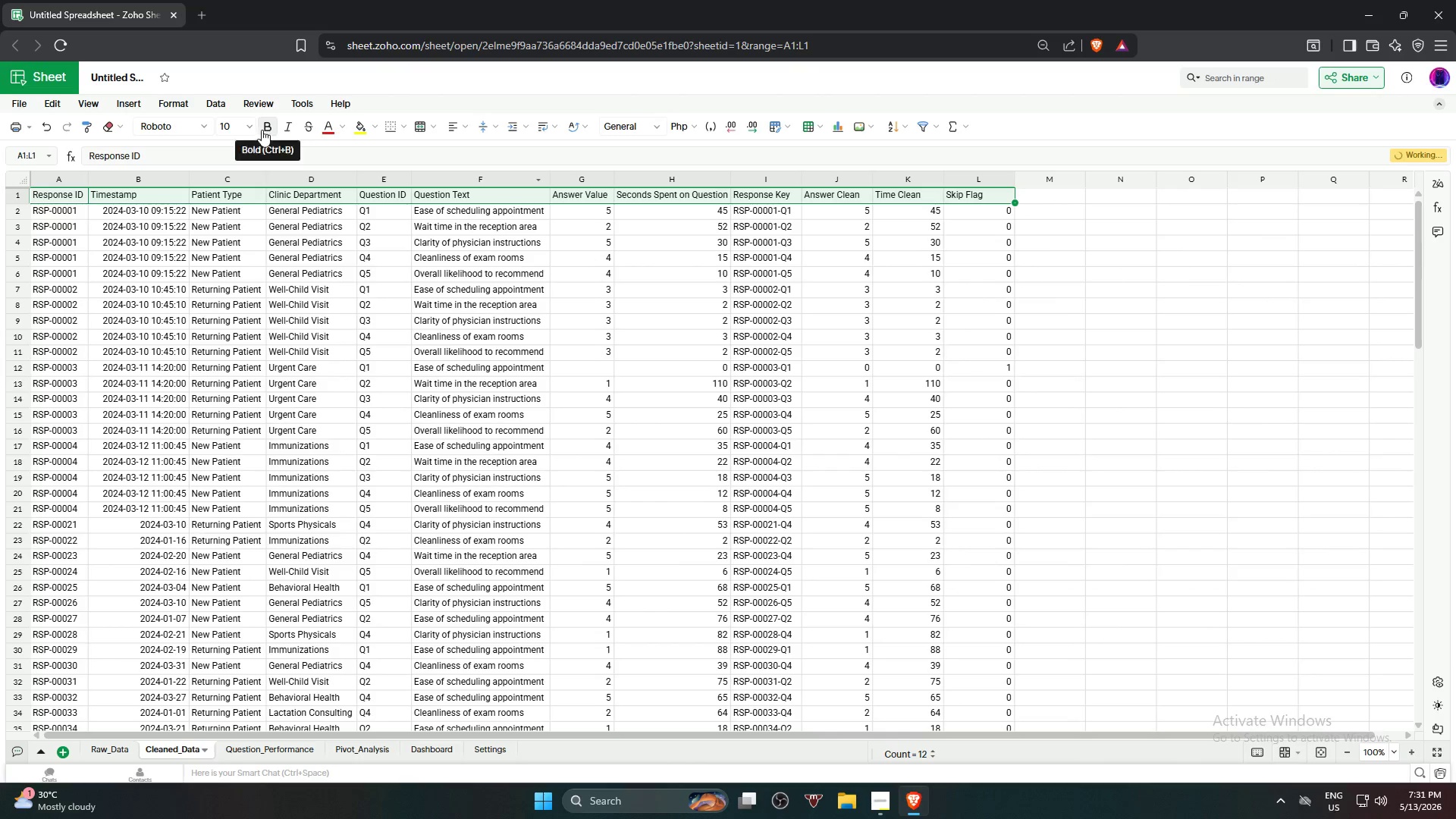 
double_click([285, 128])
 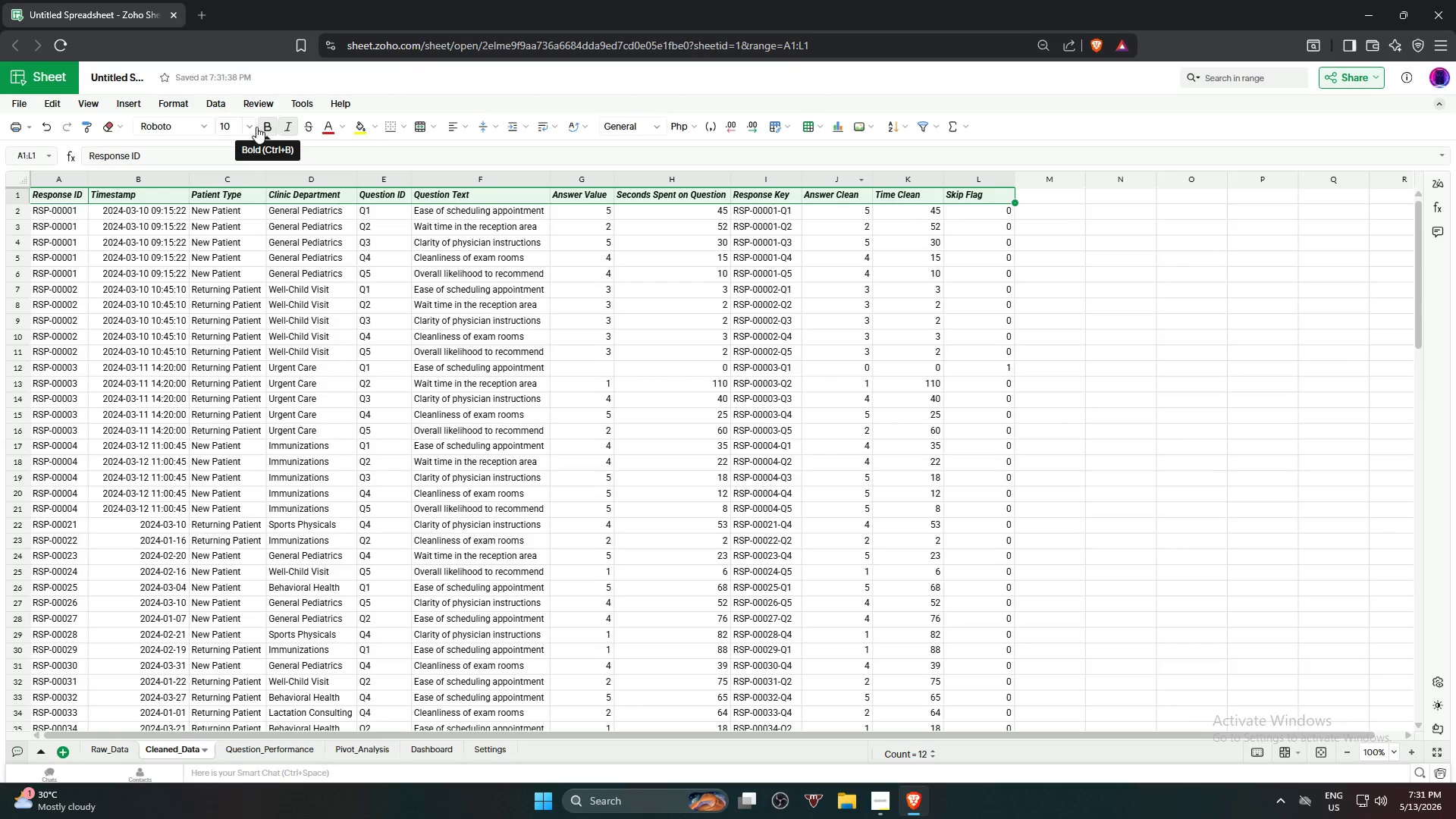 
left_click([253, 126])
 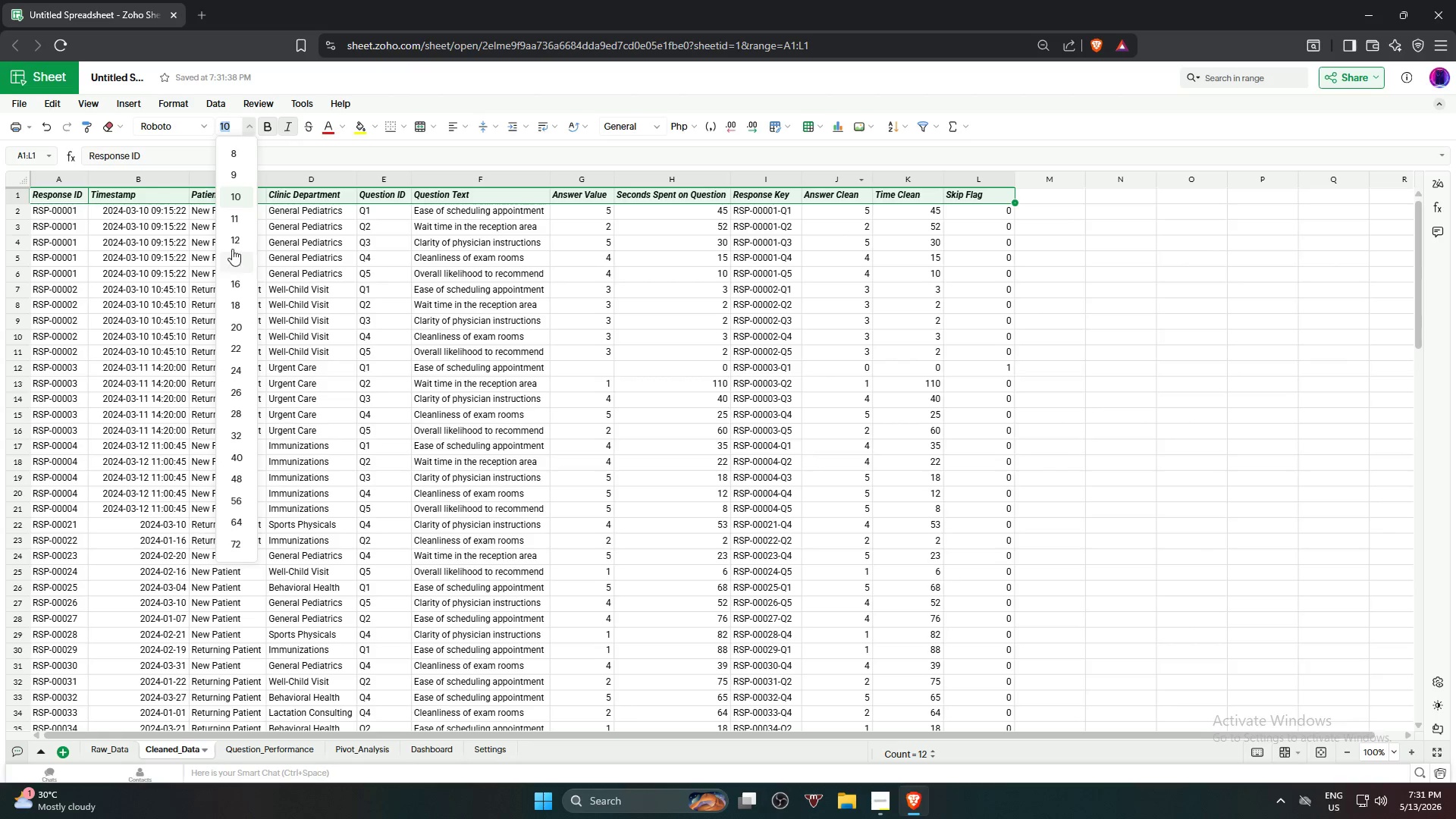 
left_click([232, 243])
 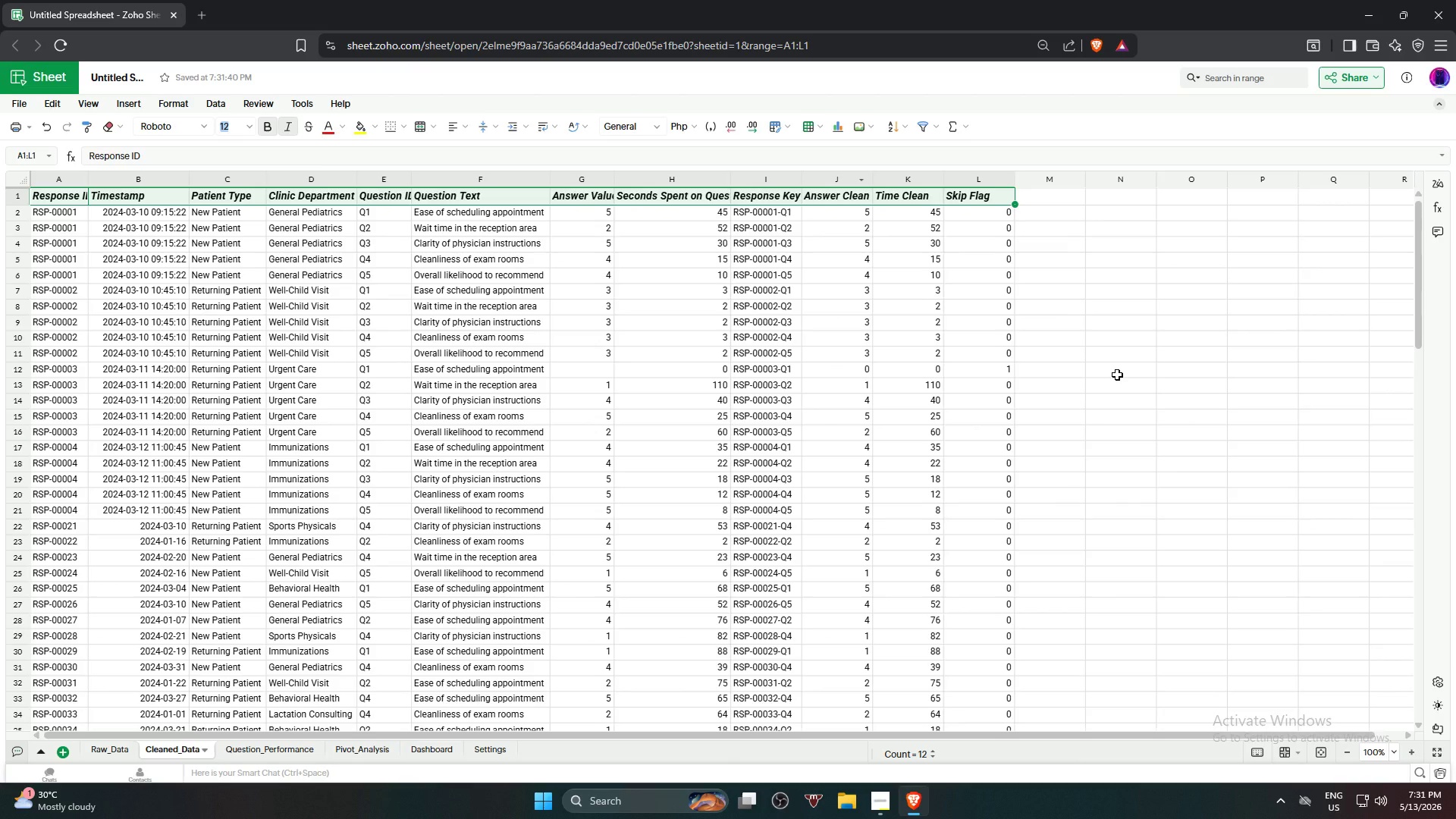 
left_click([1117, 375])
 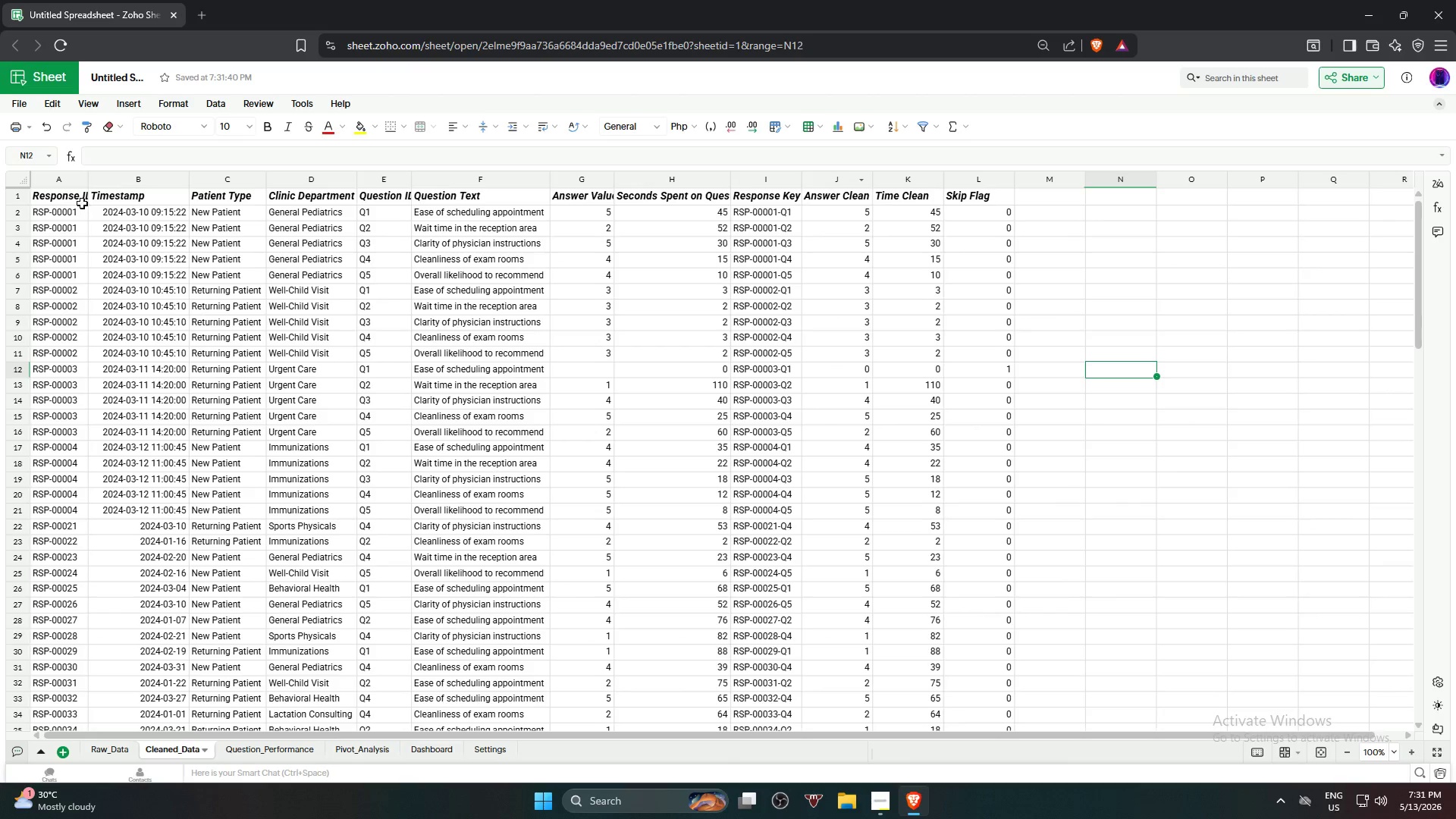 
left_click([74, 199])
 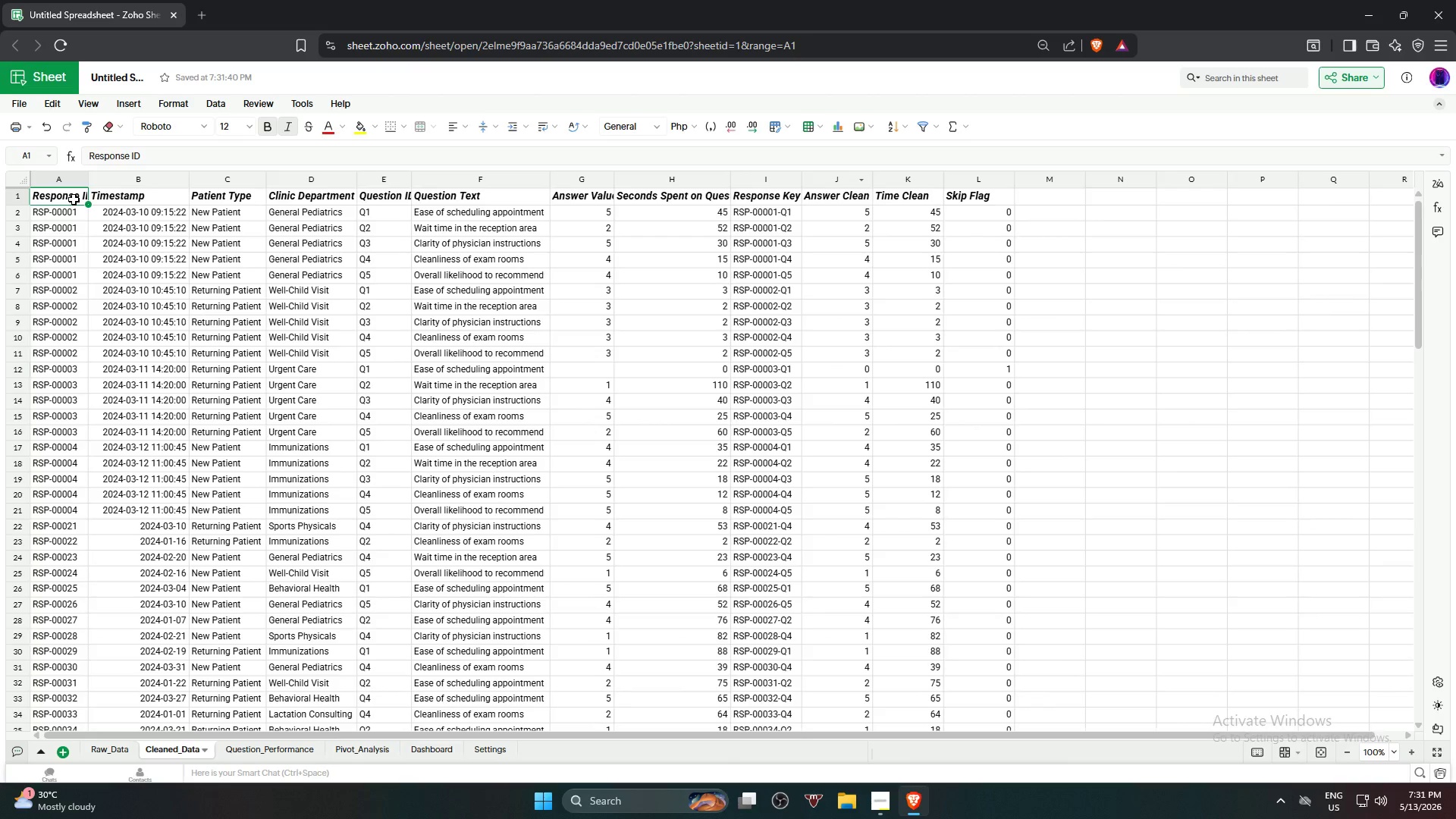 
key(Control+A)
 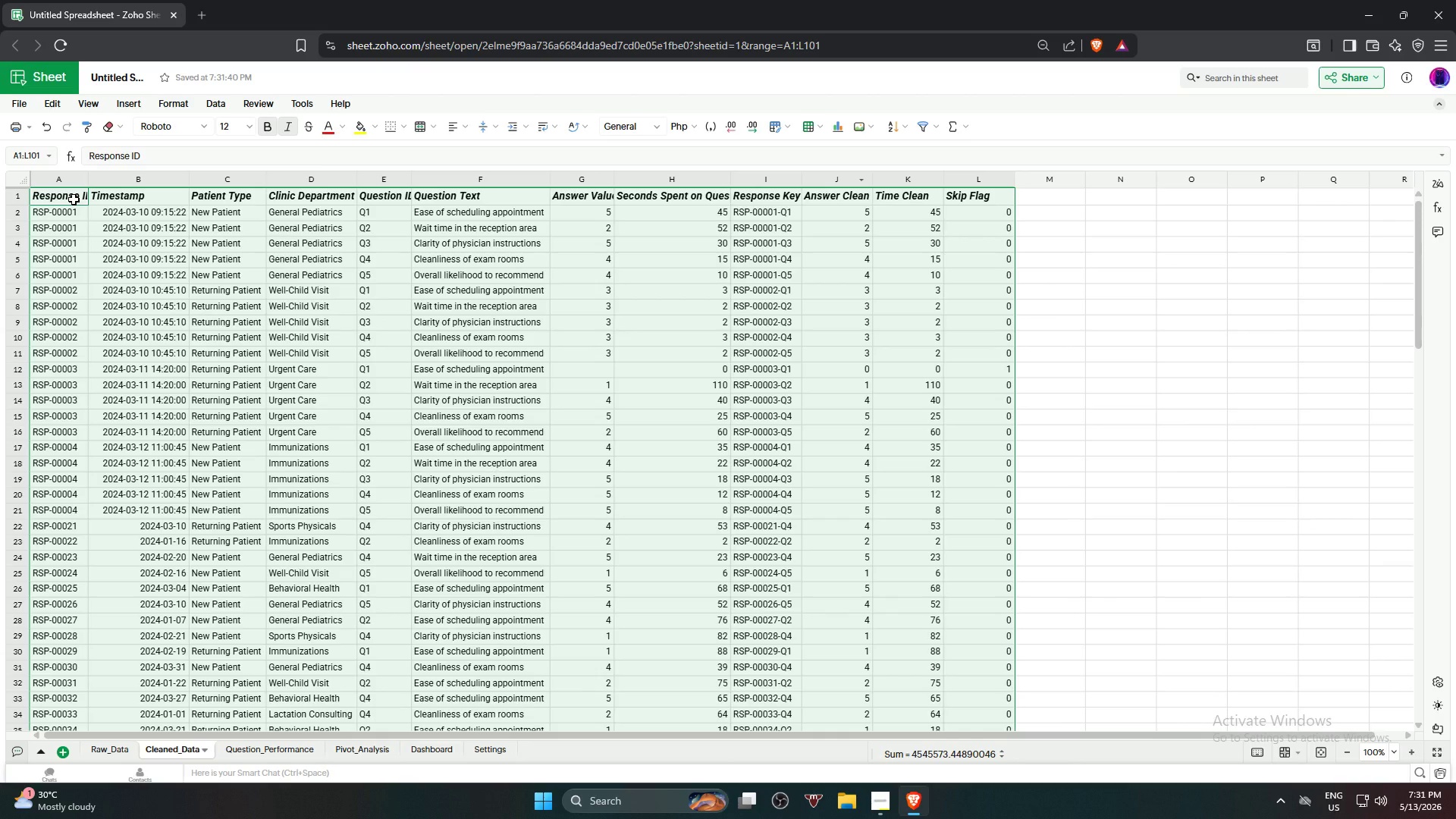 
key(Alt+Control+T)
 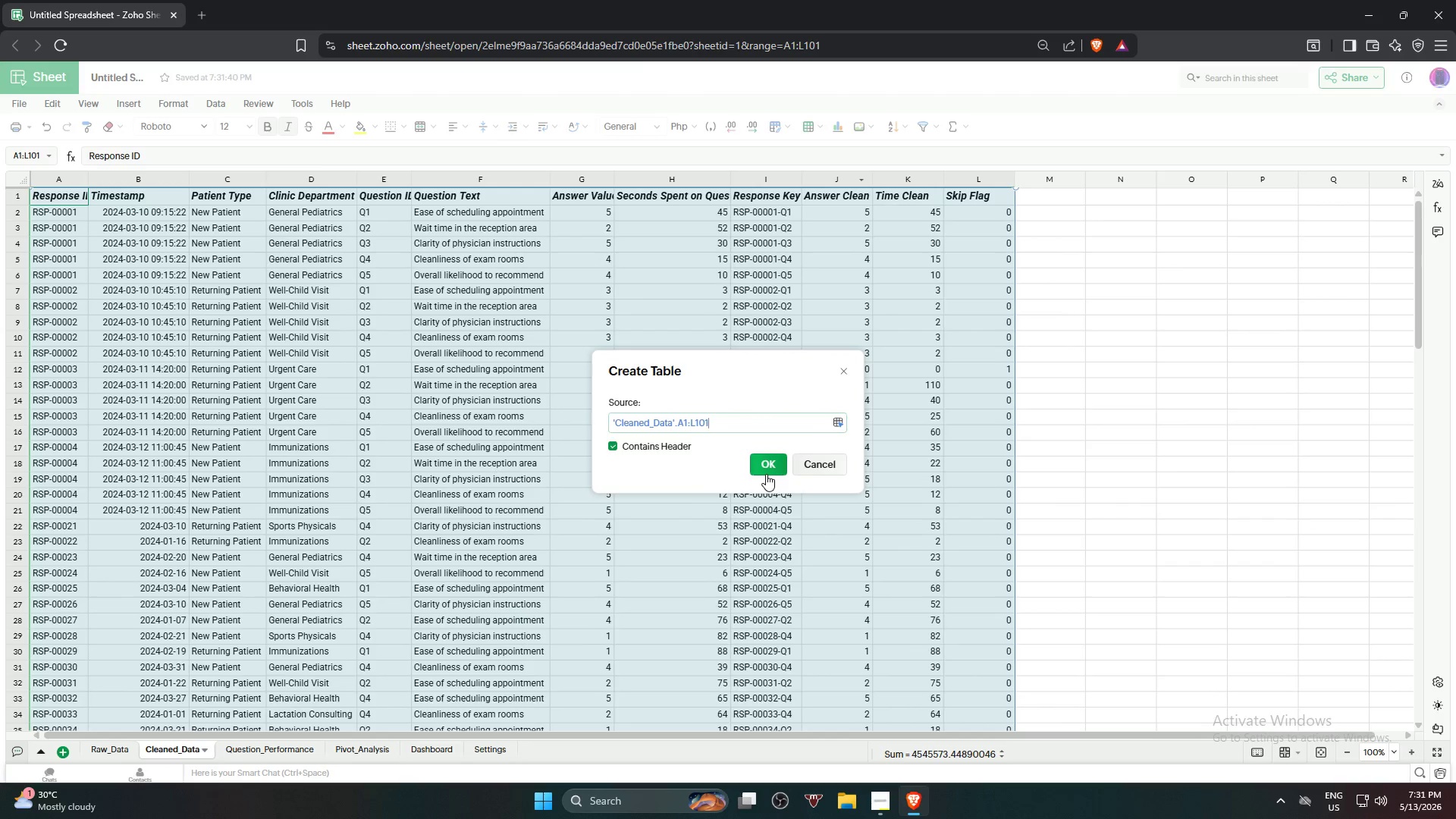 
left_click([766, 468])
 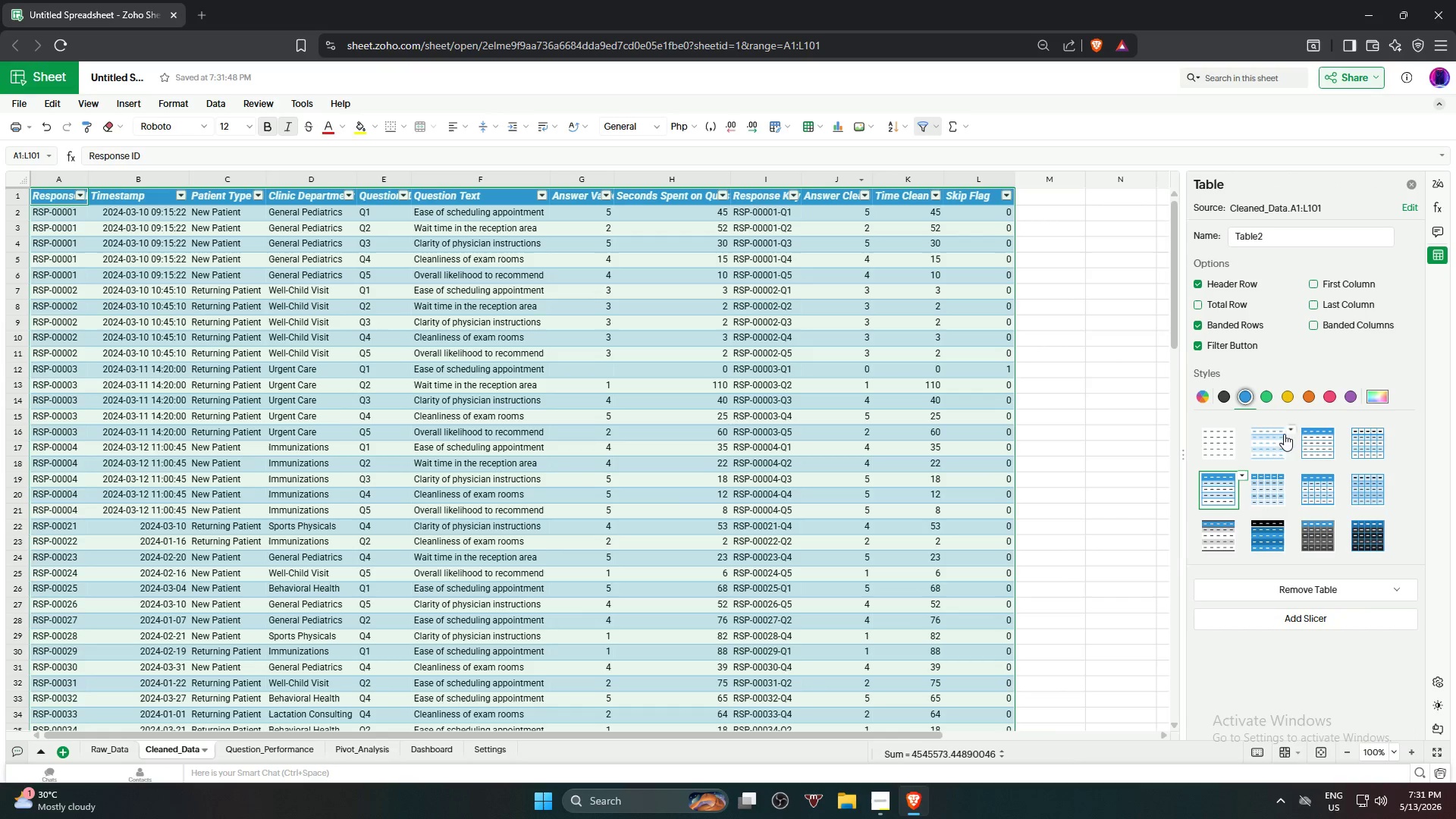 
left_click([1286, 394])
 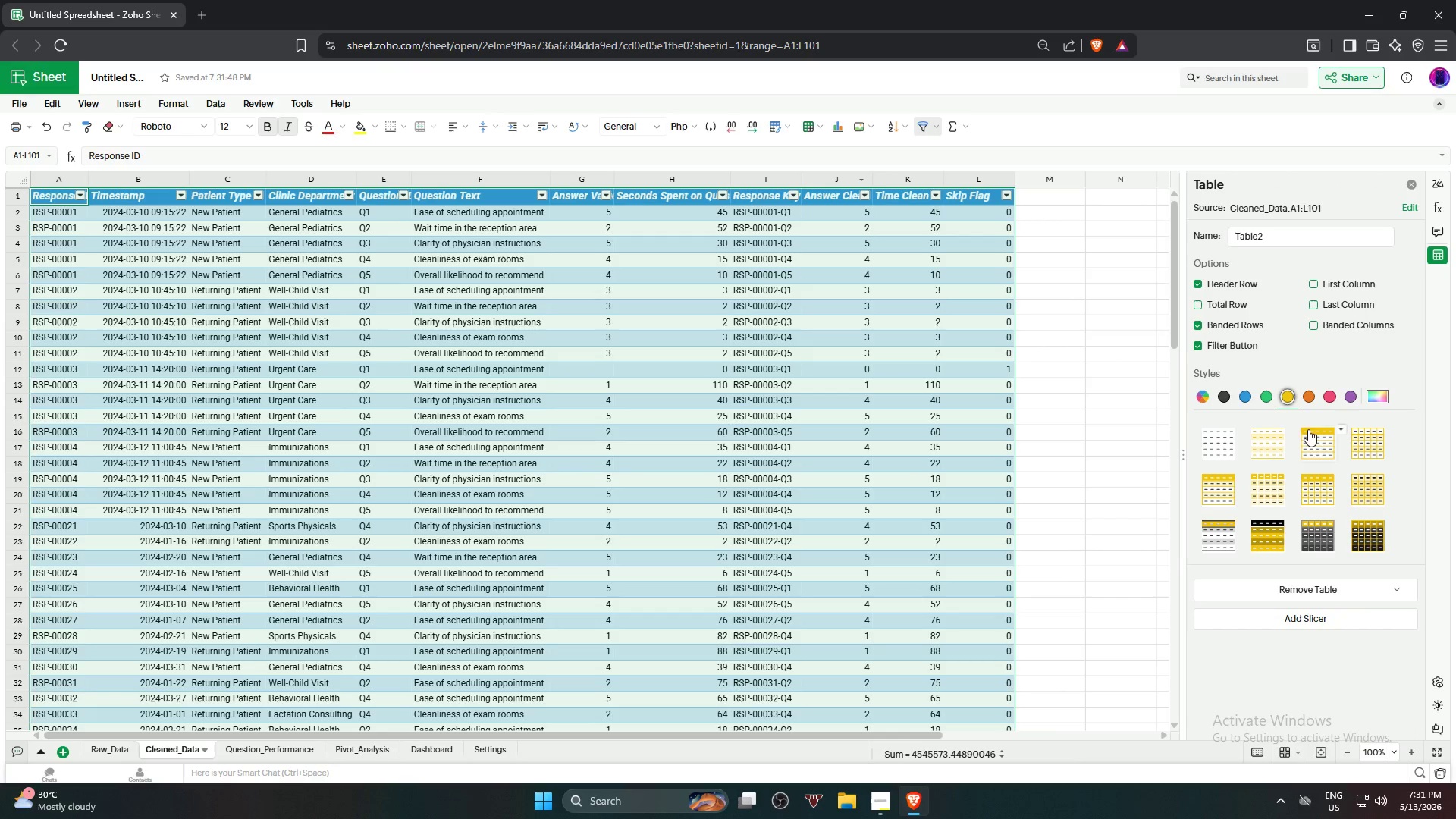 
left_click([1318, 444])
 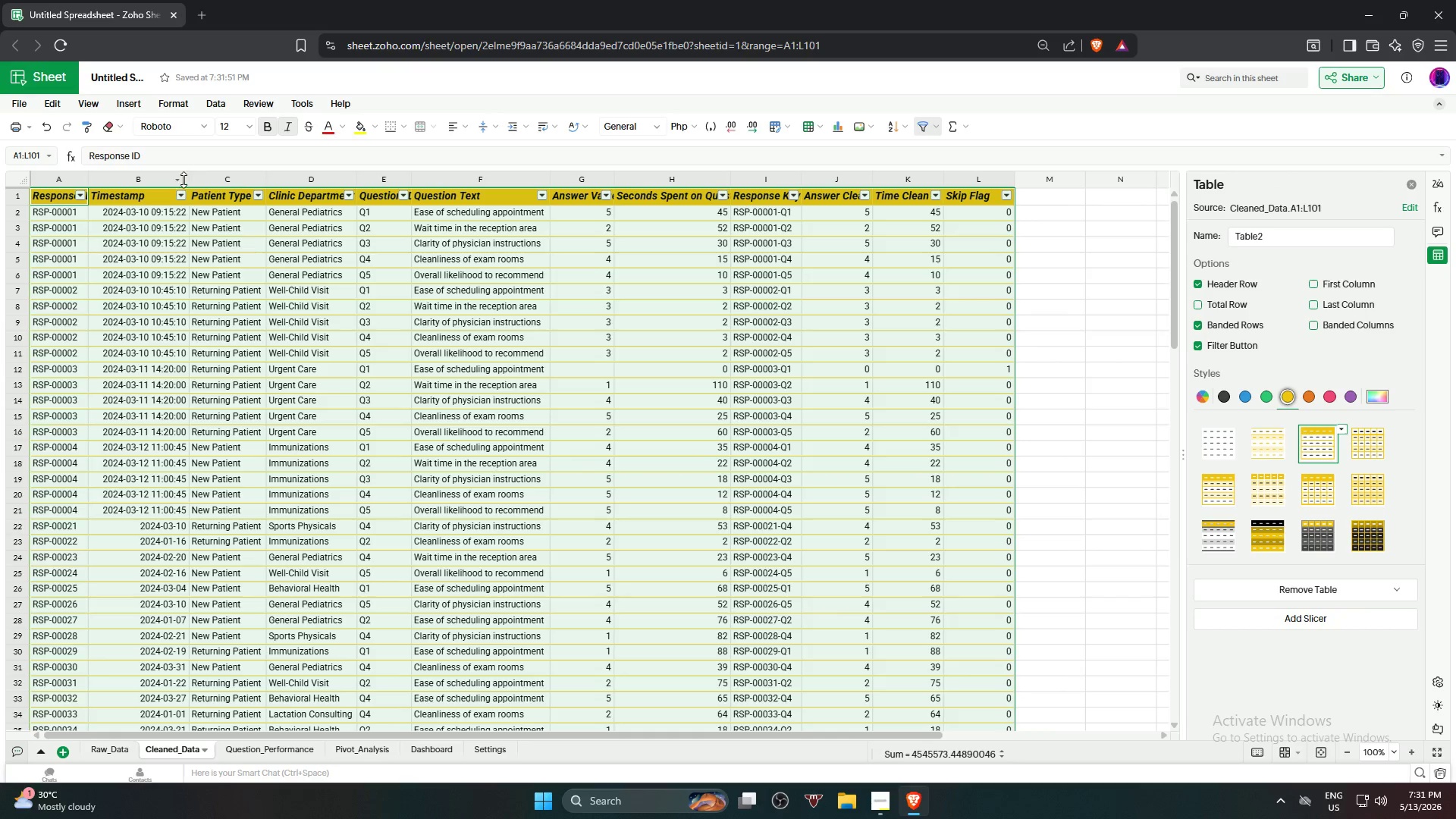 
double_click([187, 179])
 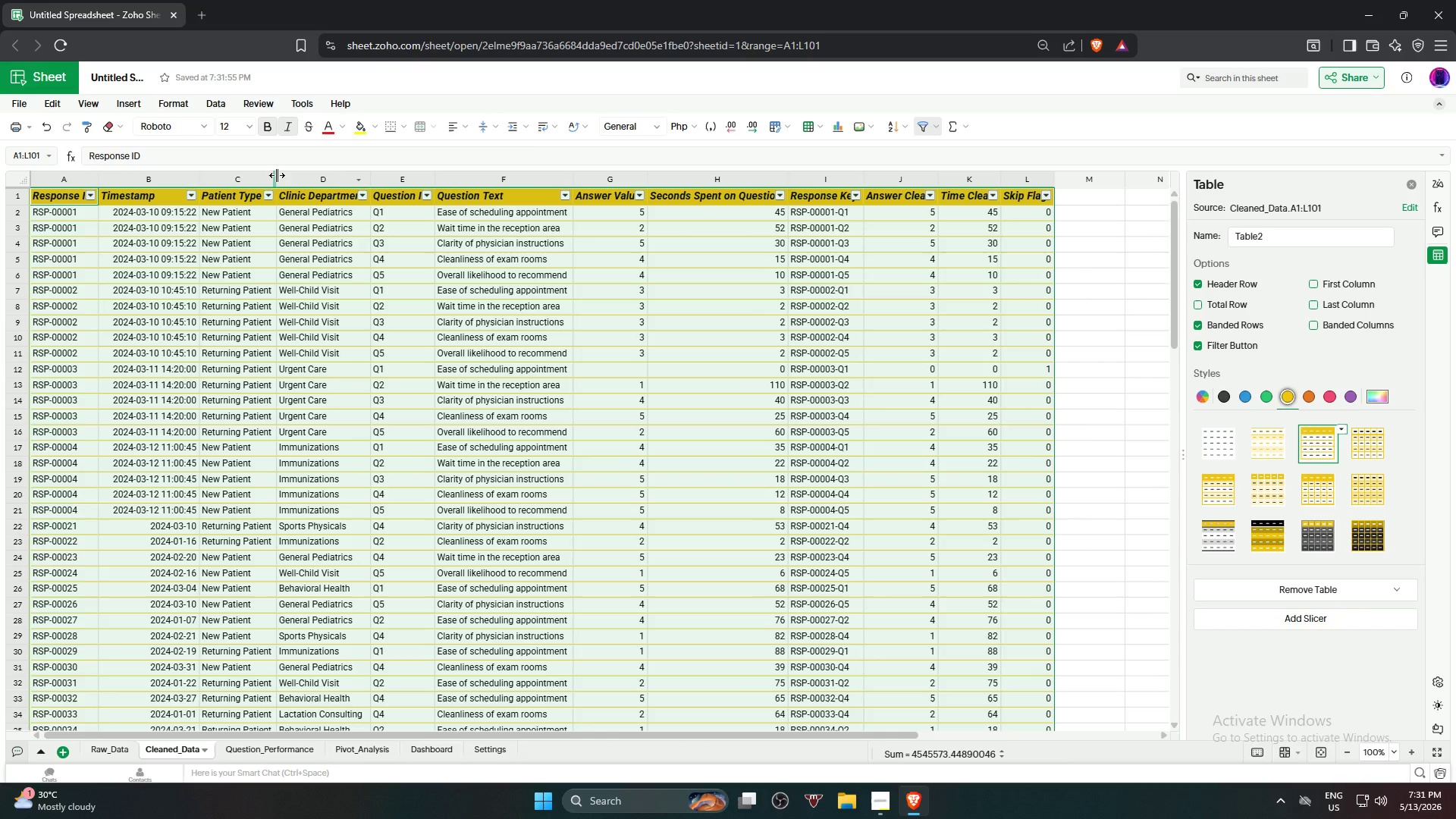 
double_click([277, 175])
 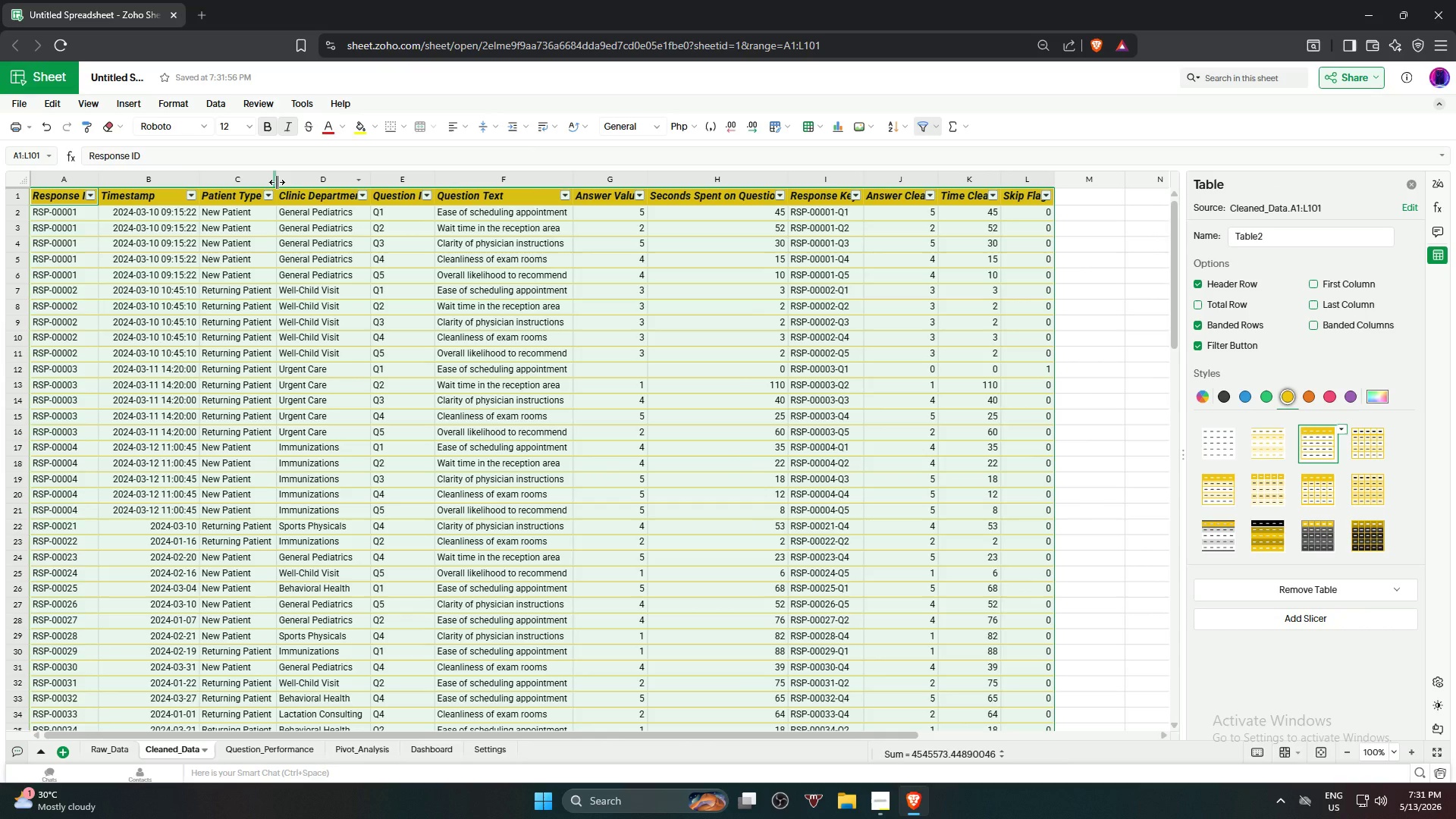 
double_click([277, 182])
 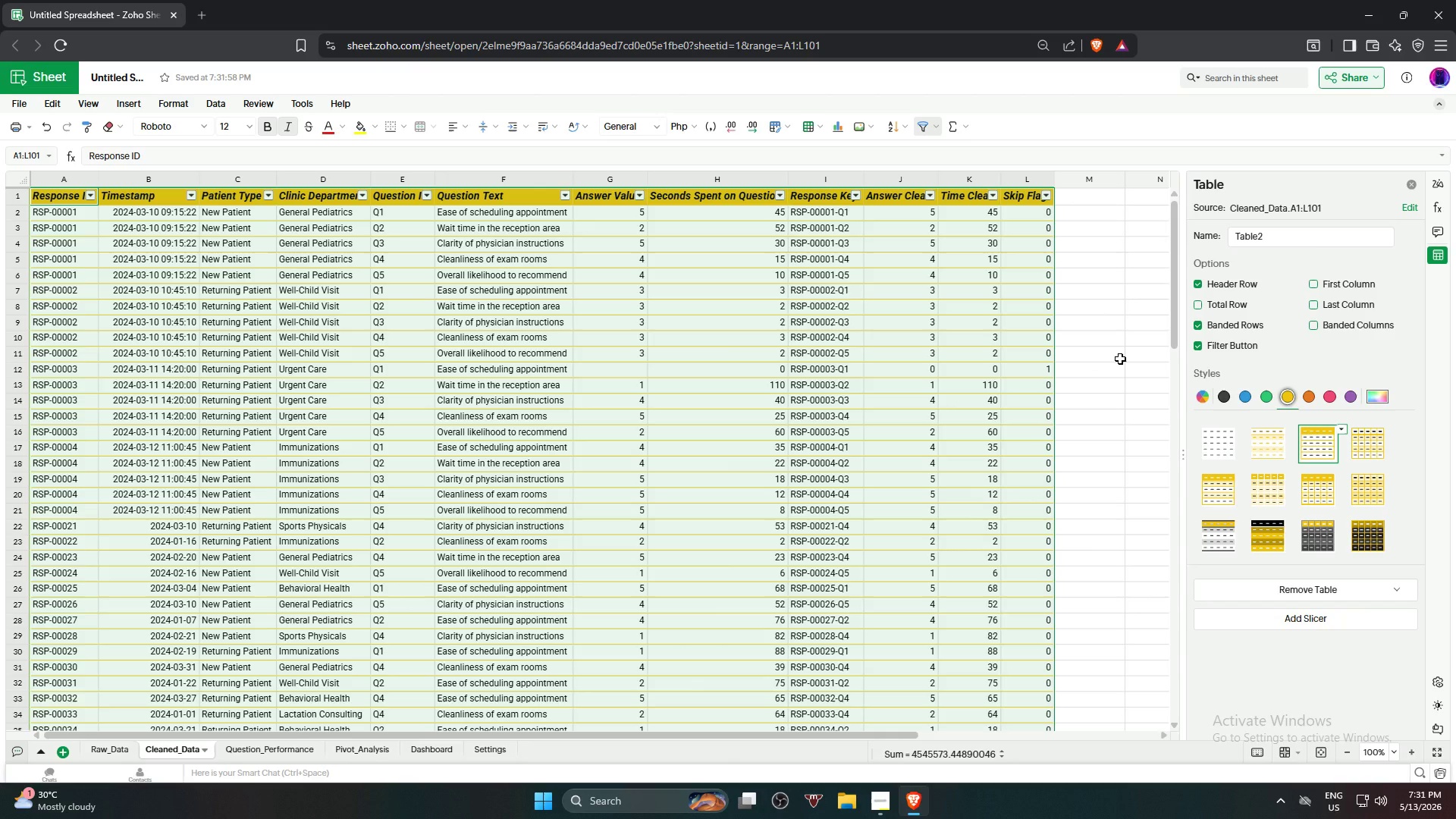 
left_click([1120, 359])
 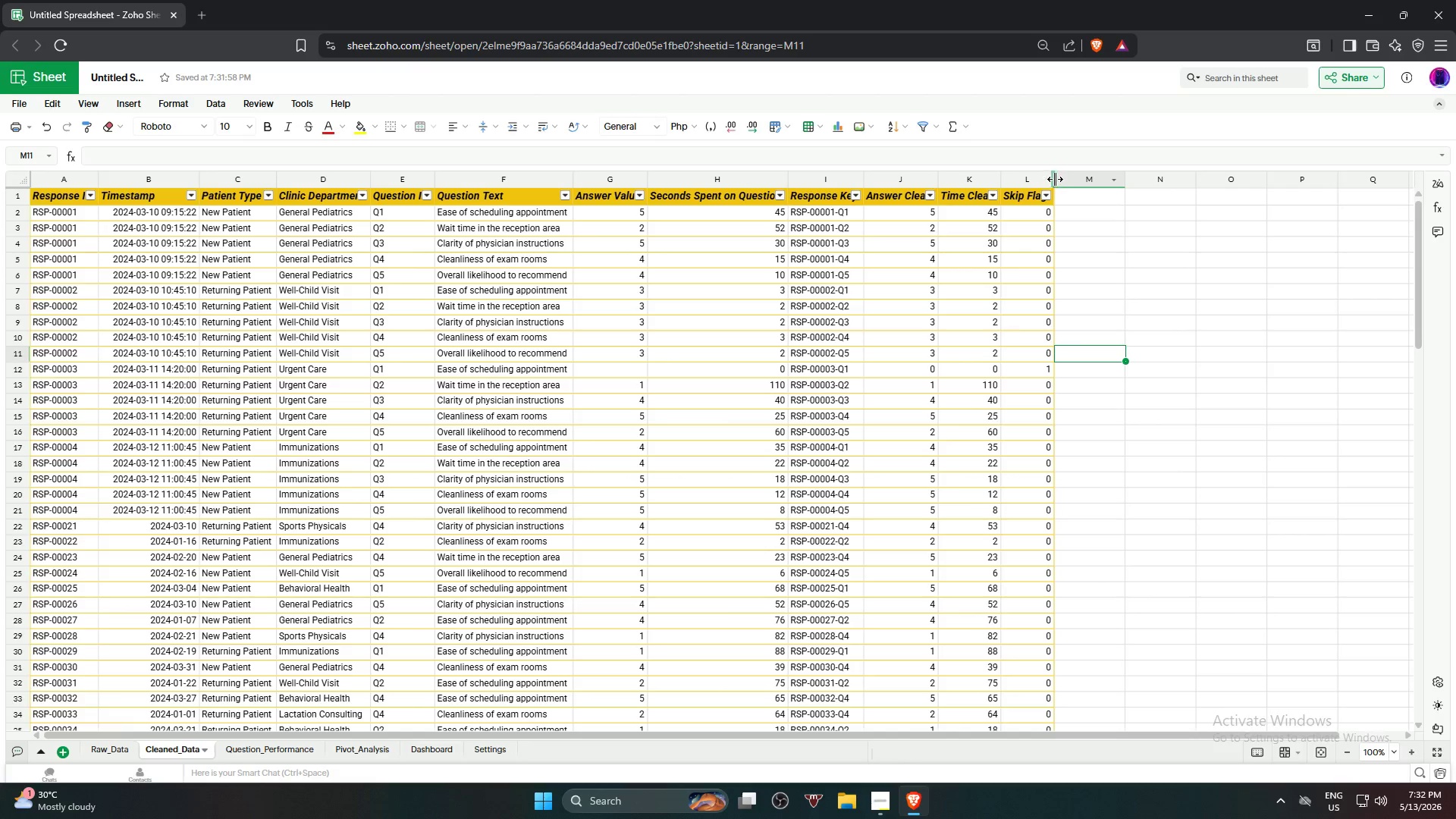 
left_click_drag(start_coordinate=[1055, 179], to_coordinate=[1066, 182])
 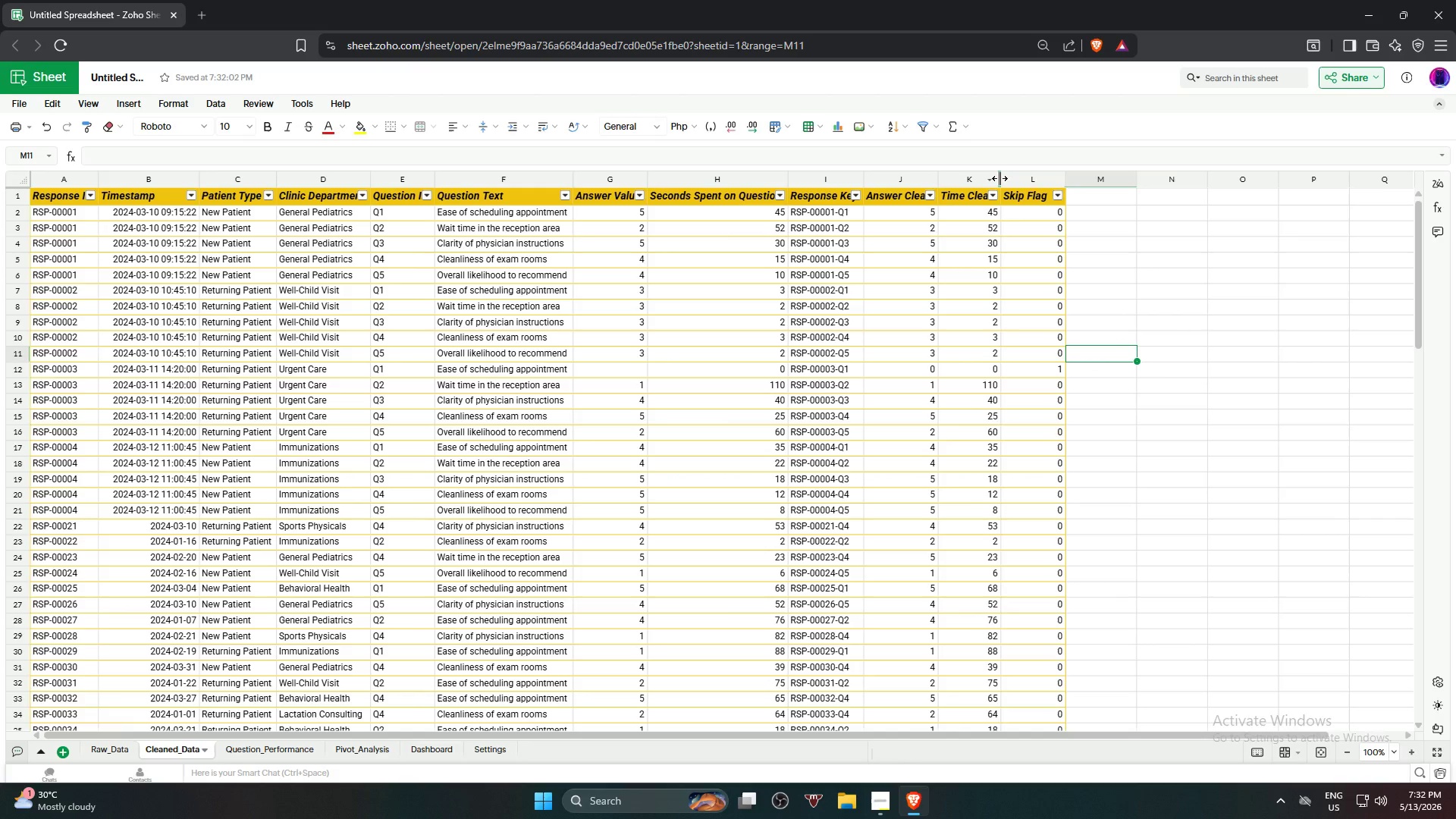 
left_click_drag(start_coordinate=[999, 178], to_coordinate=[1008, 178])
 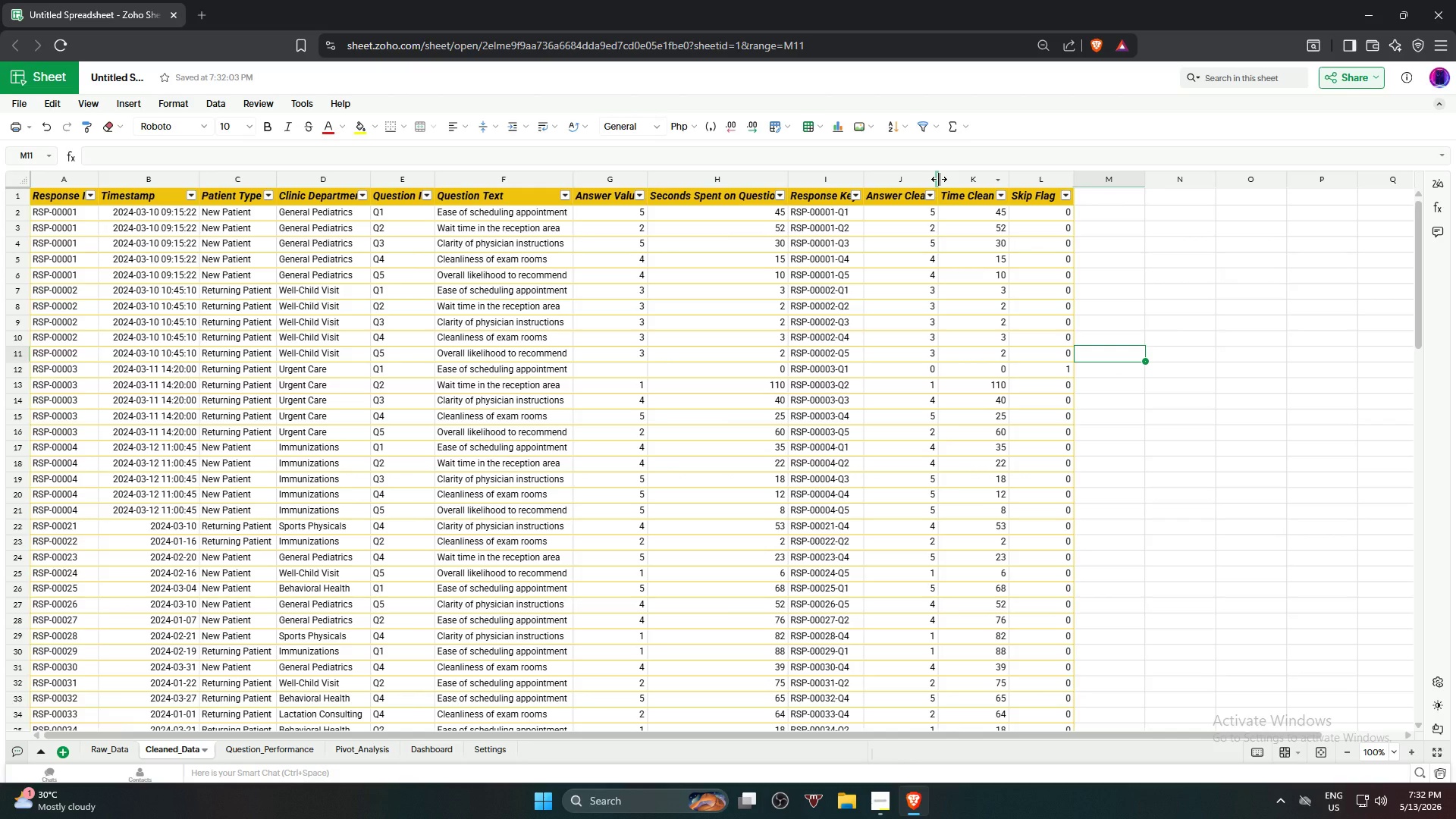 
left_click_drag(start_coordinate=[939, 179], to_coordinate=[949, 180])
 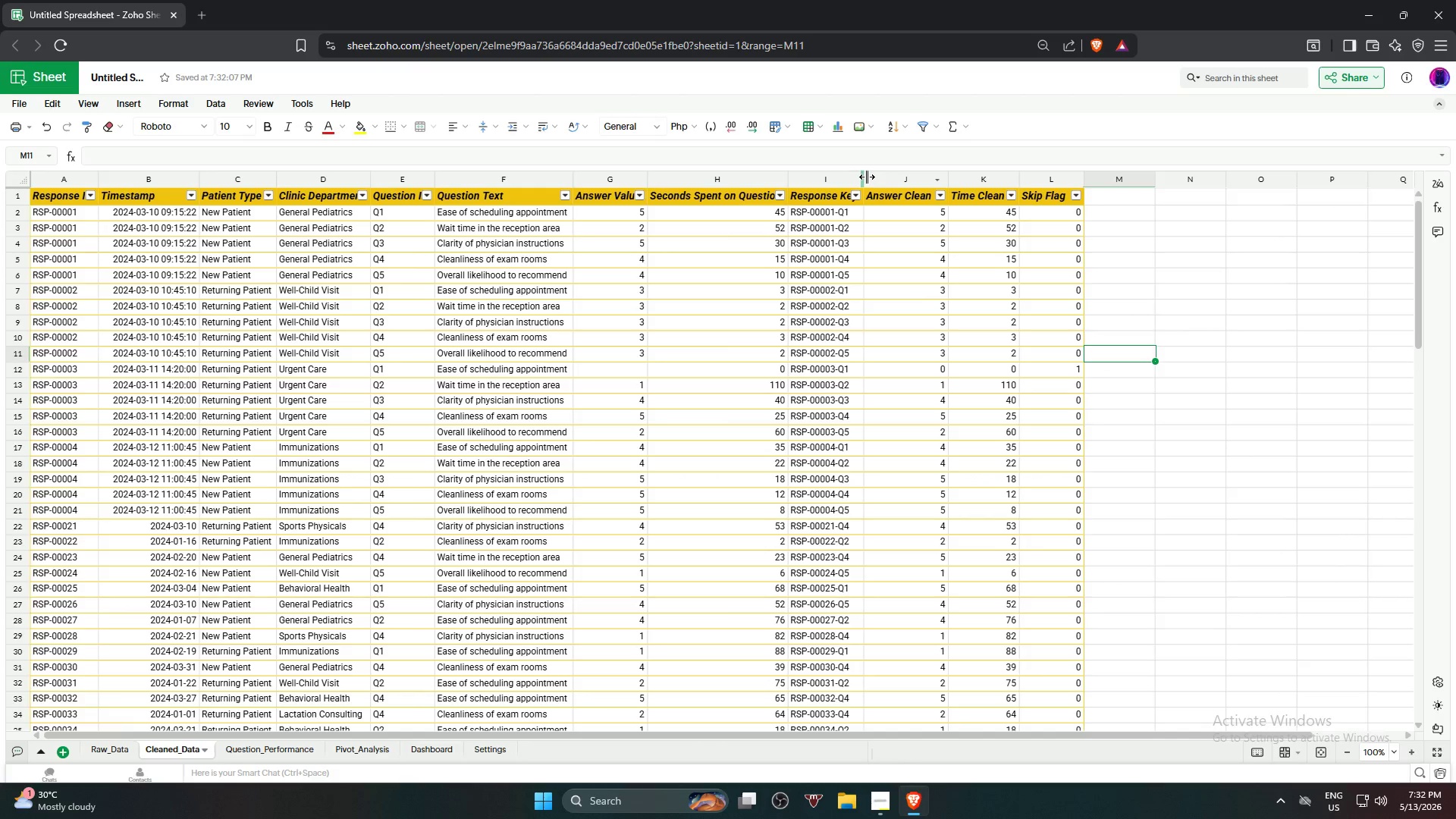 
left_click_drag(start_coordinate=[867, 177], to_coordinate=[880, 177])
 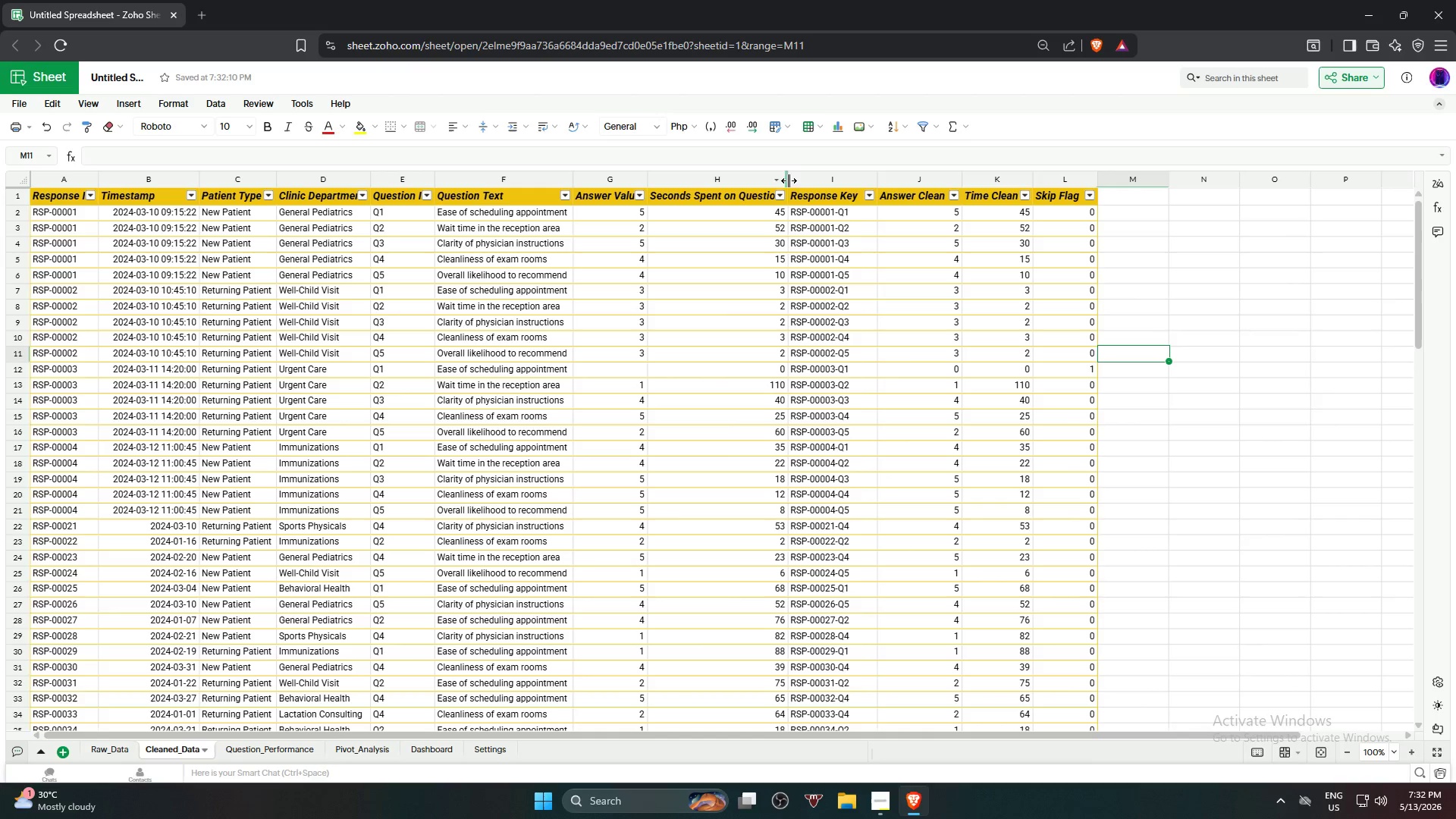 
left_click_drag(start_coordinate=[790, 177], to_coordinate=[799, 178])
 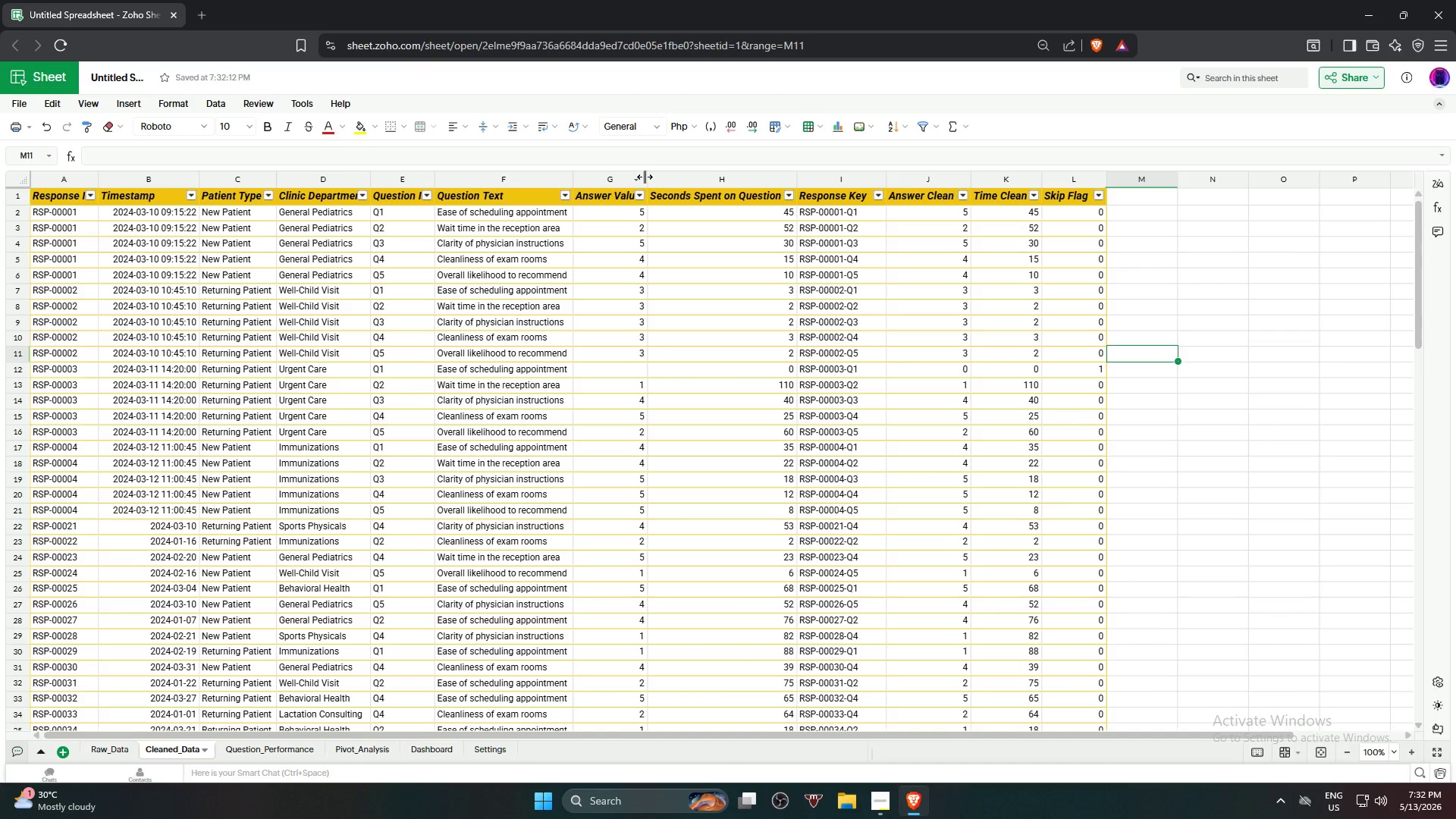 
left_click_drag(start_coordinate=[647, 179], to_coordinate=[664, 180])
 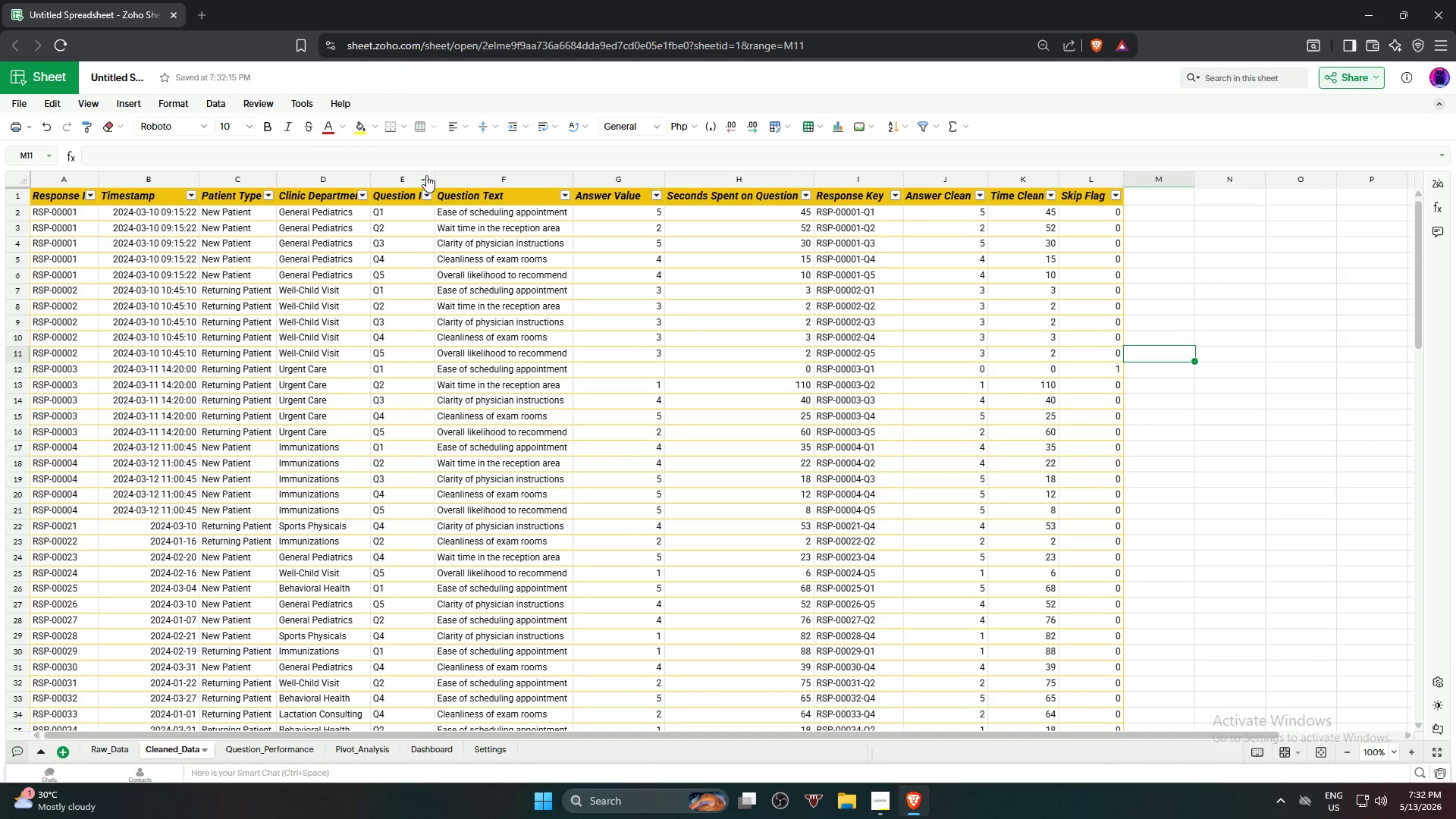 
left_click_drag(start_coordinate=[435, 177], to_coordinate=[448, 177])
 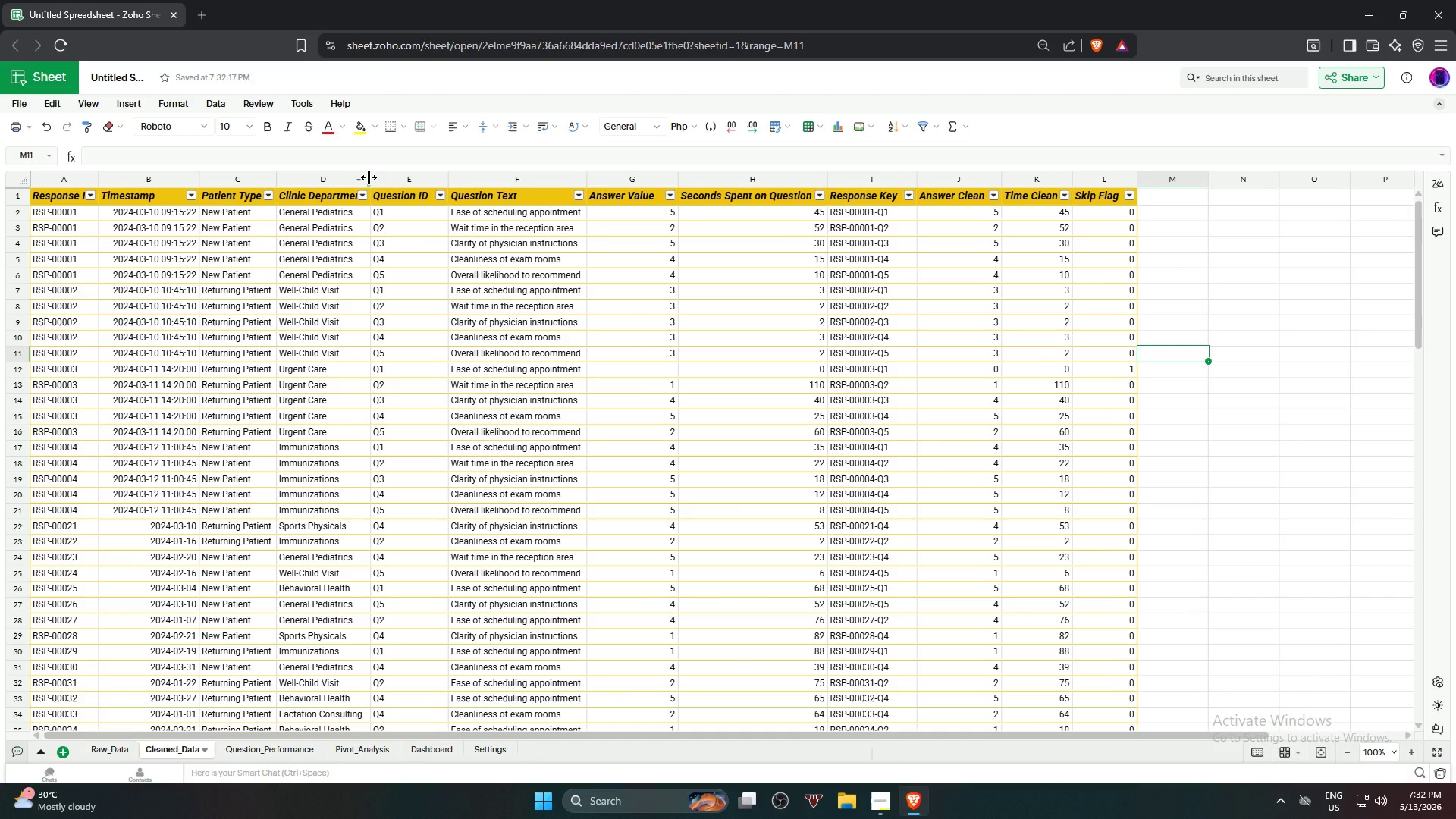 
left_click_drag(start_coordinate=[369, 177], to_coordinate=[382, 180])
 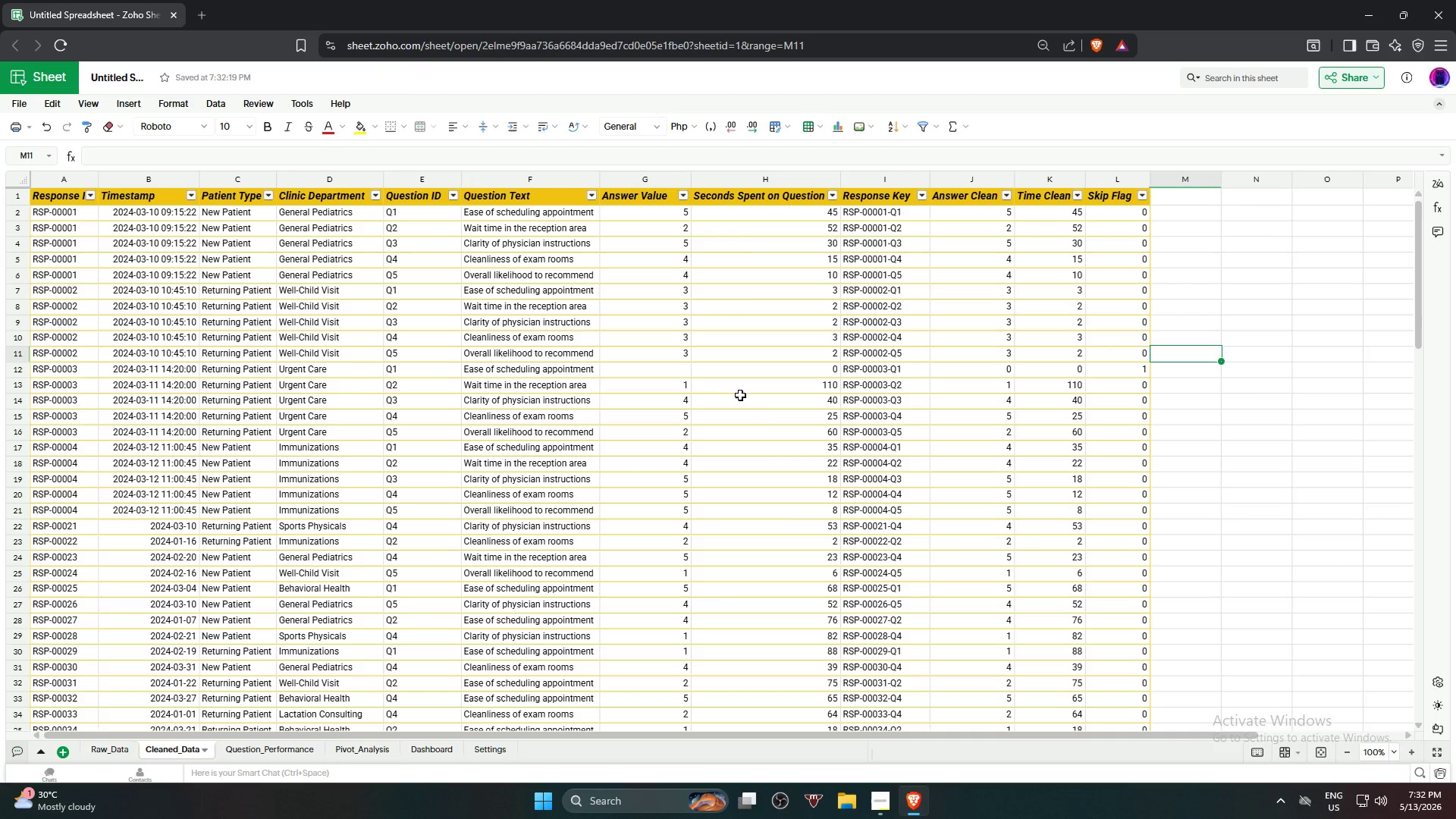 
left_click([1310, 443])
 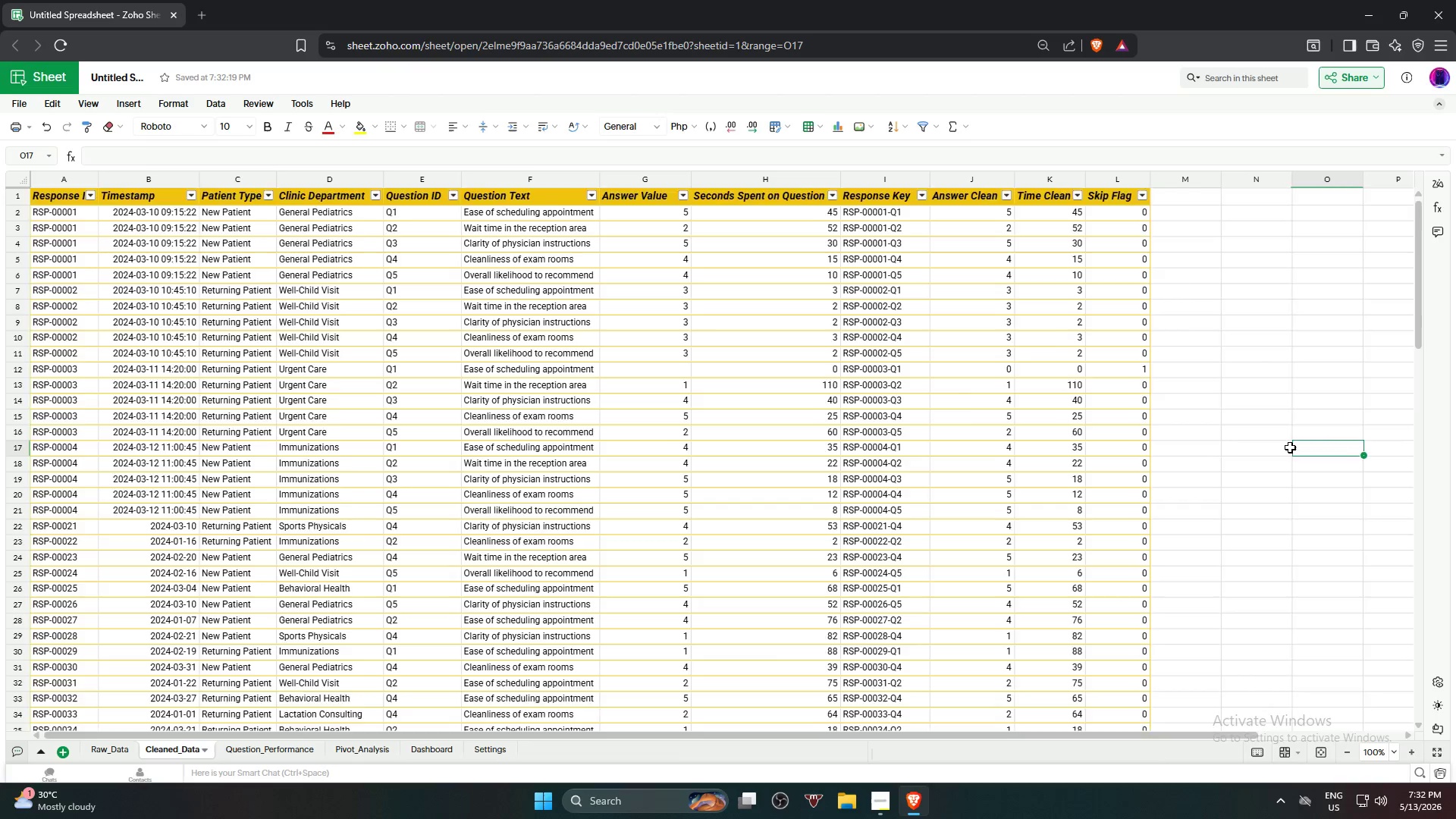 
scroll: coordinate [1290, 447], scroll_direction: down, amount: 6.0
 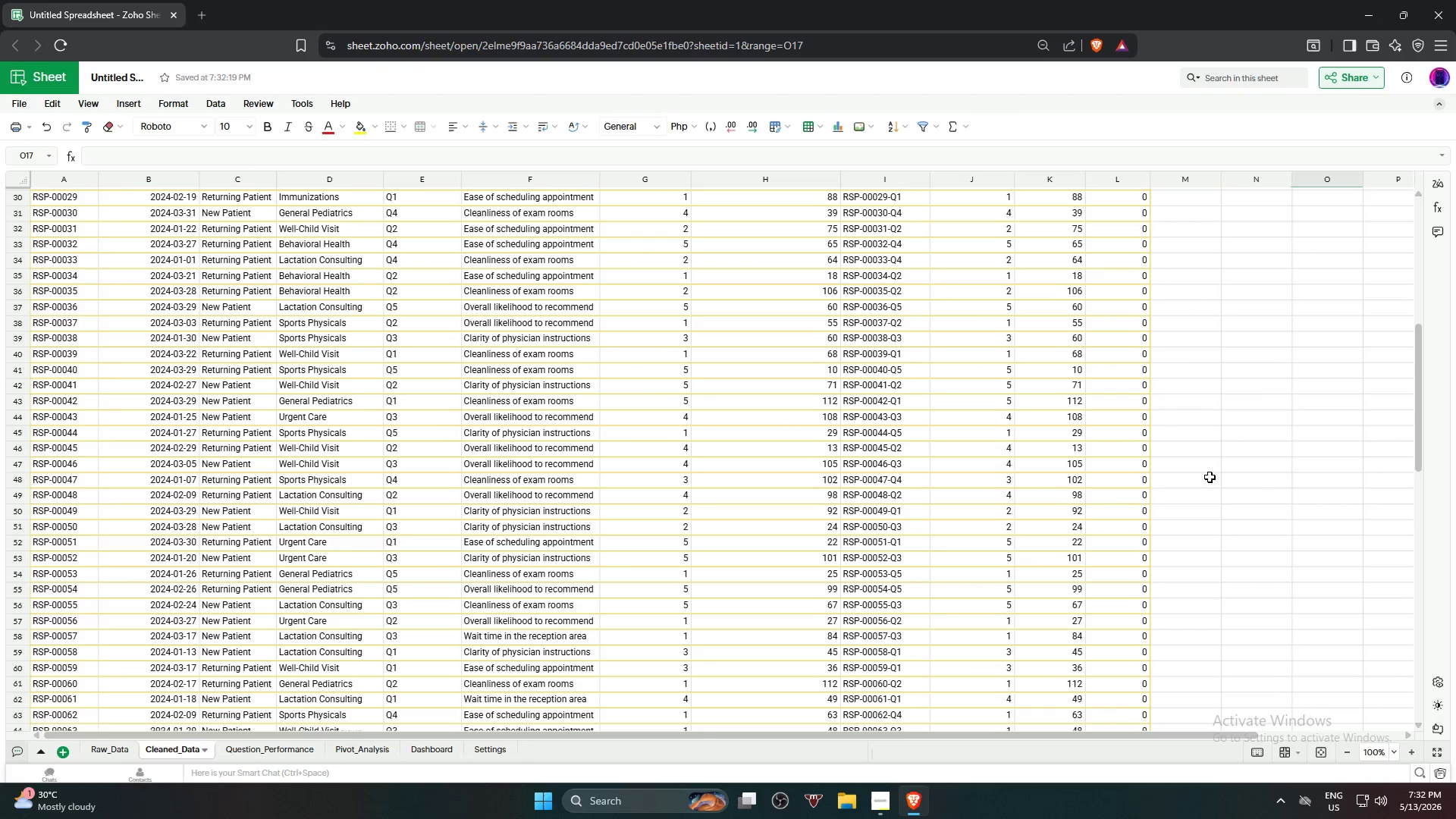 
scroll: coordinate [1214, 477], scroll_direction: none, amount: 0.0
 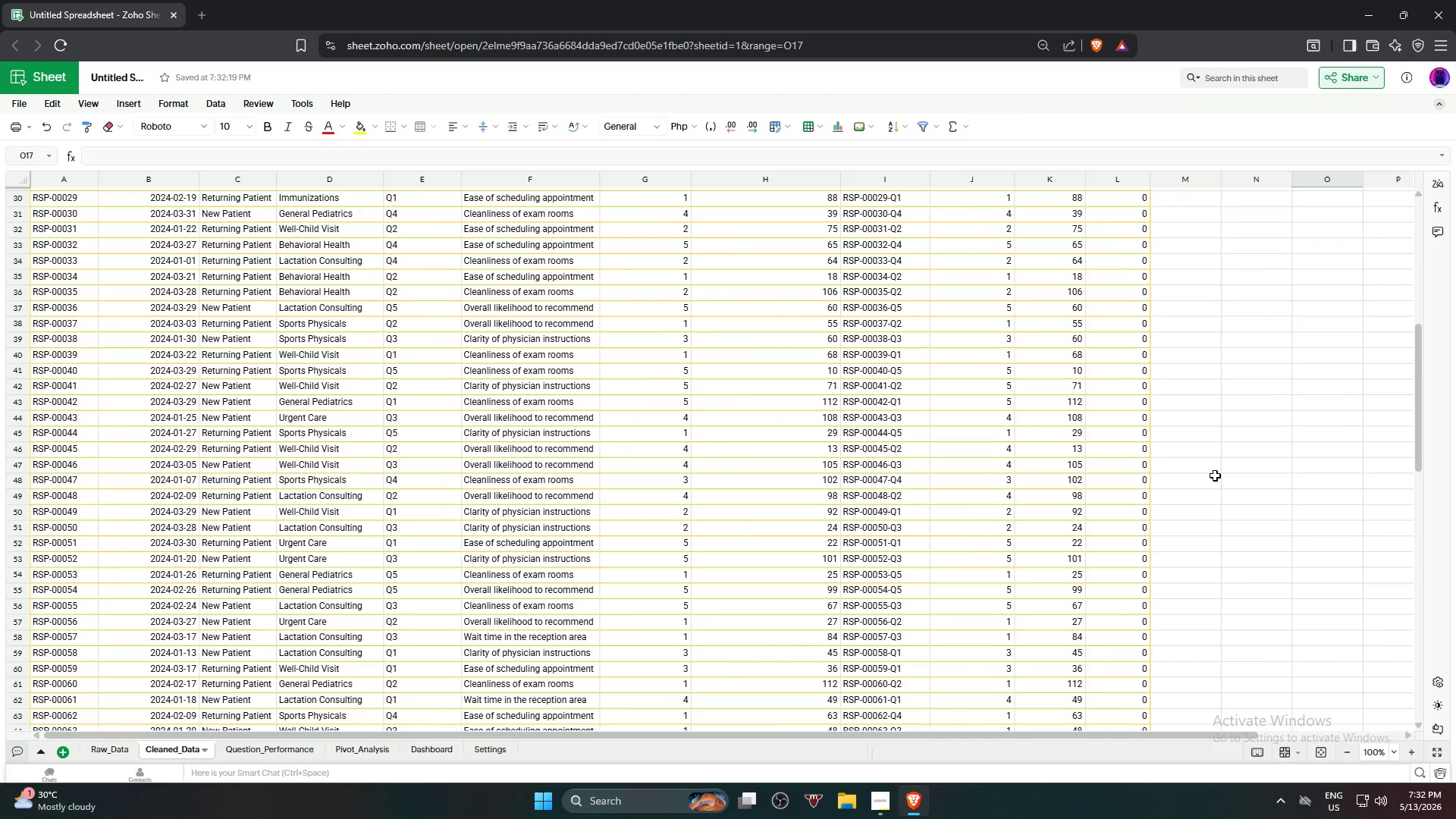 
scroll: coordinate [1215, 475], scroll_direction: down, amount: 1.0
 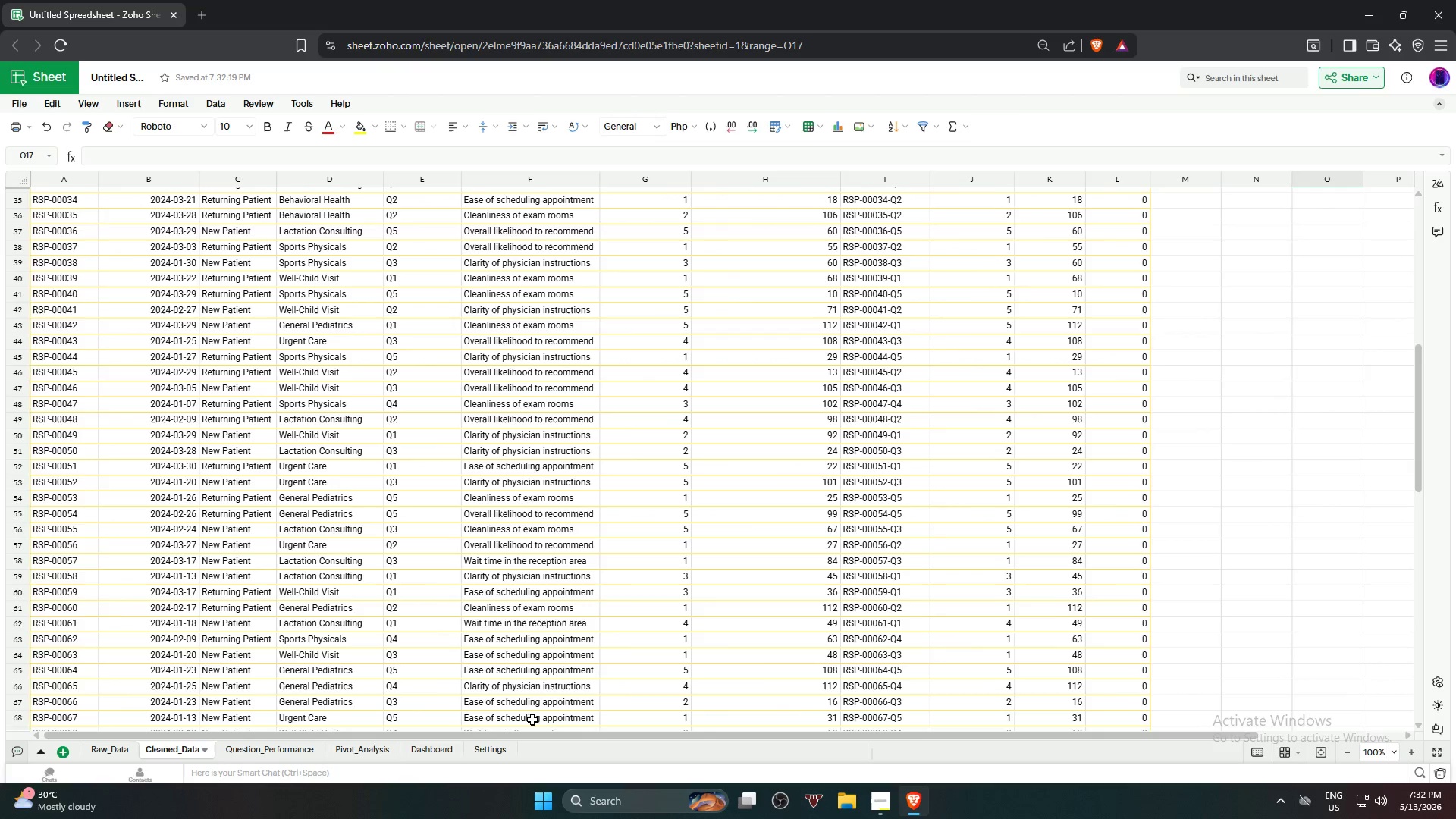 
mouse_move([249, 745])
 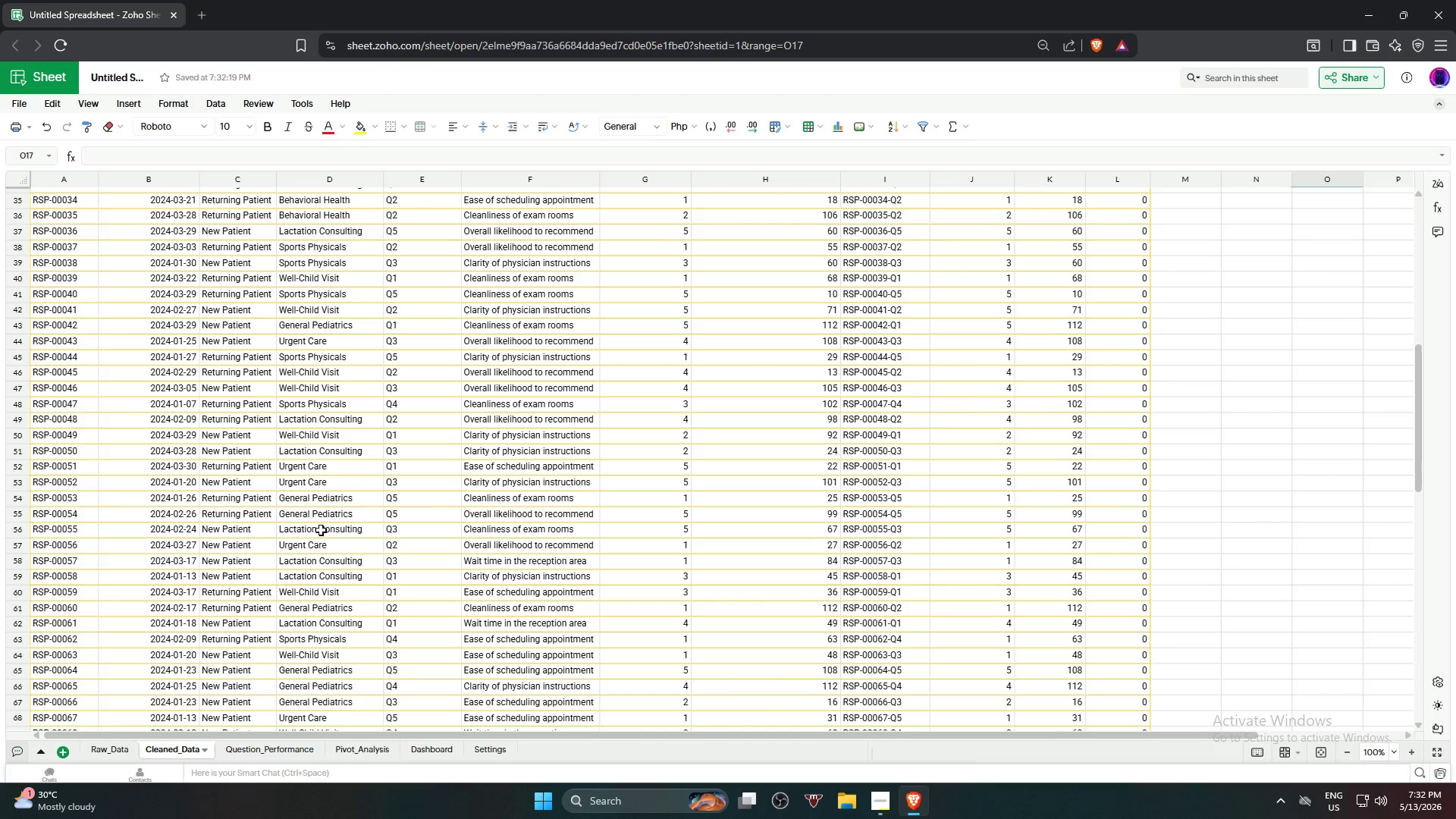 
scroll: coordinate [321, 530], scroll_direction: up, amount: 13.0
 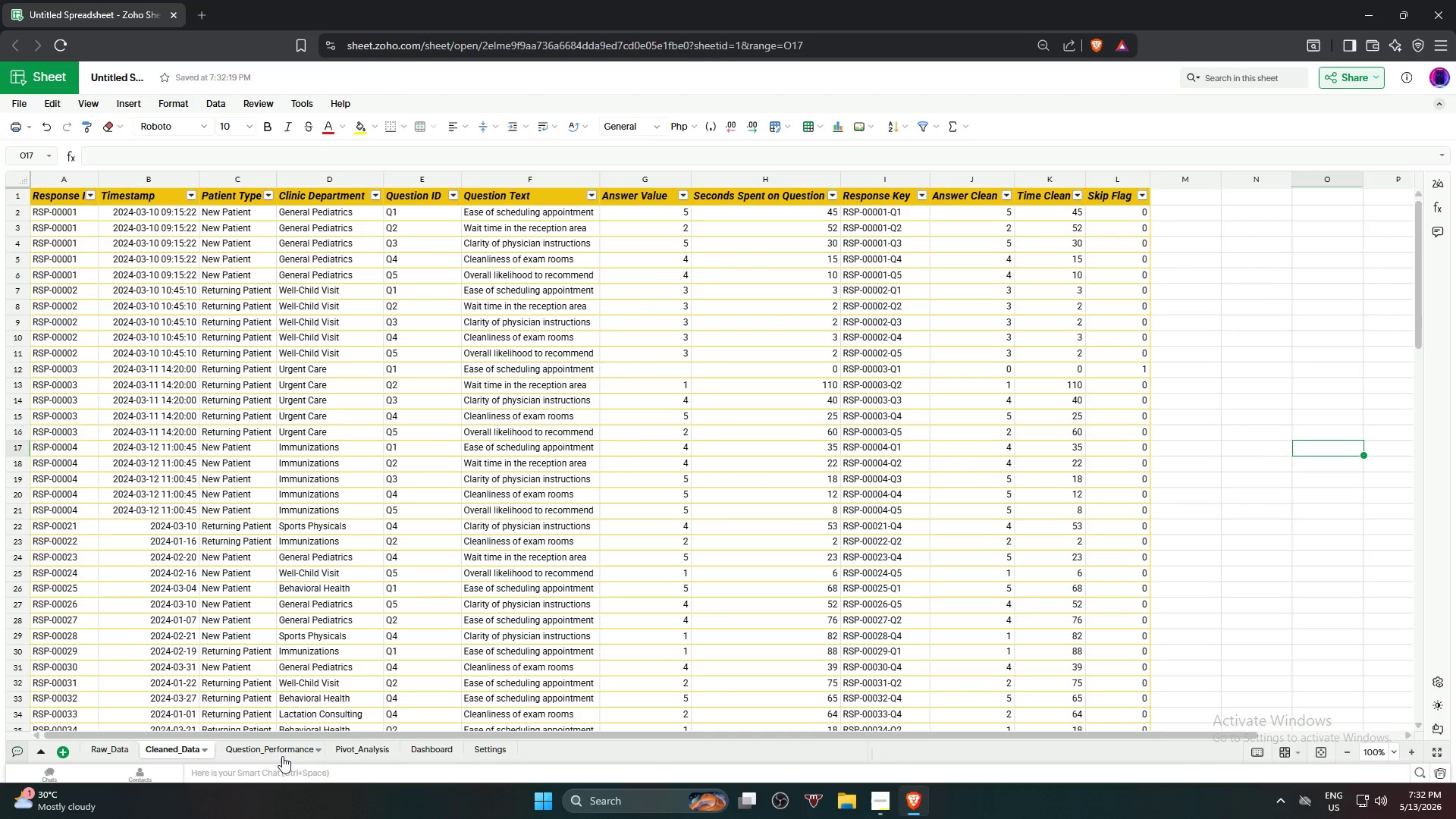 
left_click([280, 753])
 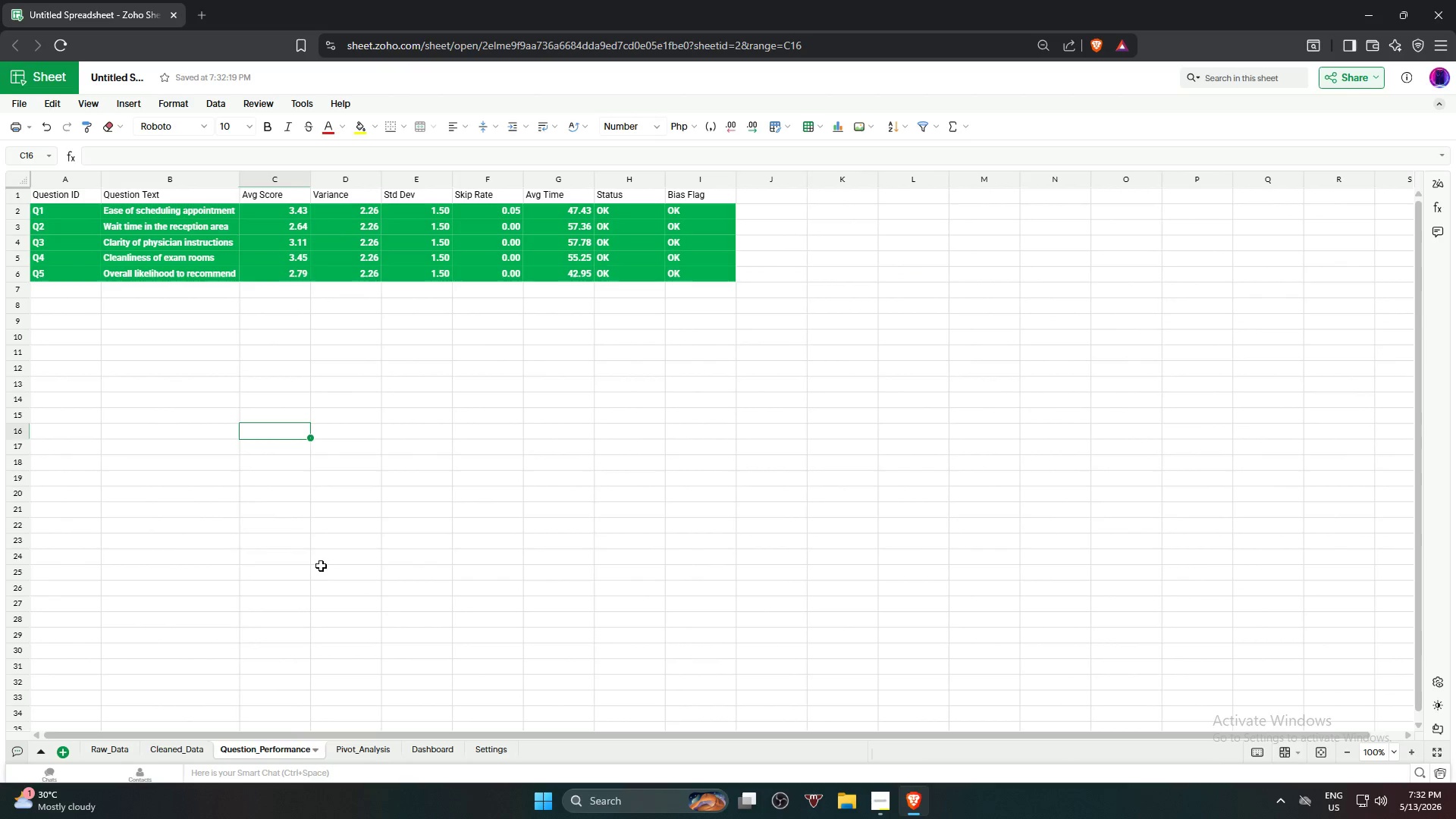 
scroll: coordinate [287, 522], scroll_direction: up, amount: 1.0
 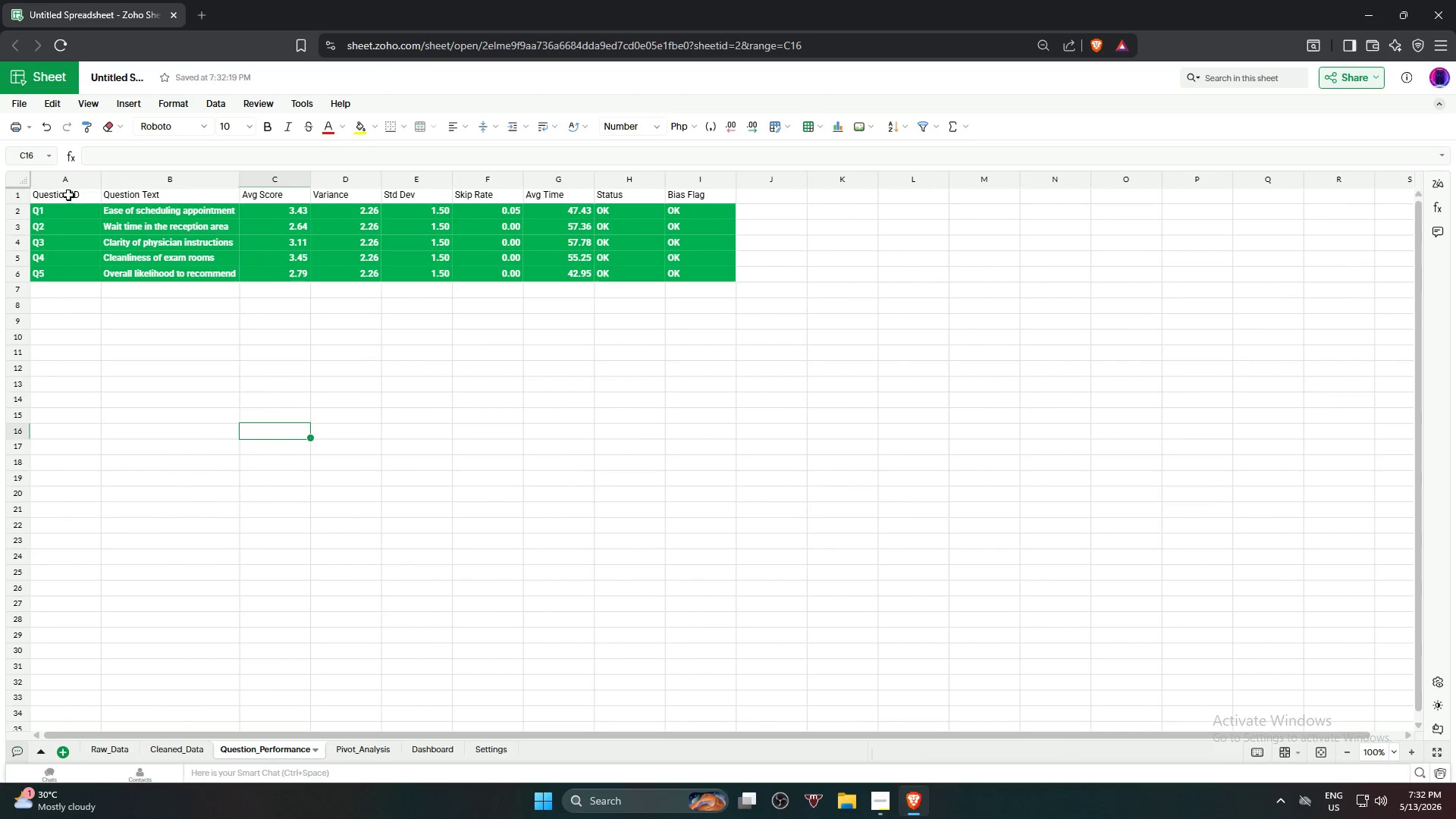 
left_click([68, 195])
 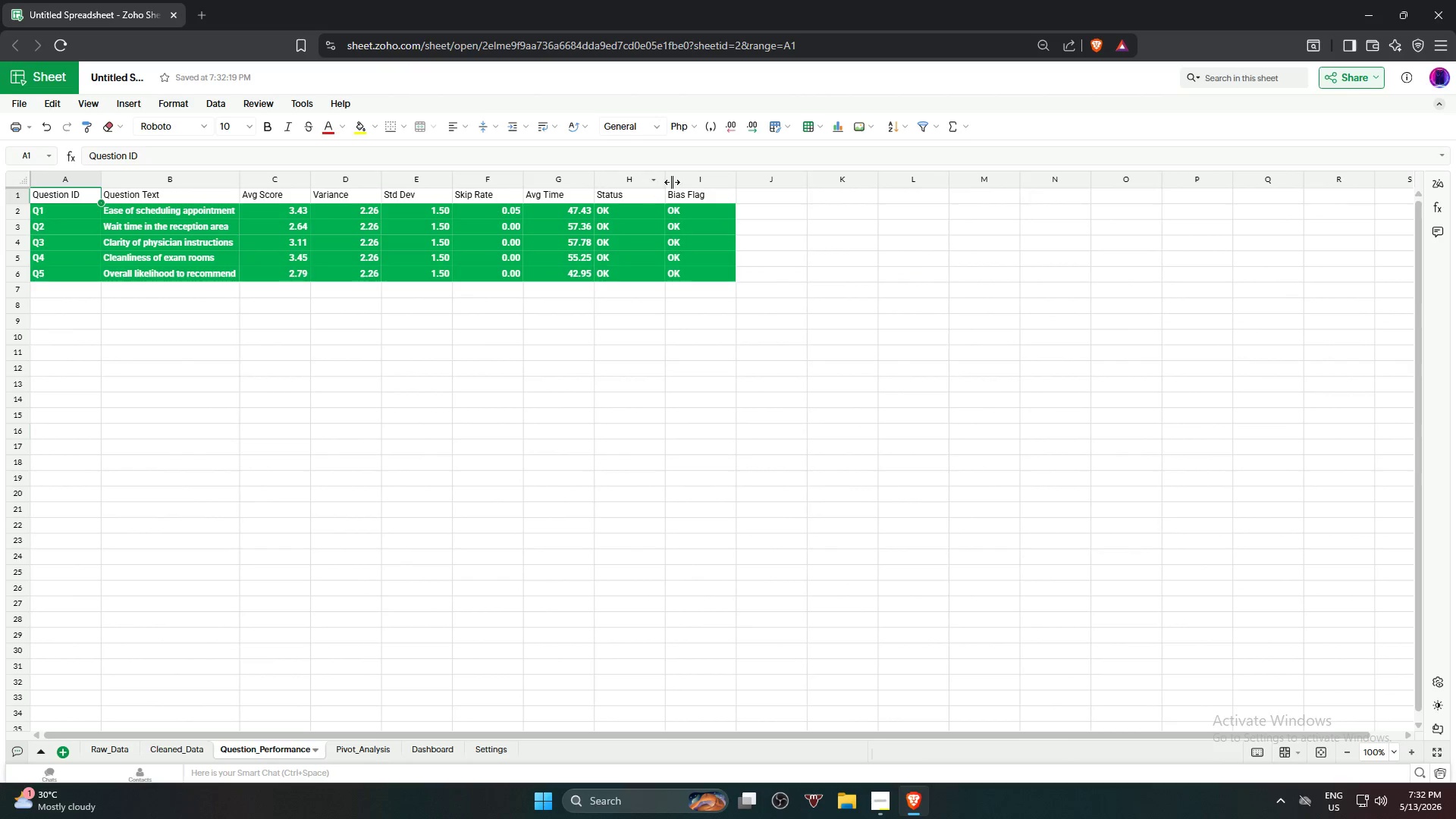 
hold_key(key=ShiftLeft, duration=0.59)
left_click([693, 194])
 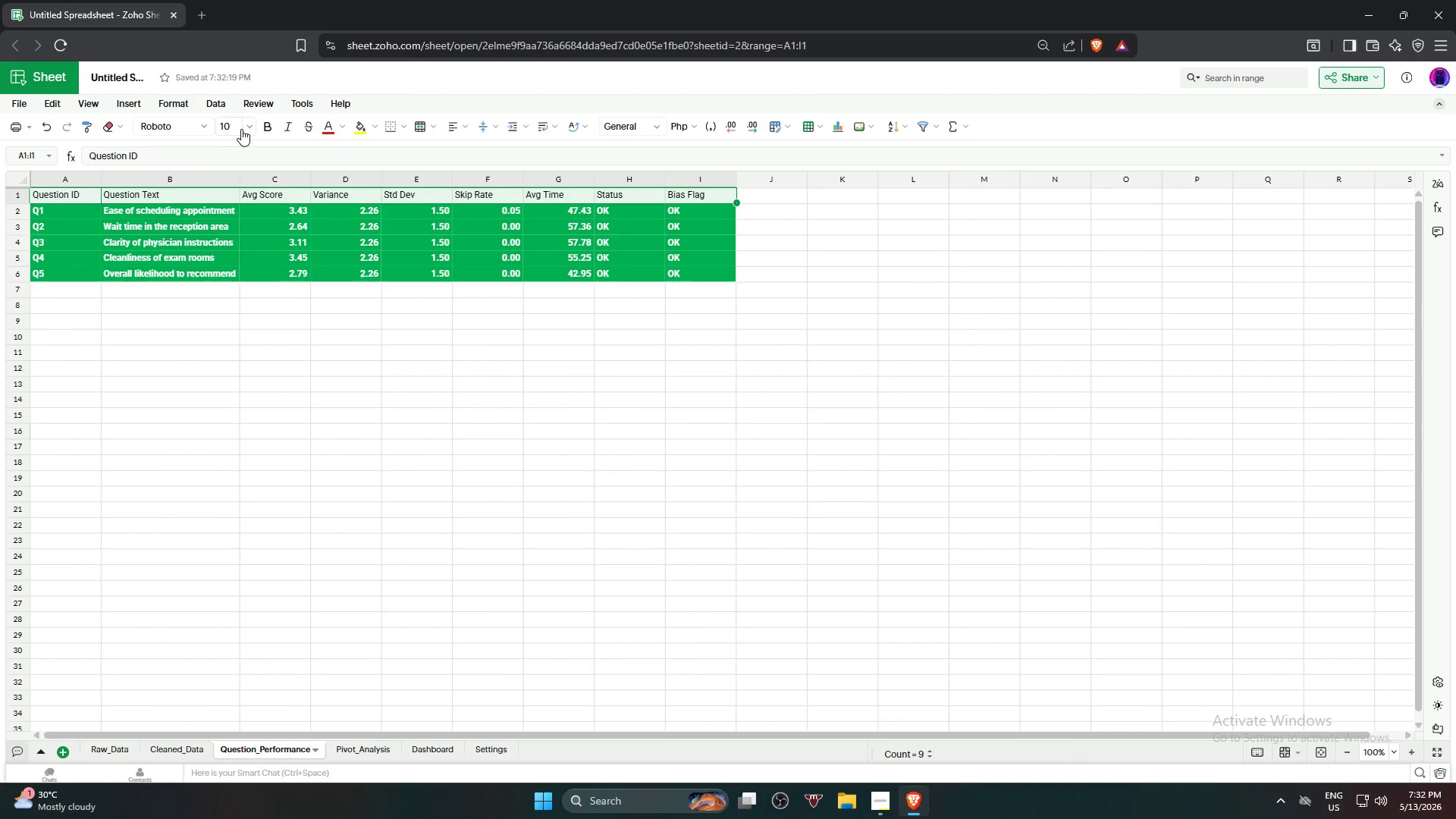 
left_click([248, 129])
 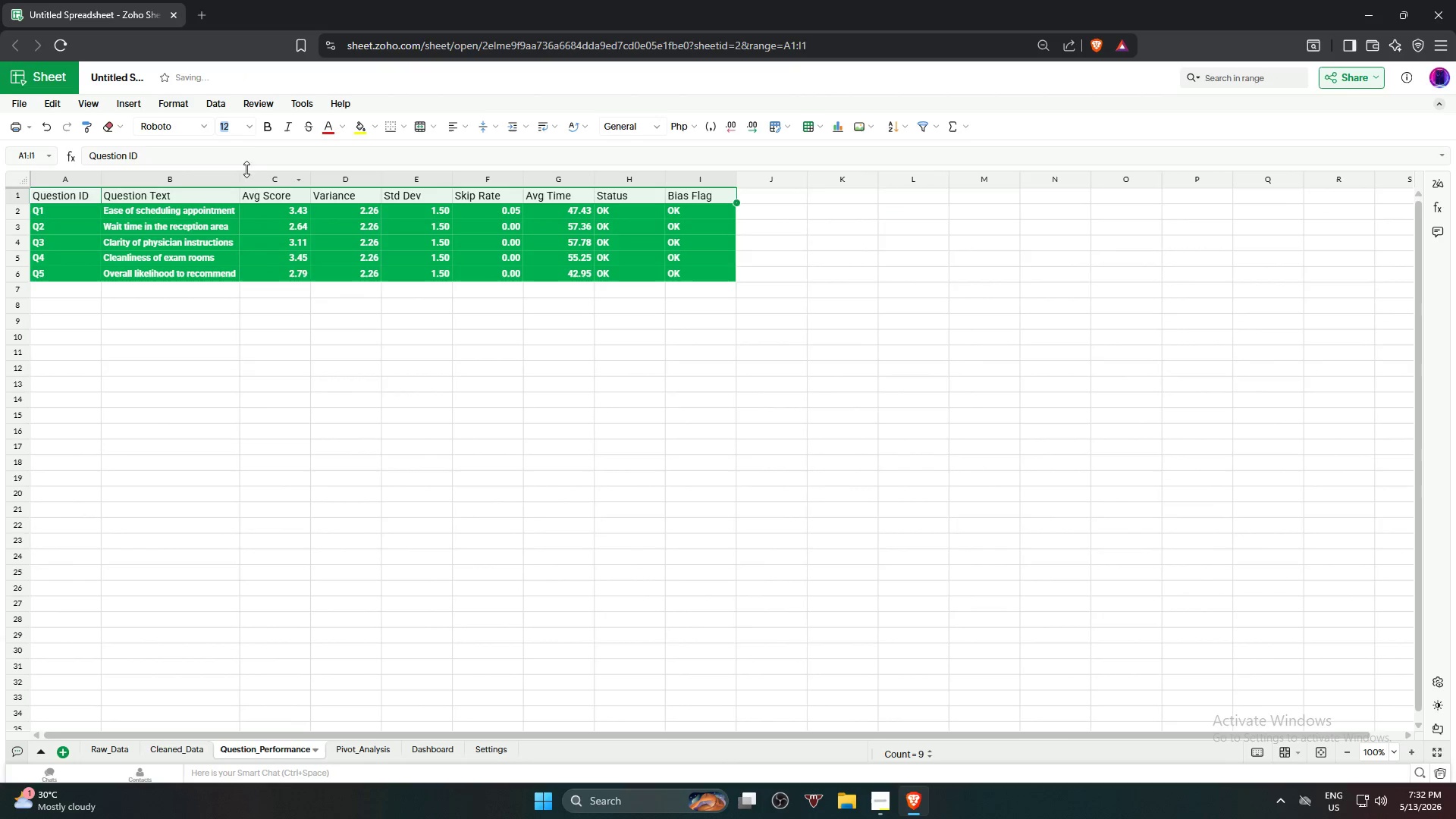 
left_click([264, 127])
 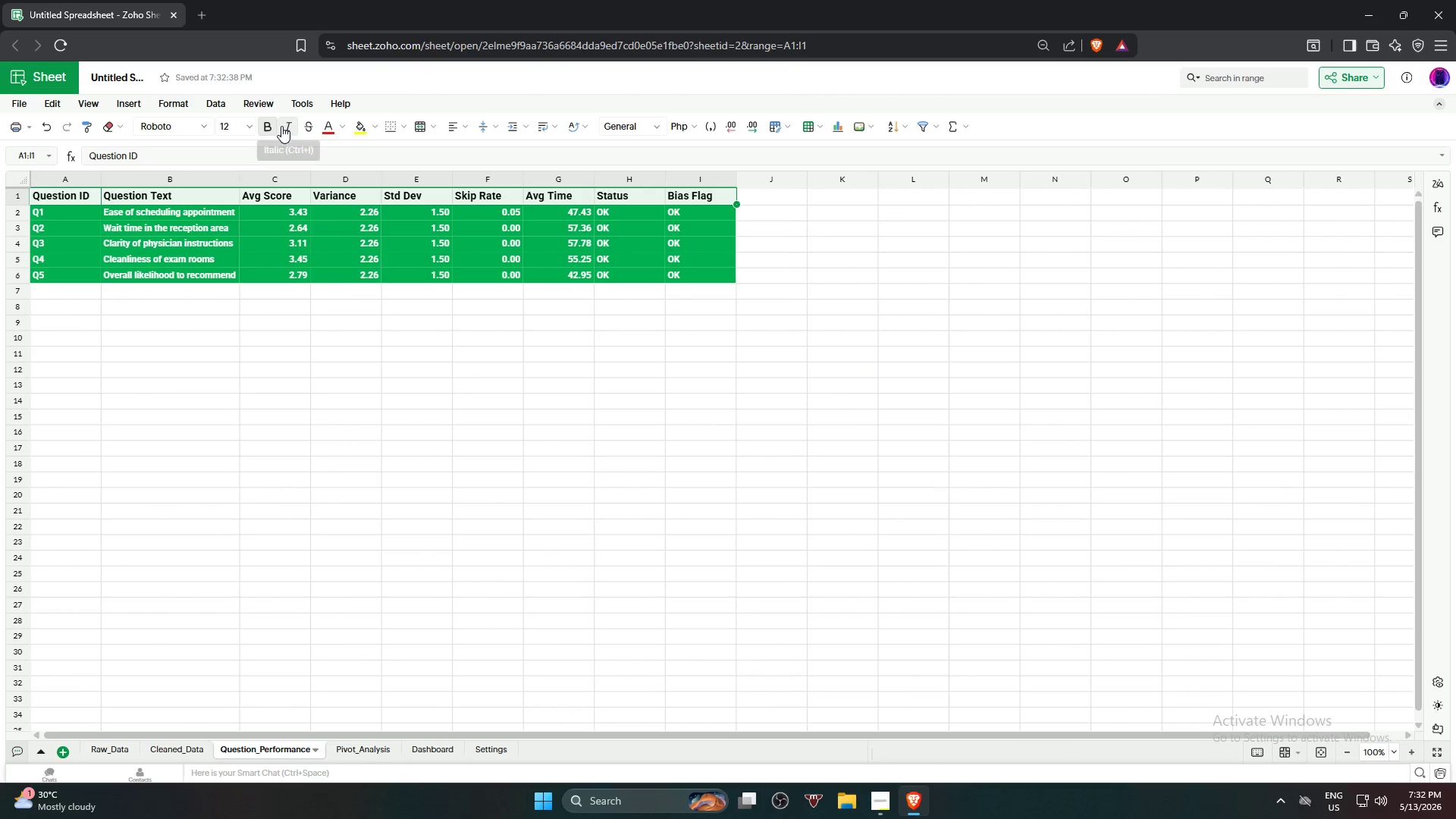 
left_click([281, 126])
 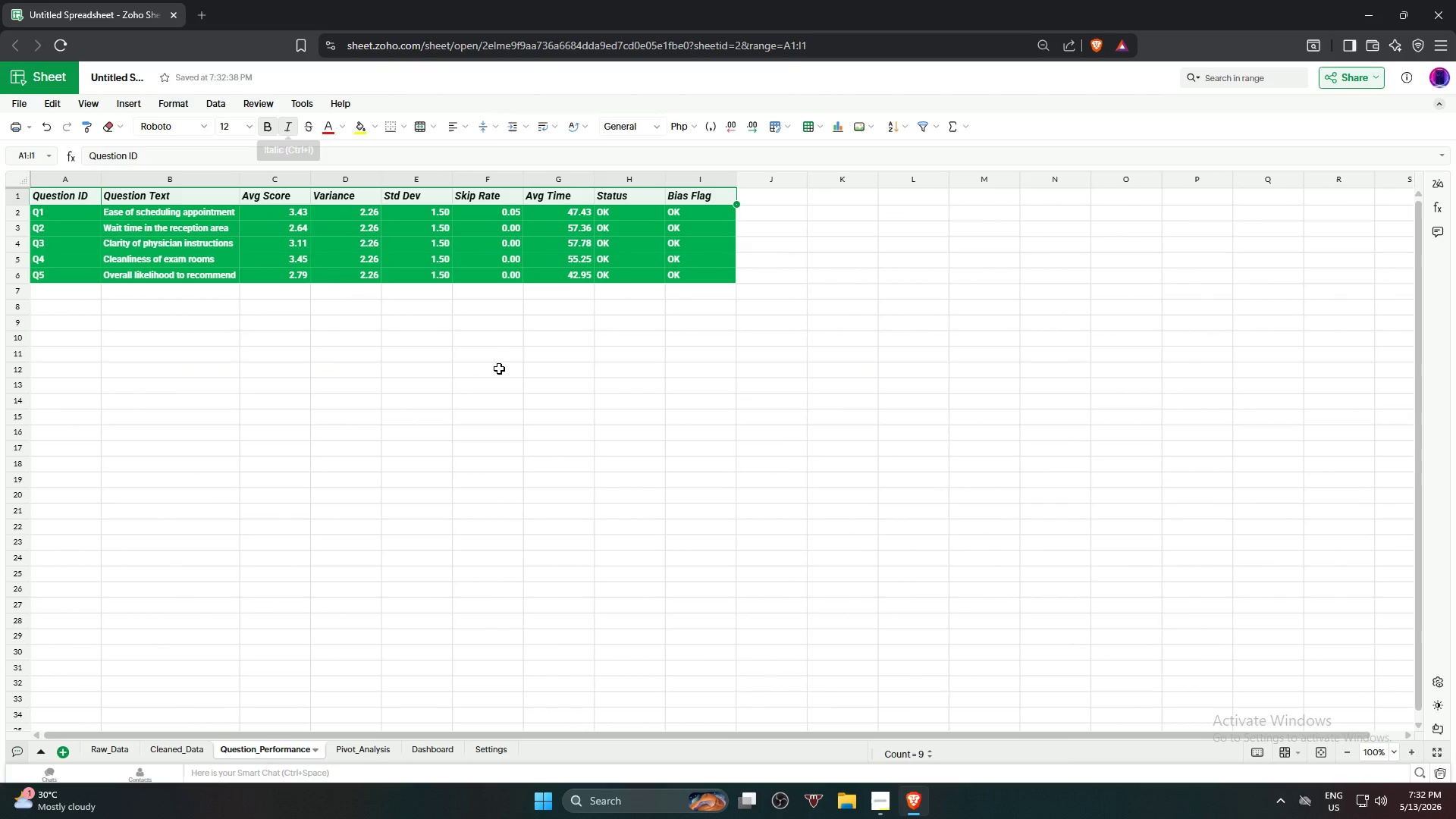 
left_click([687, 469])
 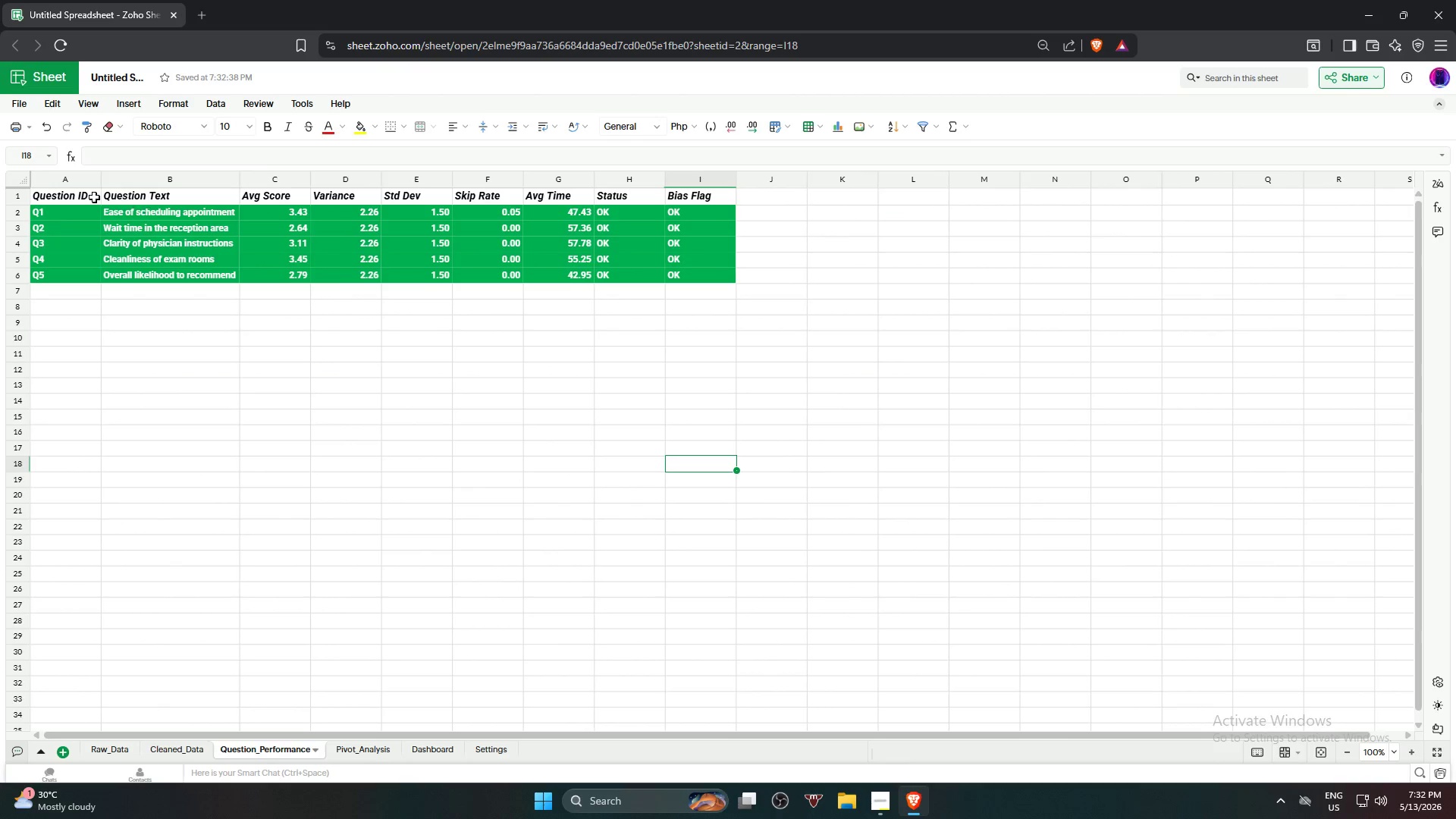 
left_click([81, 196])
 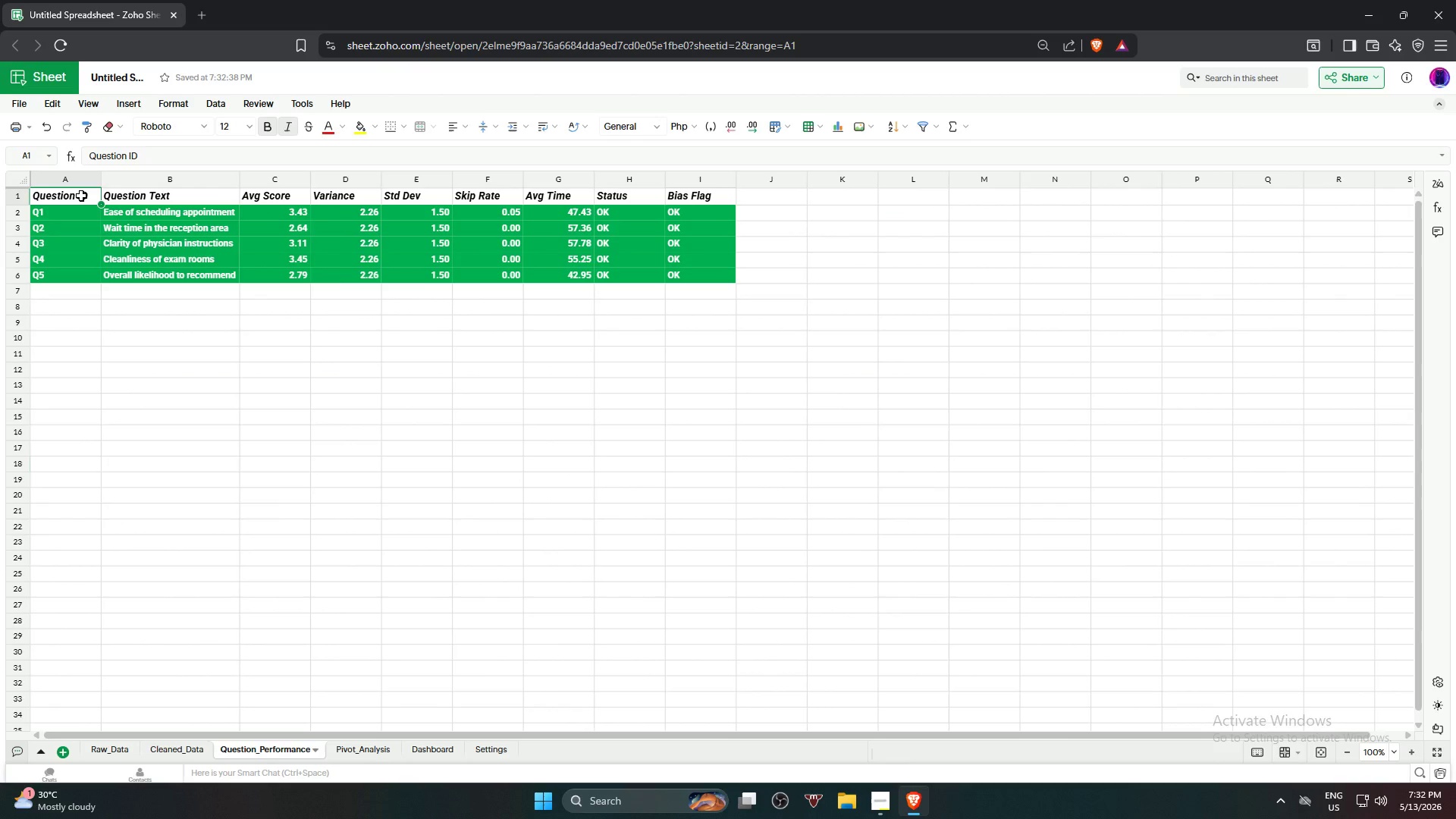 
key(Control+A)
 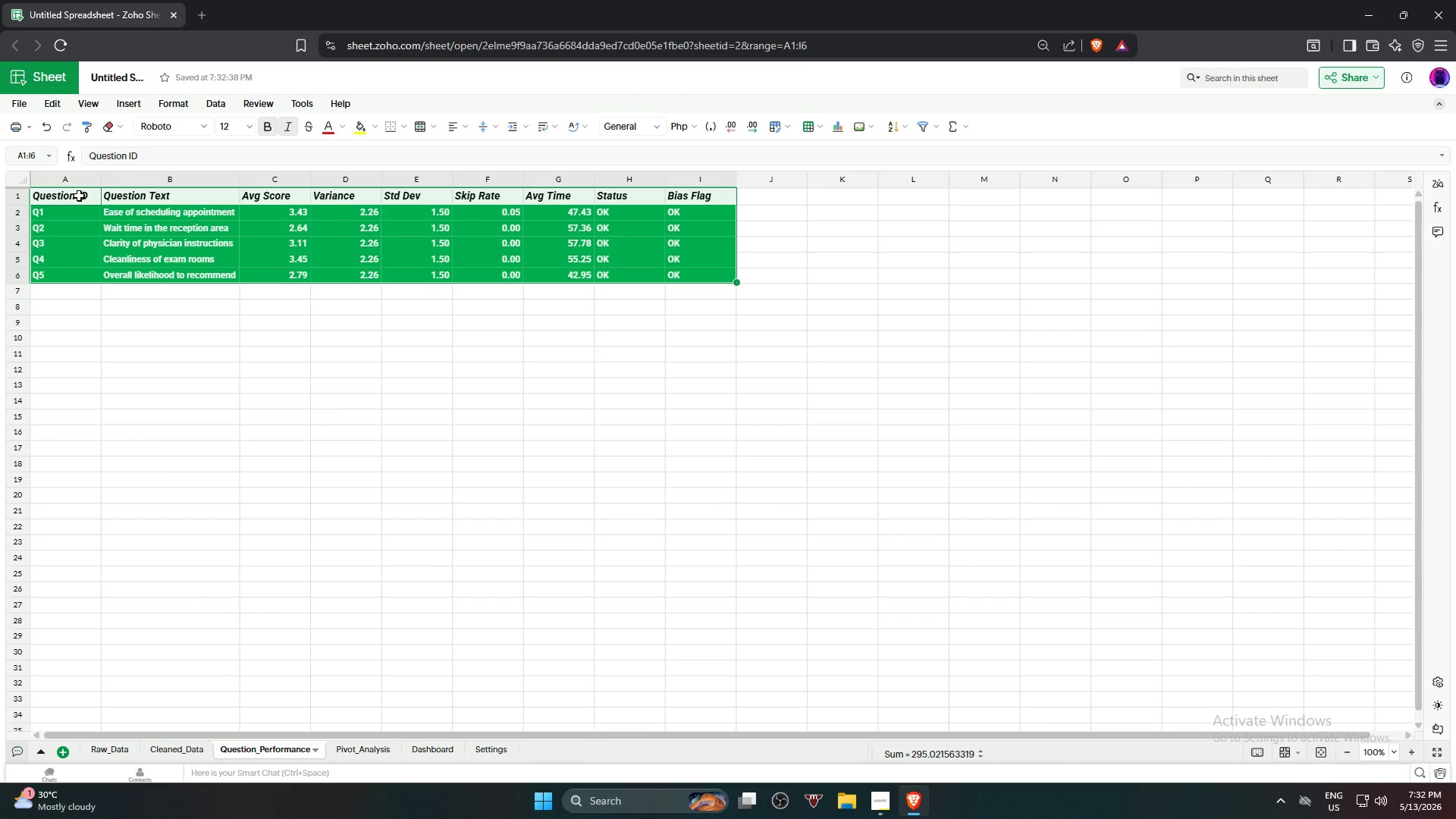 
key(Alt+Control+T)
 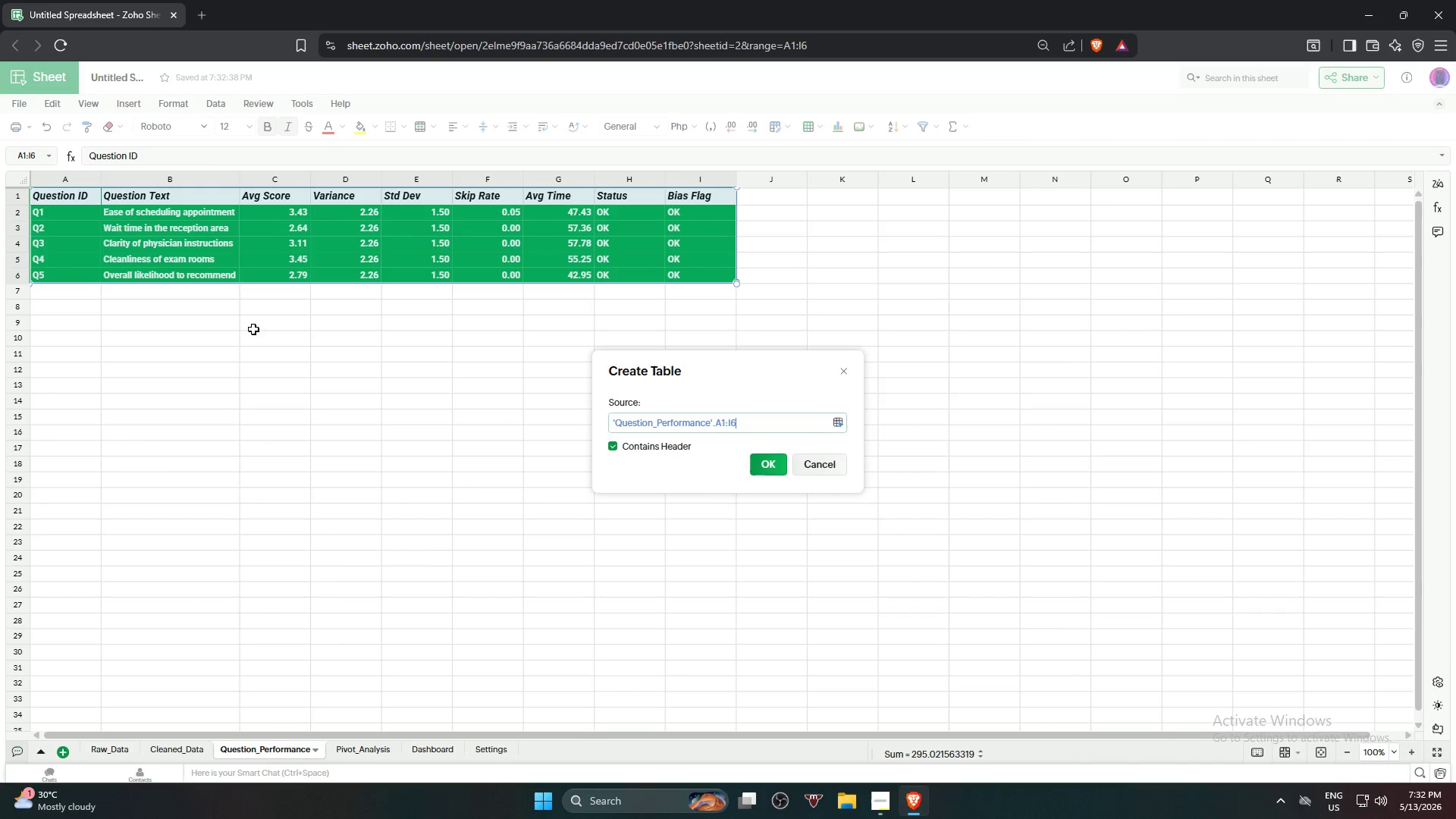 
left_click([766, 467])
 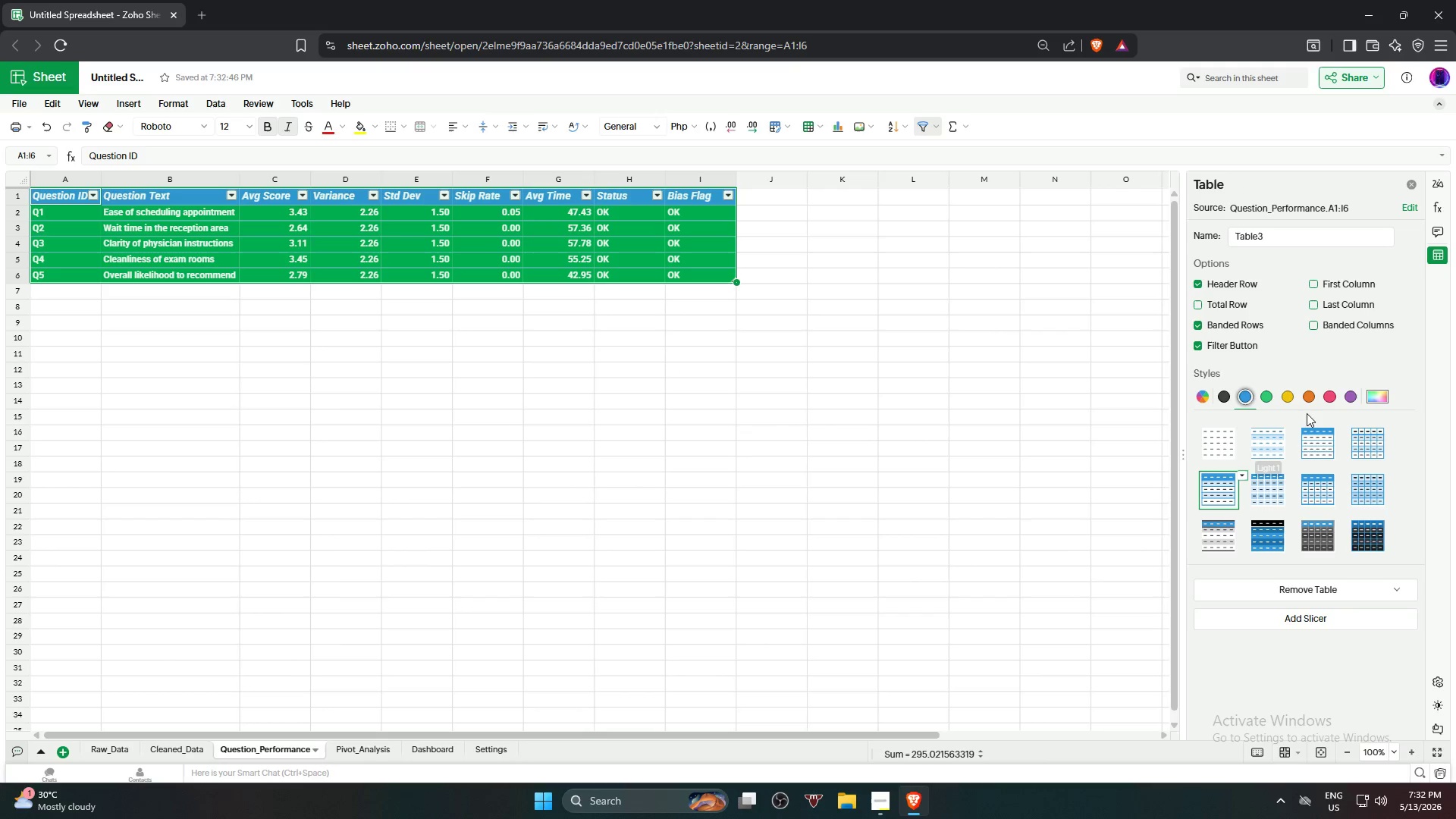 
left_click([1286, 395])
 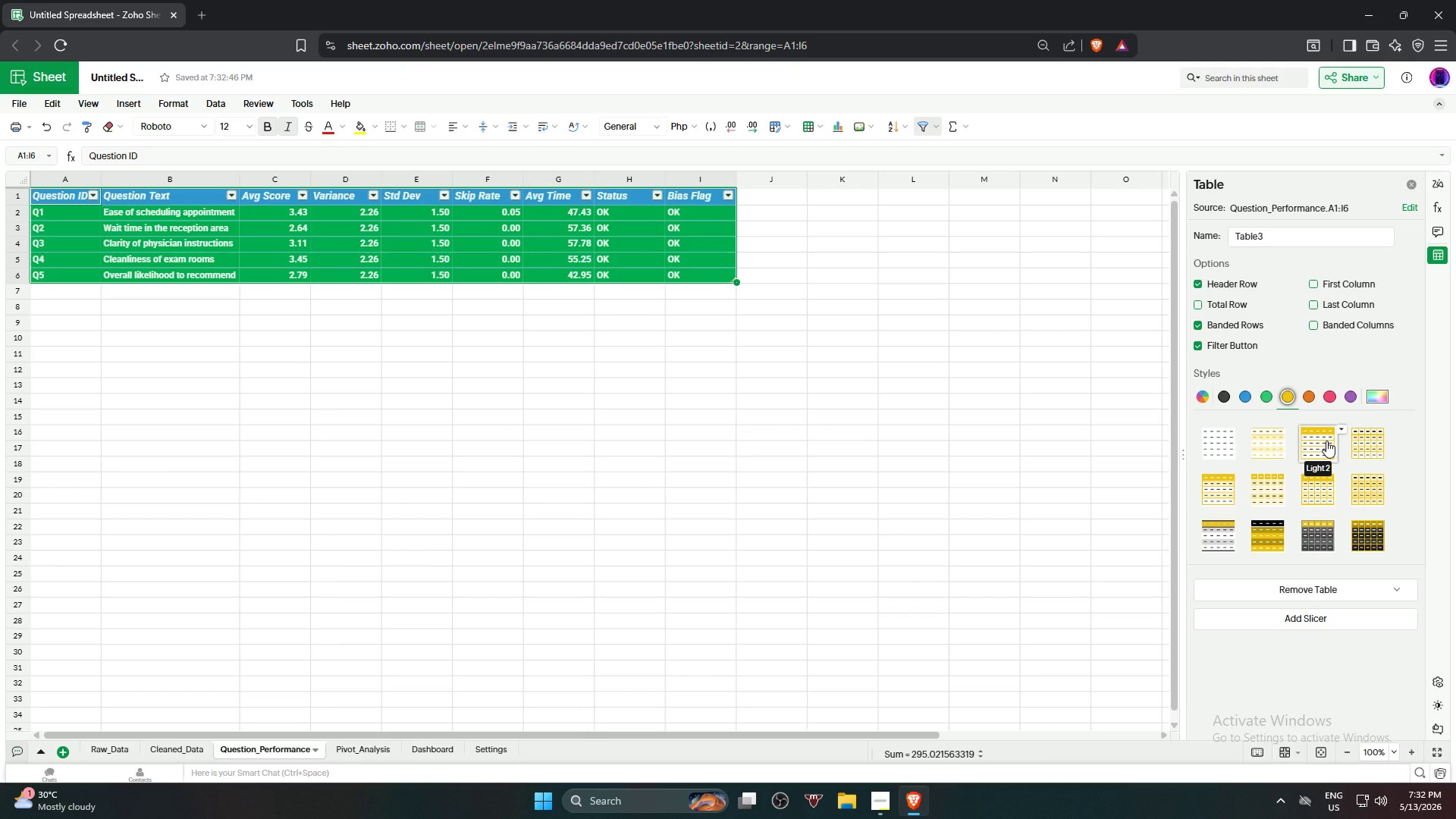 
left_click([1326, 441])
 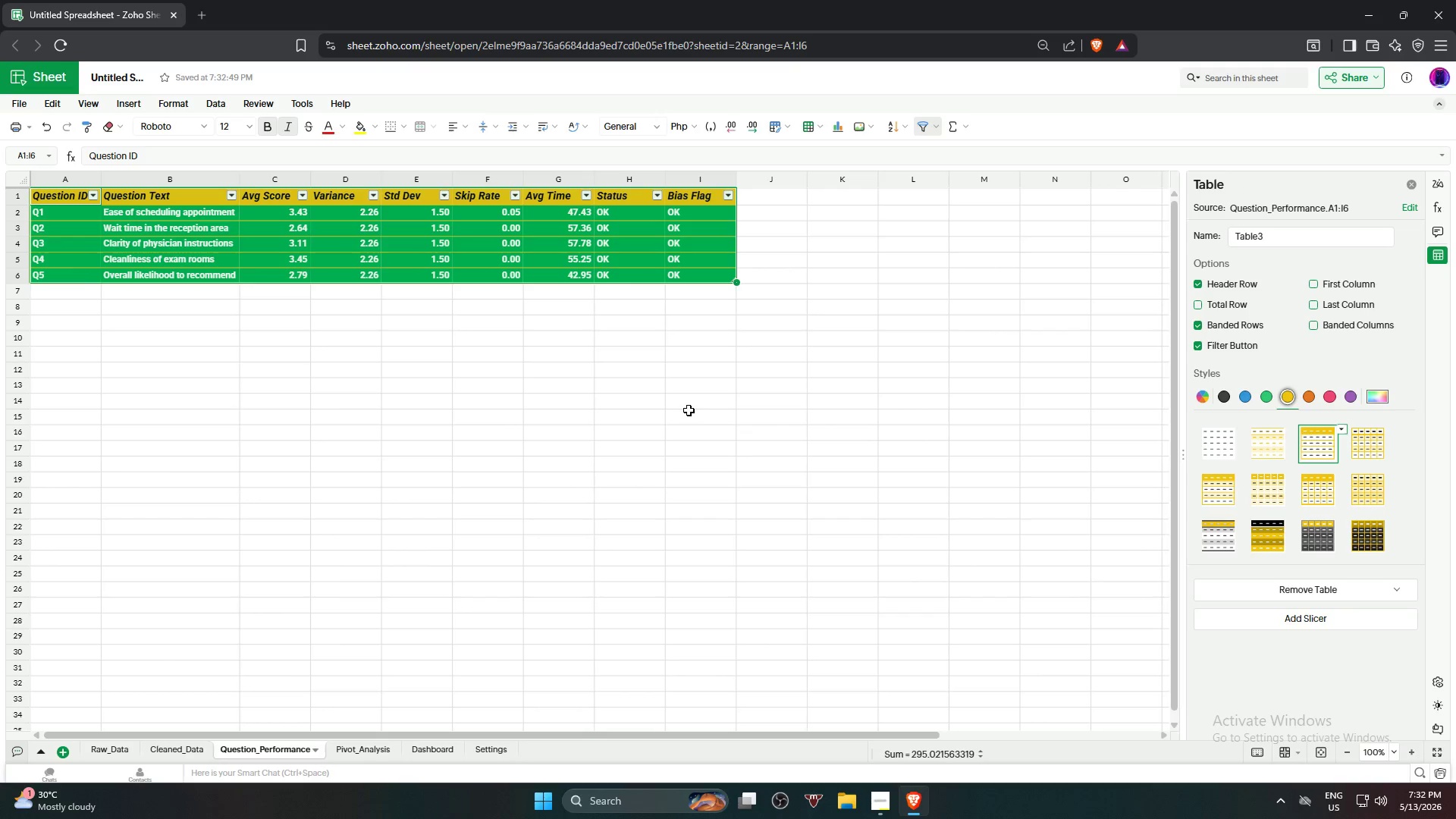 
left_click([688, 410])
 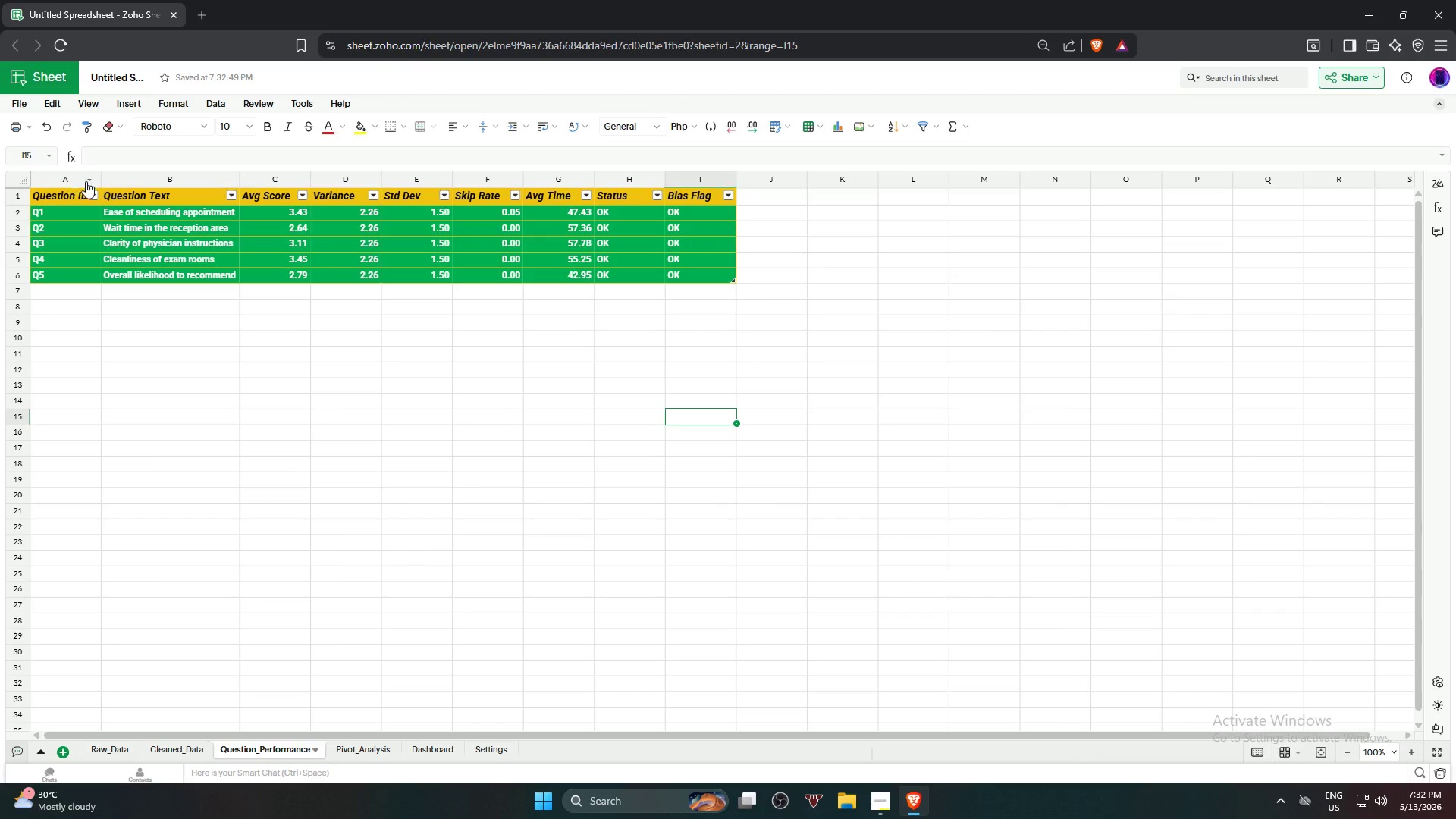 
left_click_drag(start_coordinate=[98, 178], to_coordinate=[106, 179])
 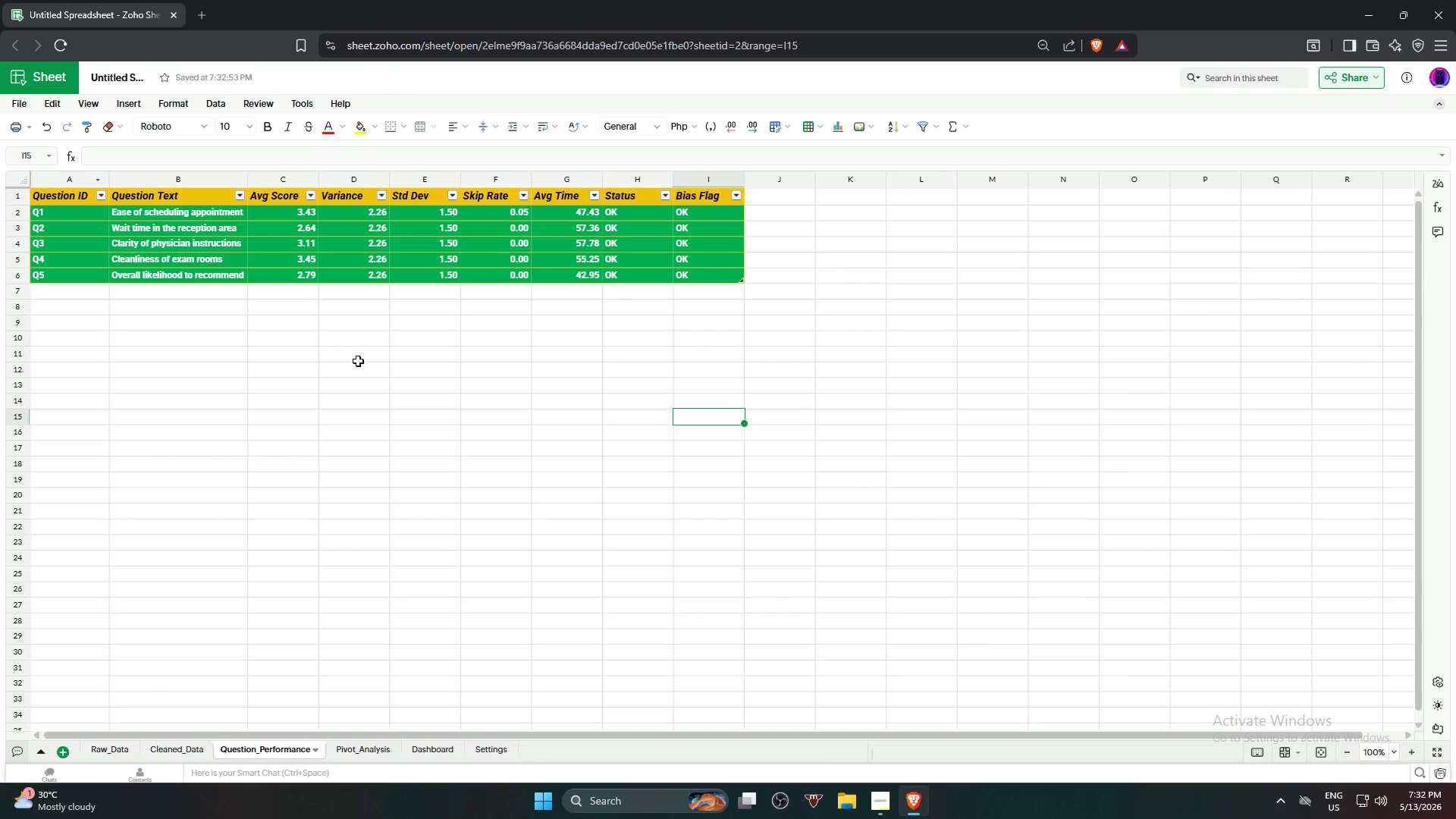 
left_click([359, 368])
 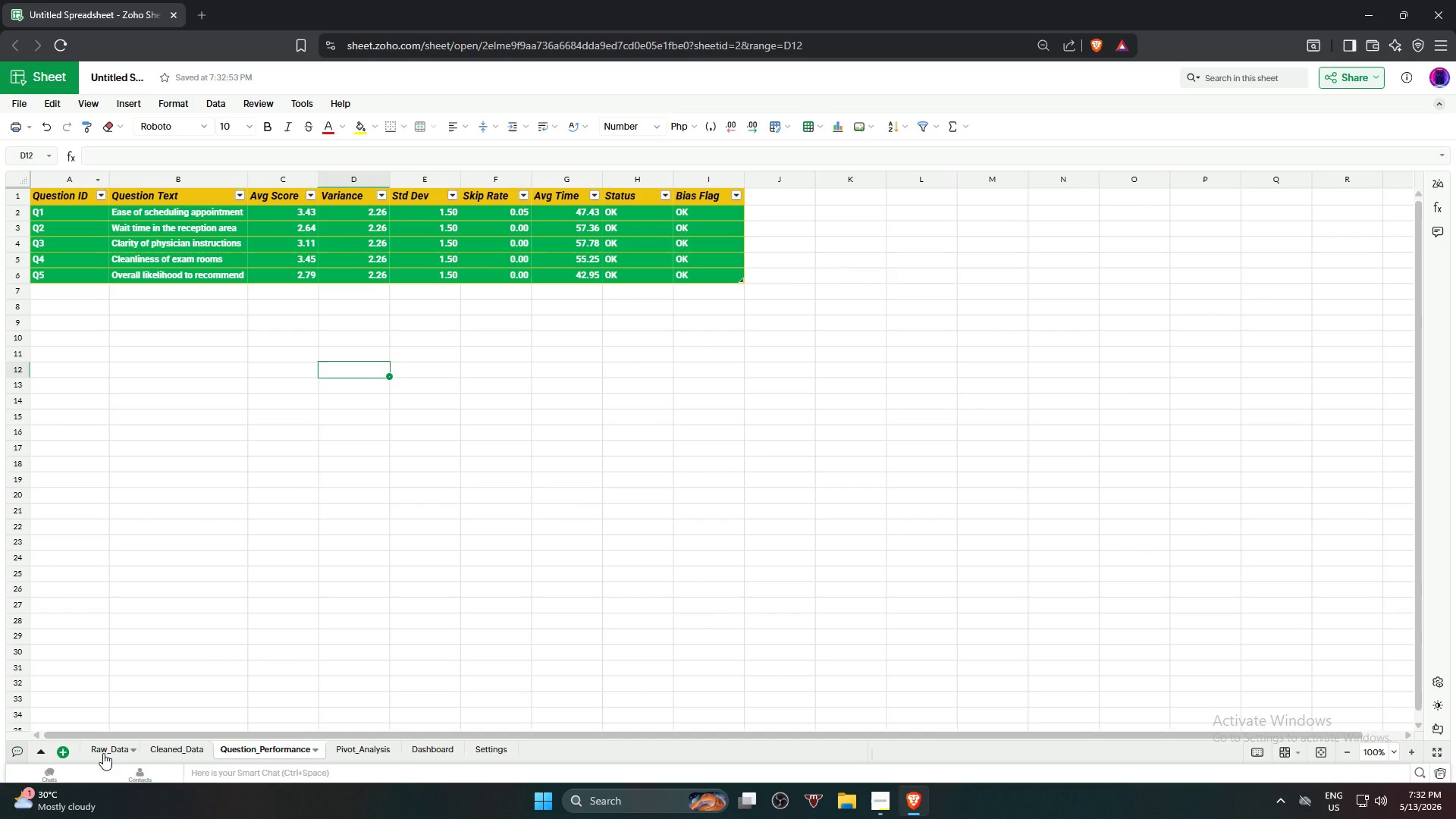 
wait(6.31)
 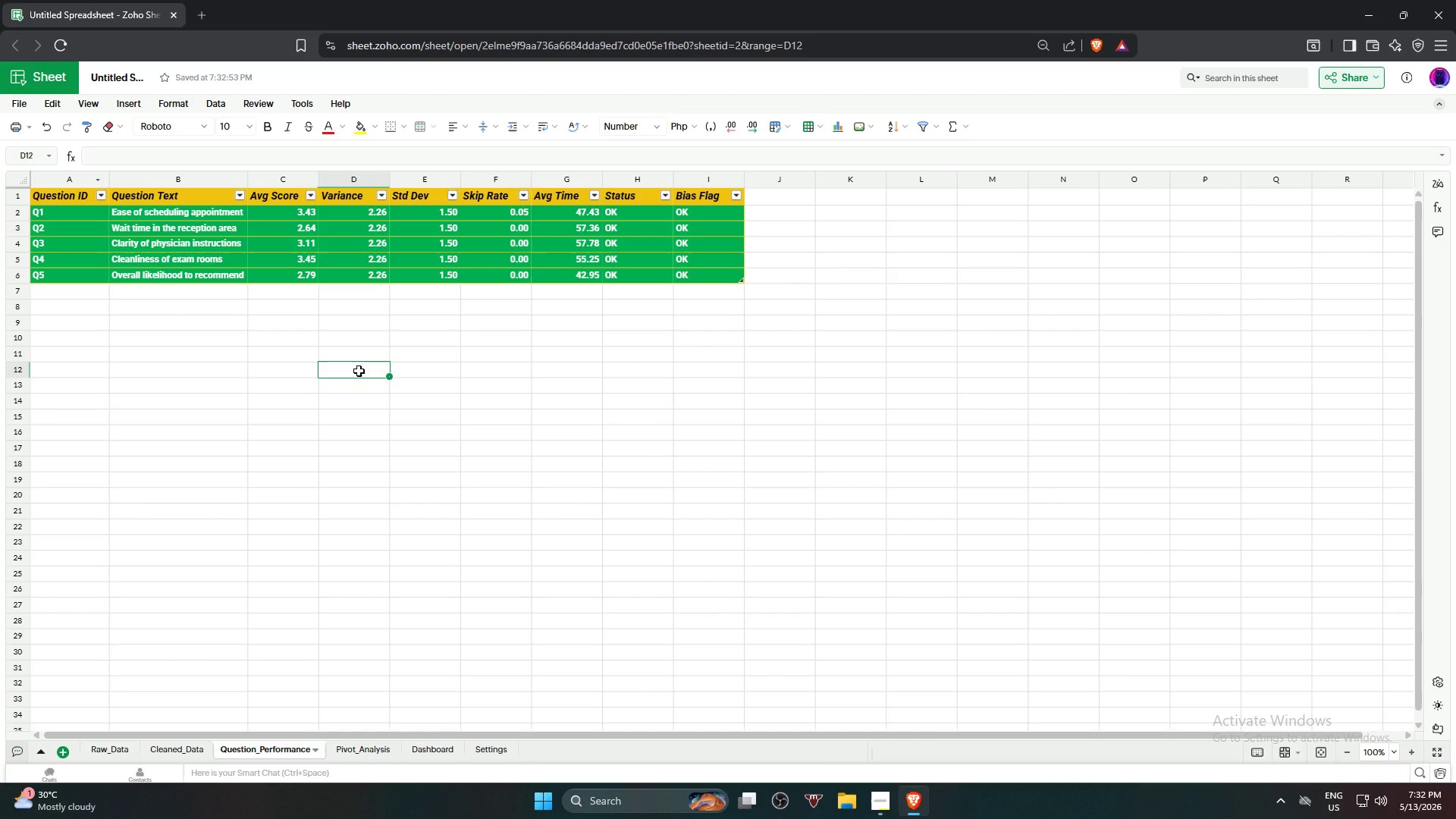 
left_click([103, 753])
 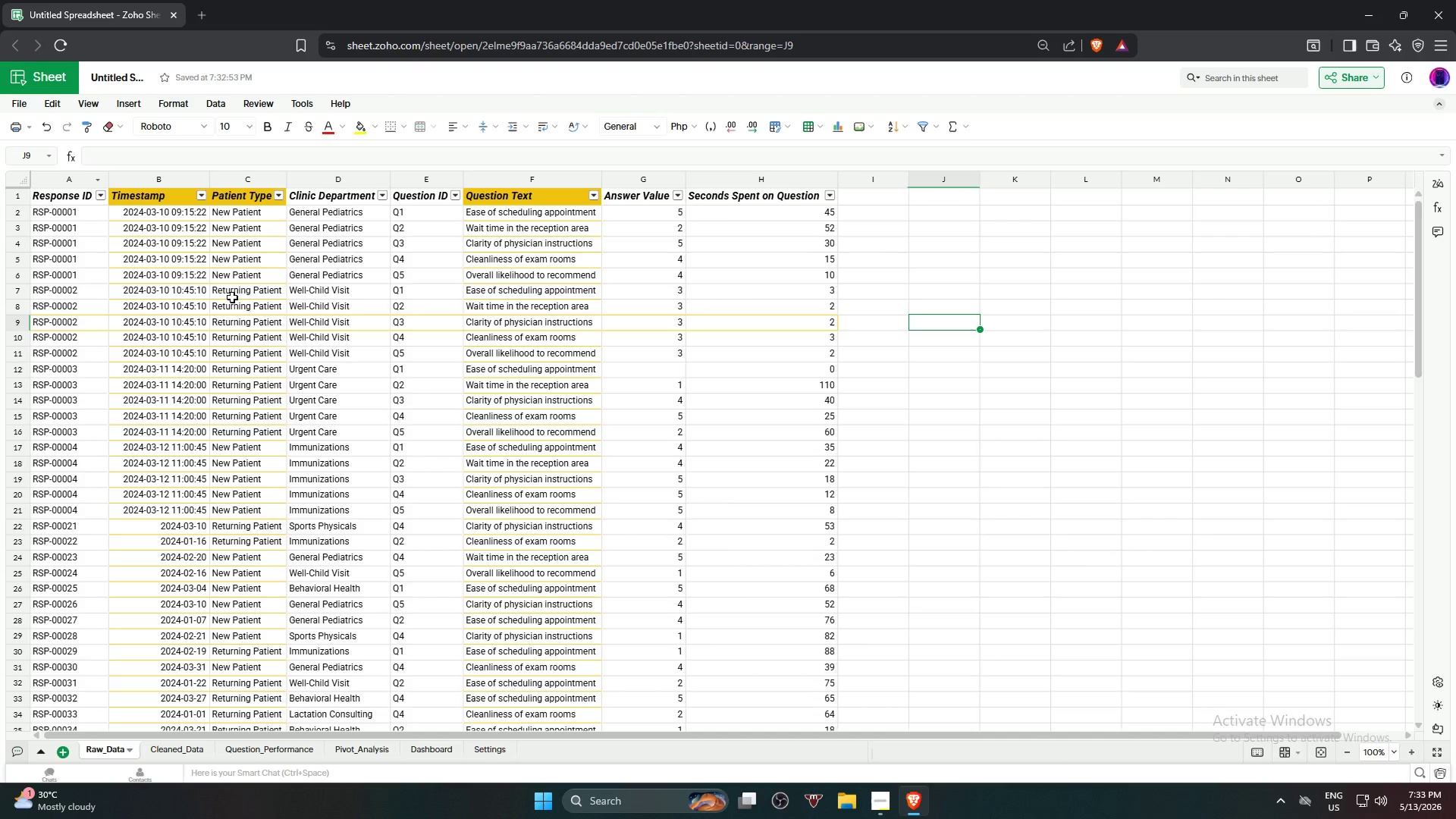 
left_click([1188, 497])
 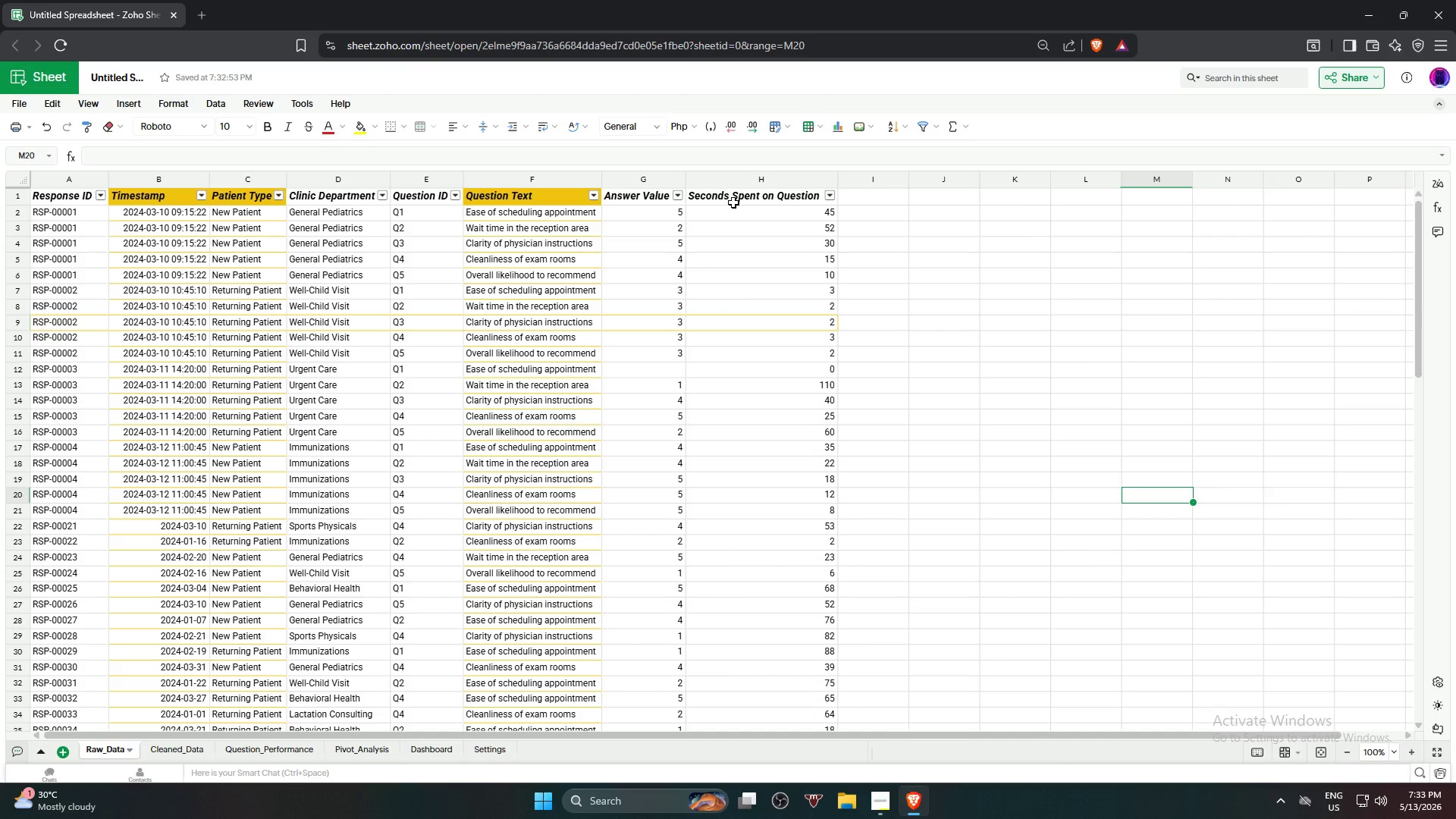 
left_click([1140, 395])
 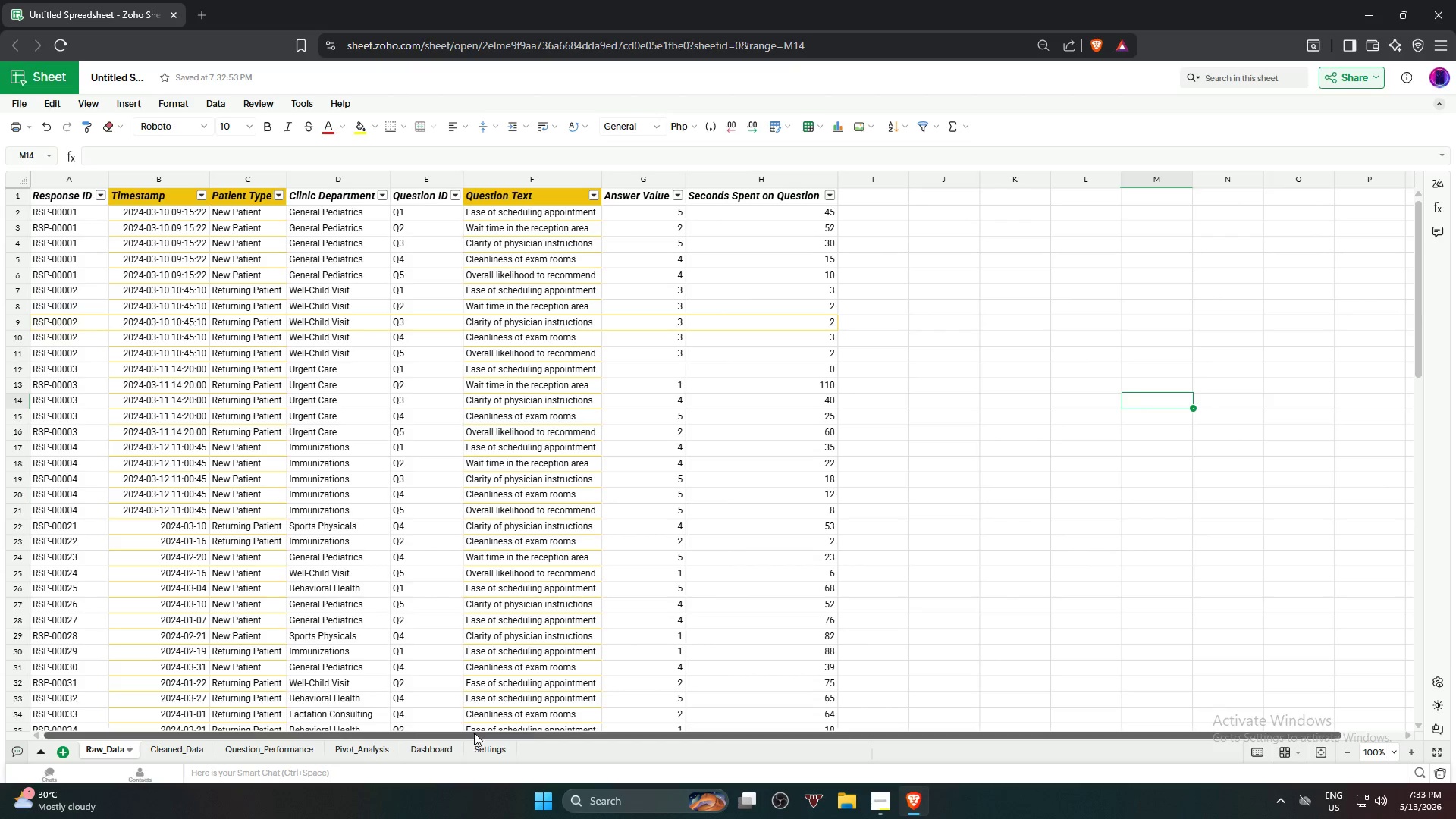 
left_click_drag(start_coordinate=[474, 733], to_coordinate=[325, 723])
 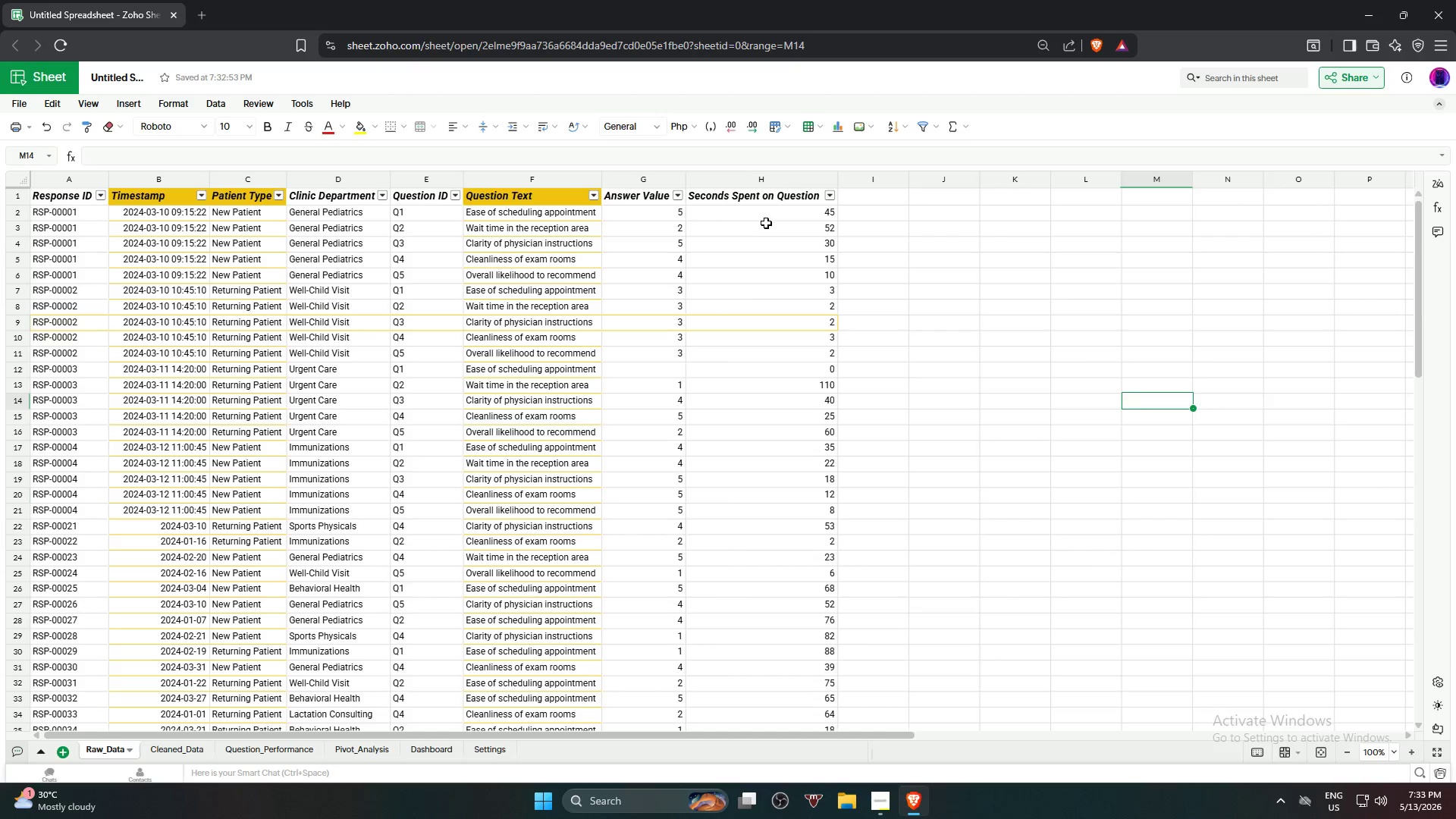 
left_click([1020, 260])
 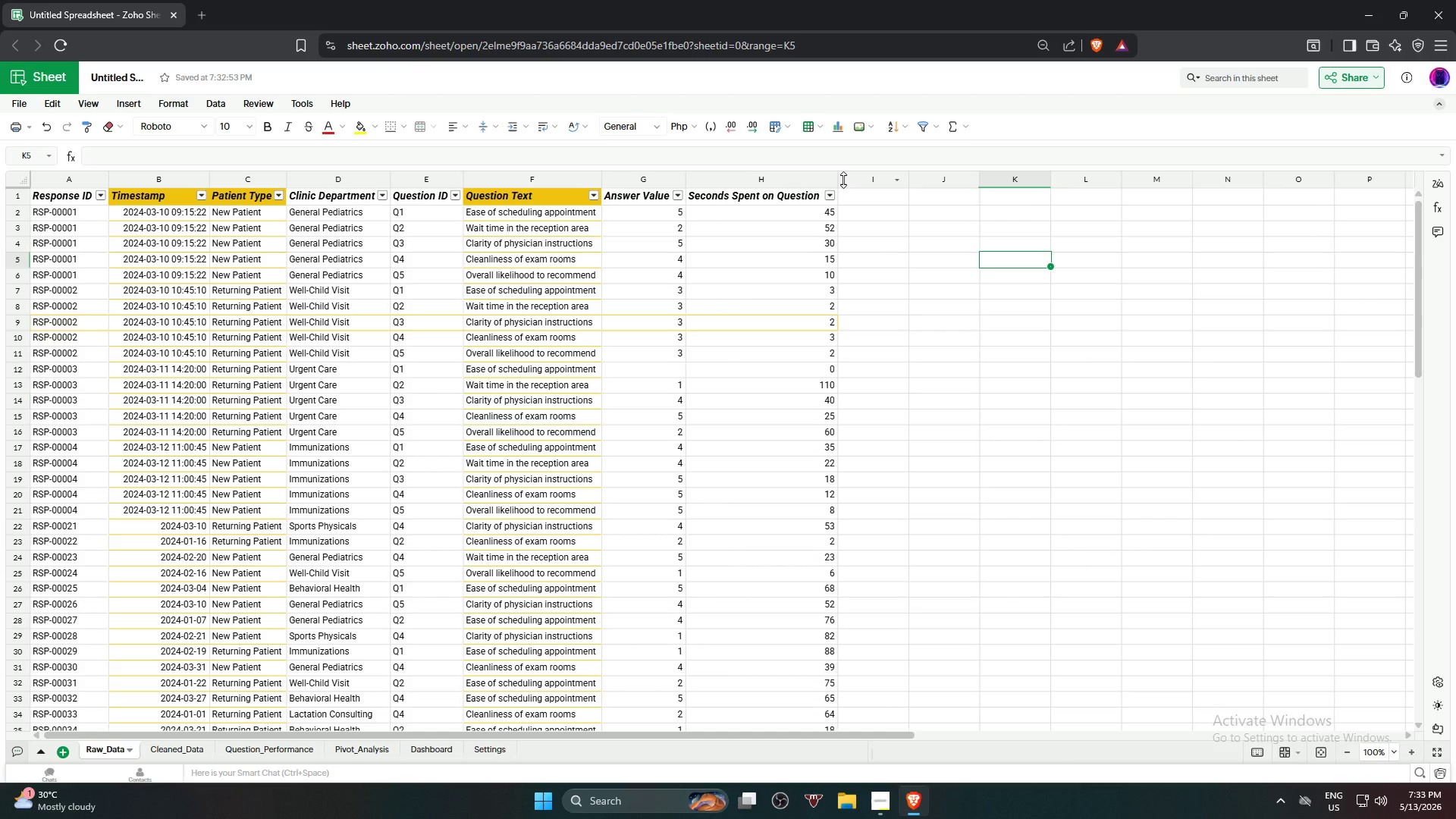 
left_click_drag(start_coordinate=[839, 177], to_coordinate=[836, 177])
 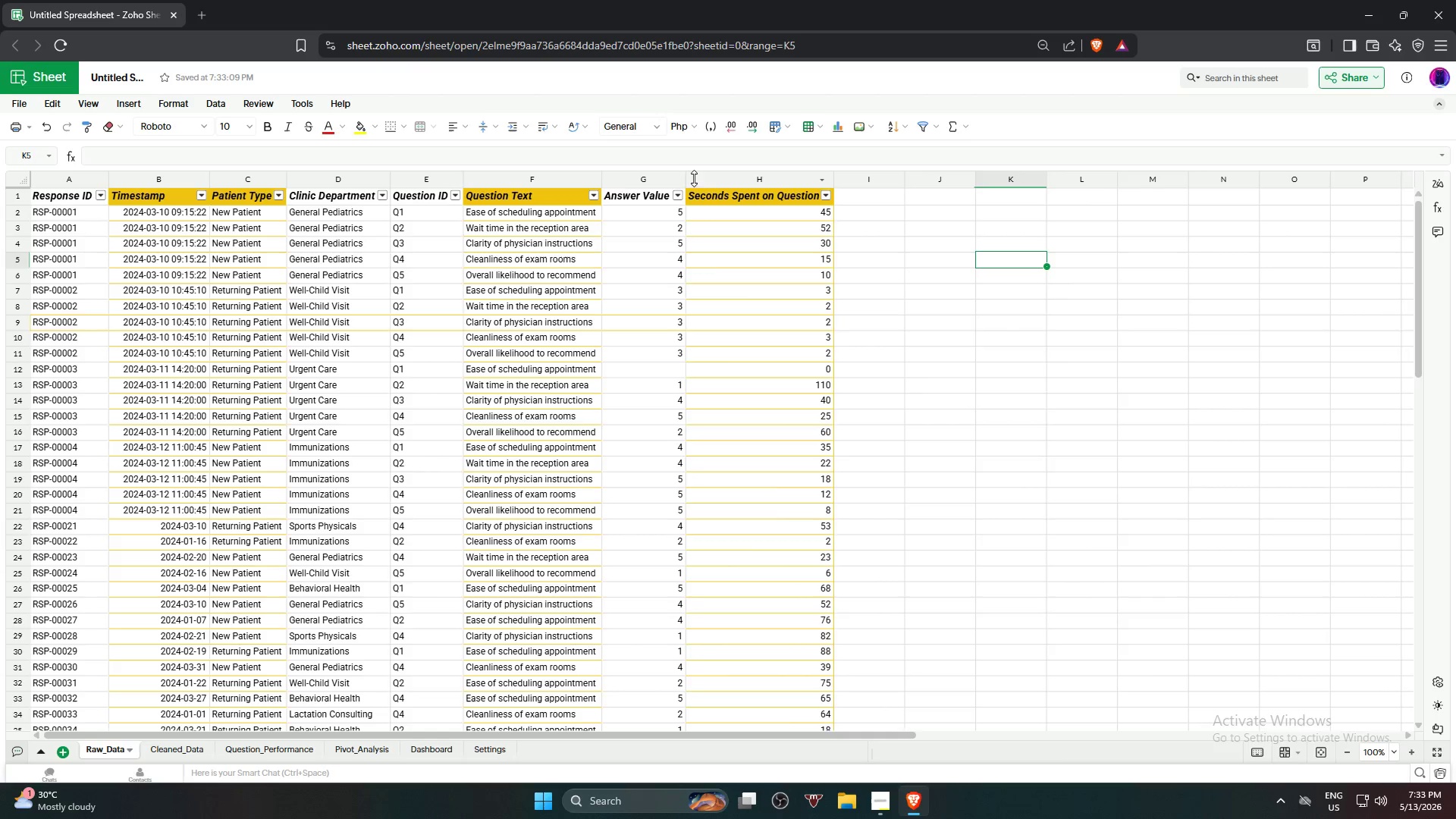 
left_click_drag(start_coordinate=[686, 176], to_coordinate=[682, 176])
 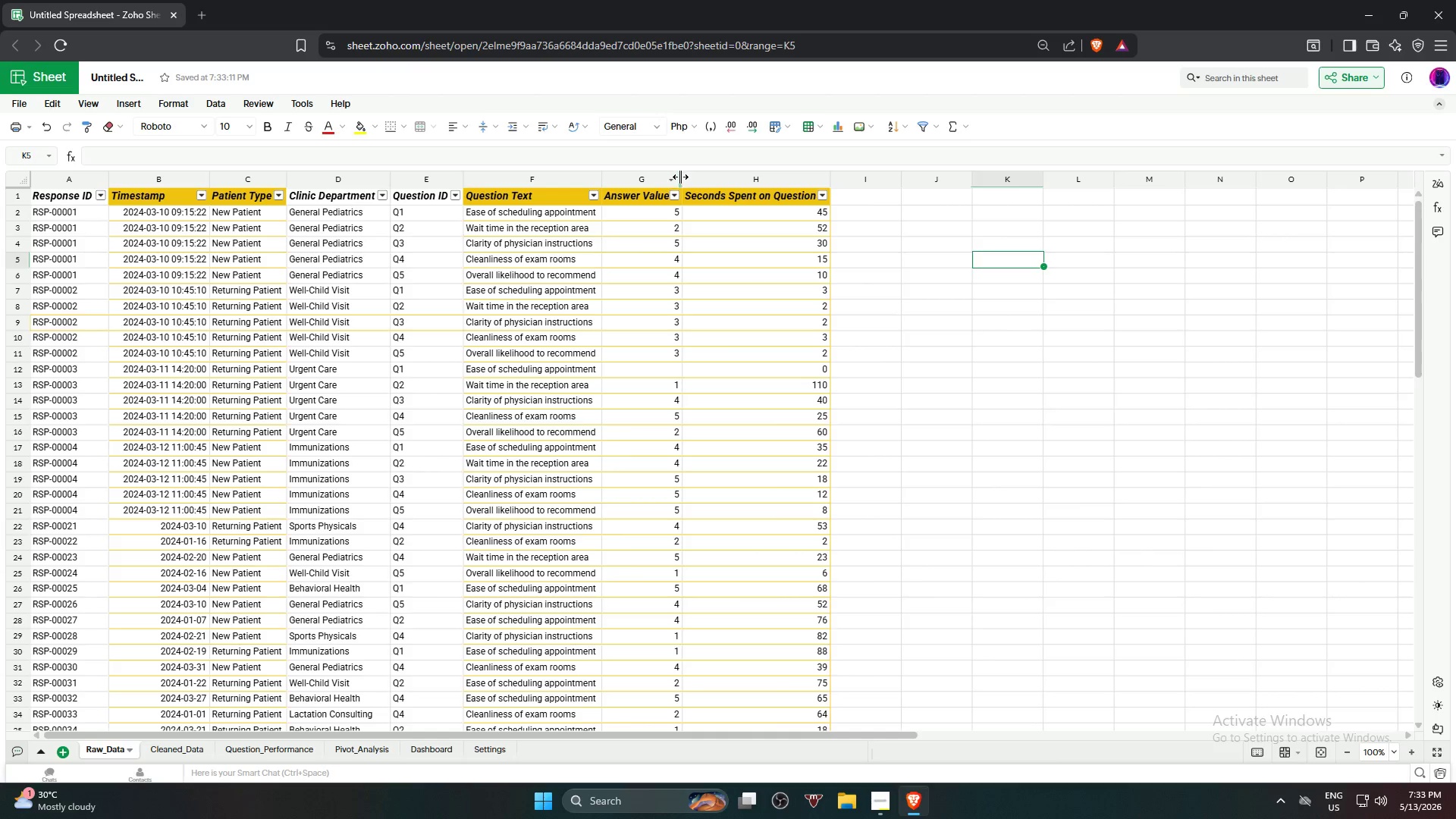 
left_click_drag(start_coordinate=[680, 177], to_coordinate=[685, 179])
 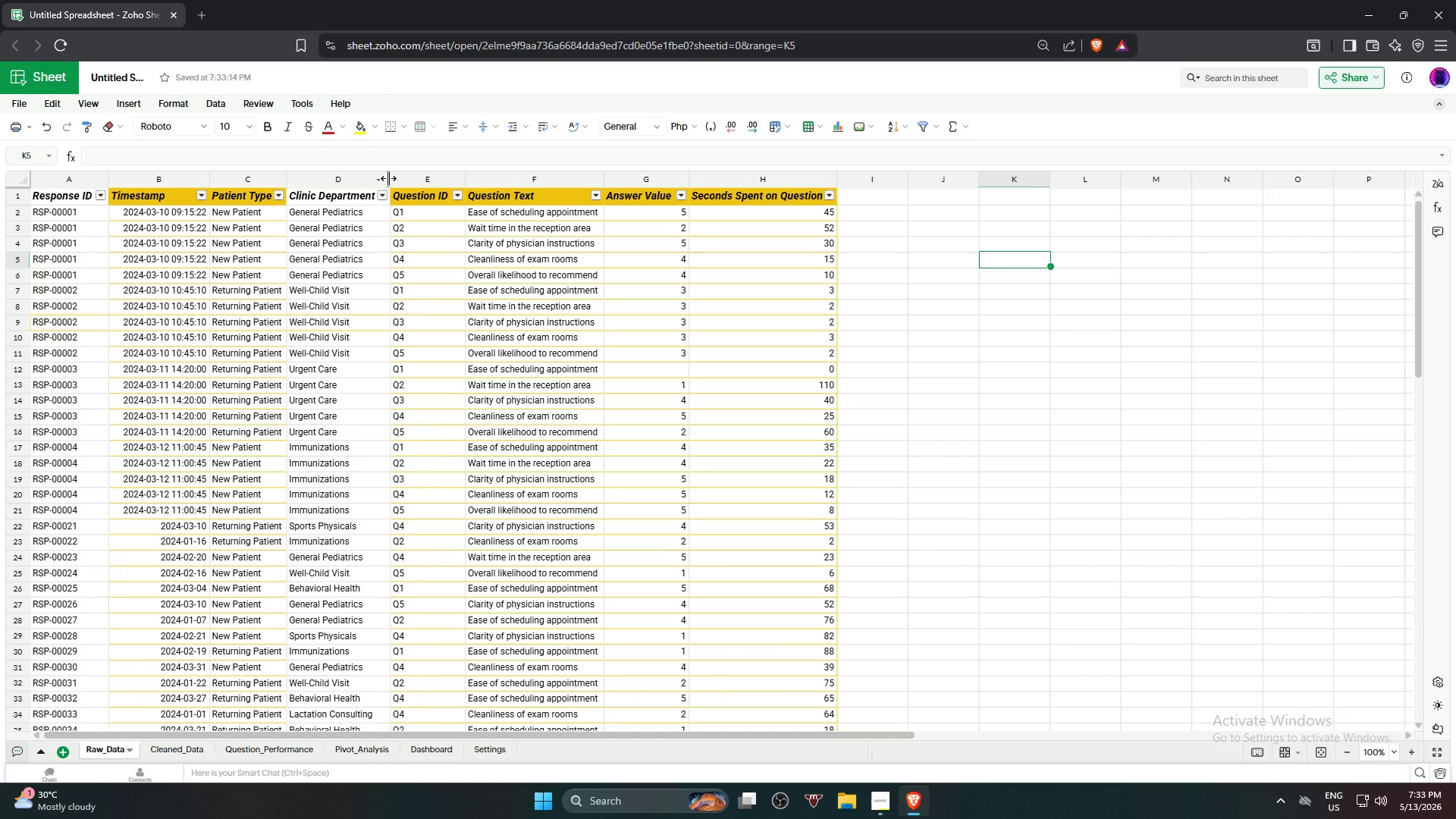 
left_click_drag(start_coordinate=[391, 177], to_coordinate=[395, 177])
 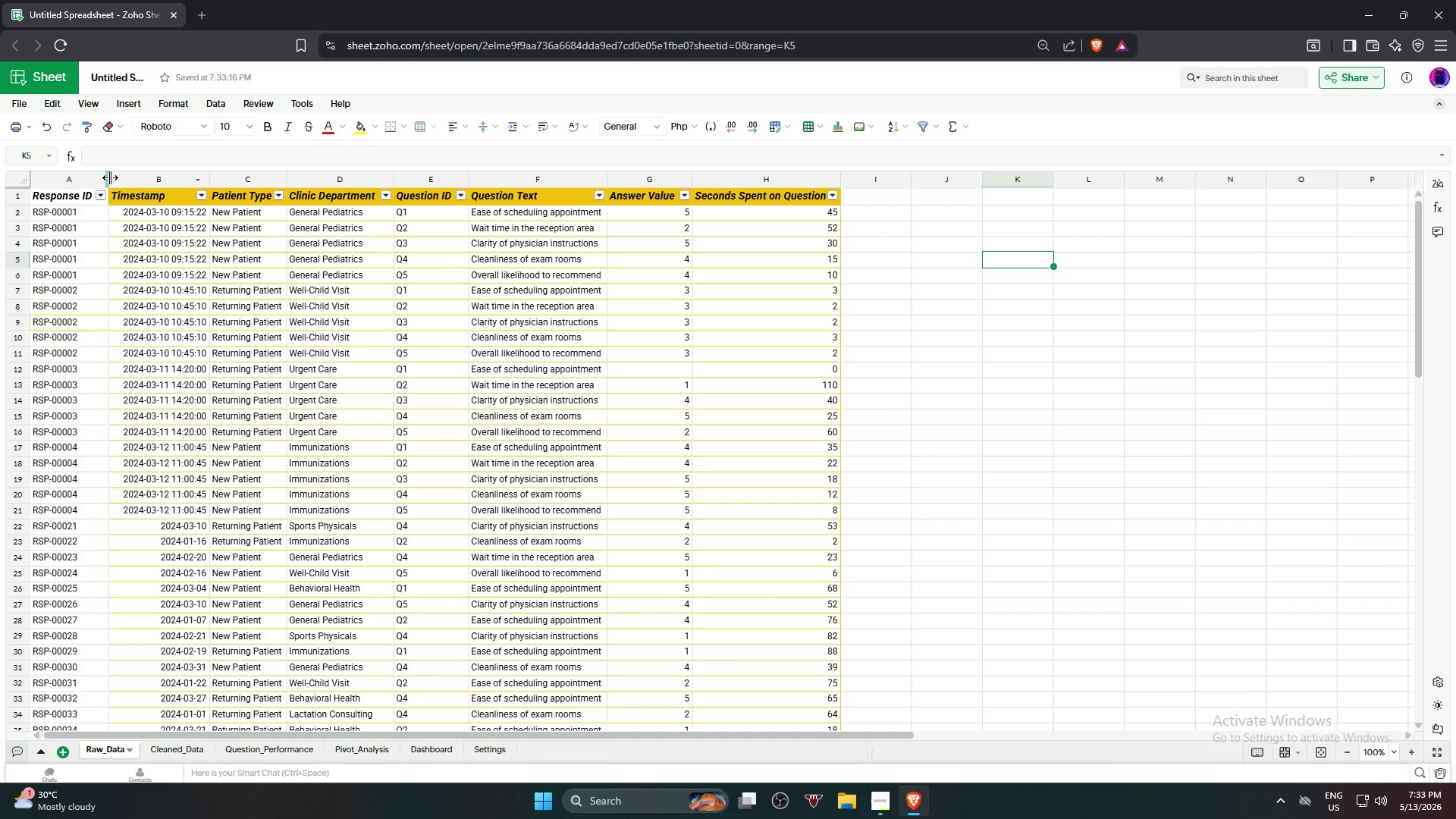 
left_click_drag(start_coordinate=[109, 176], to_coordinate=[105, 176])
 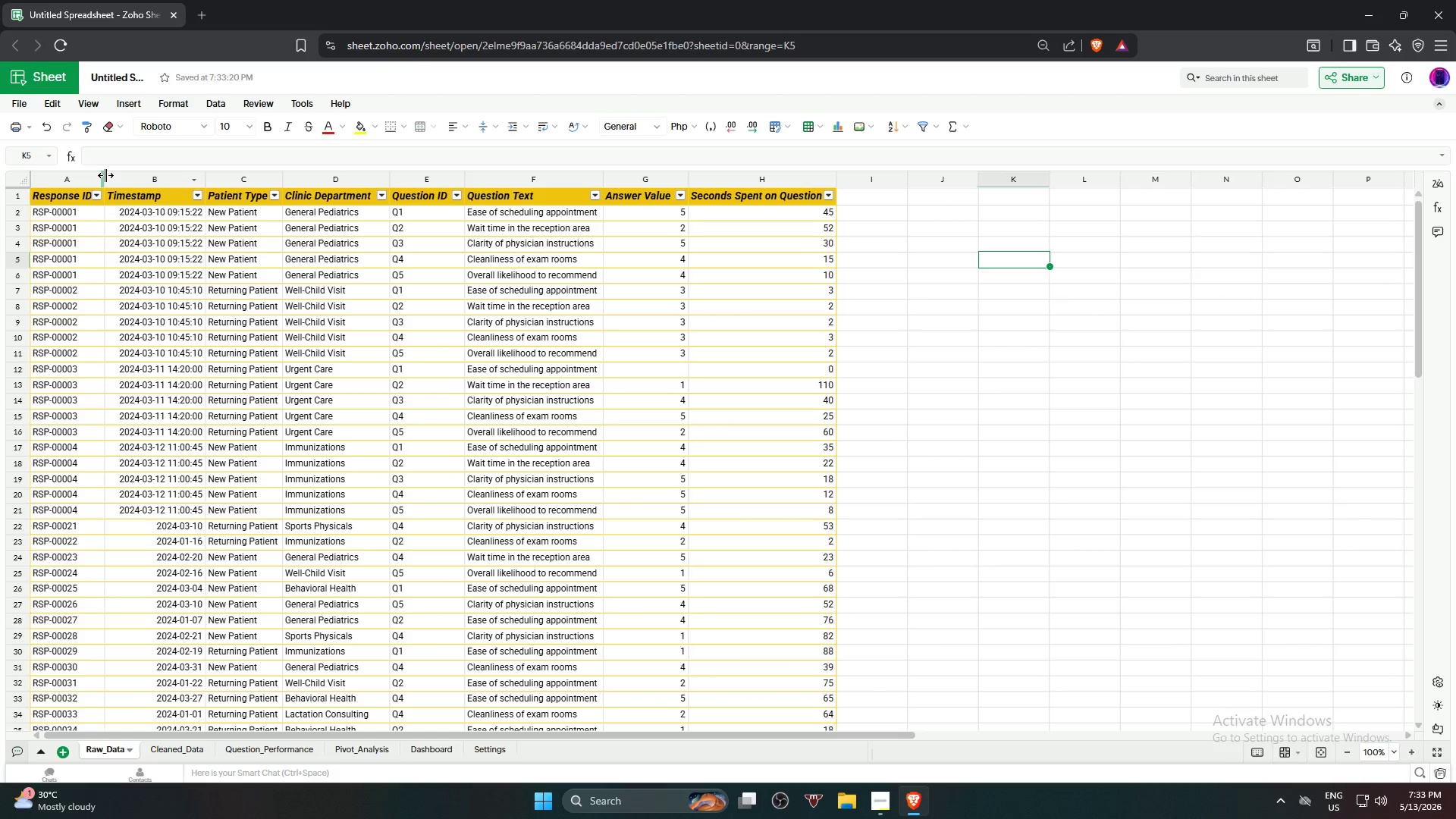 
left_click_drag(start_coordinate=[105, 175], to_coordinate=[109, 176])
 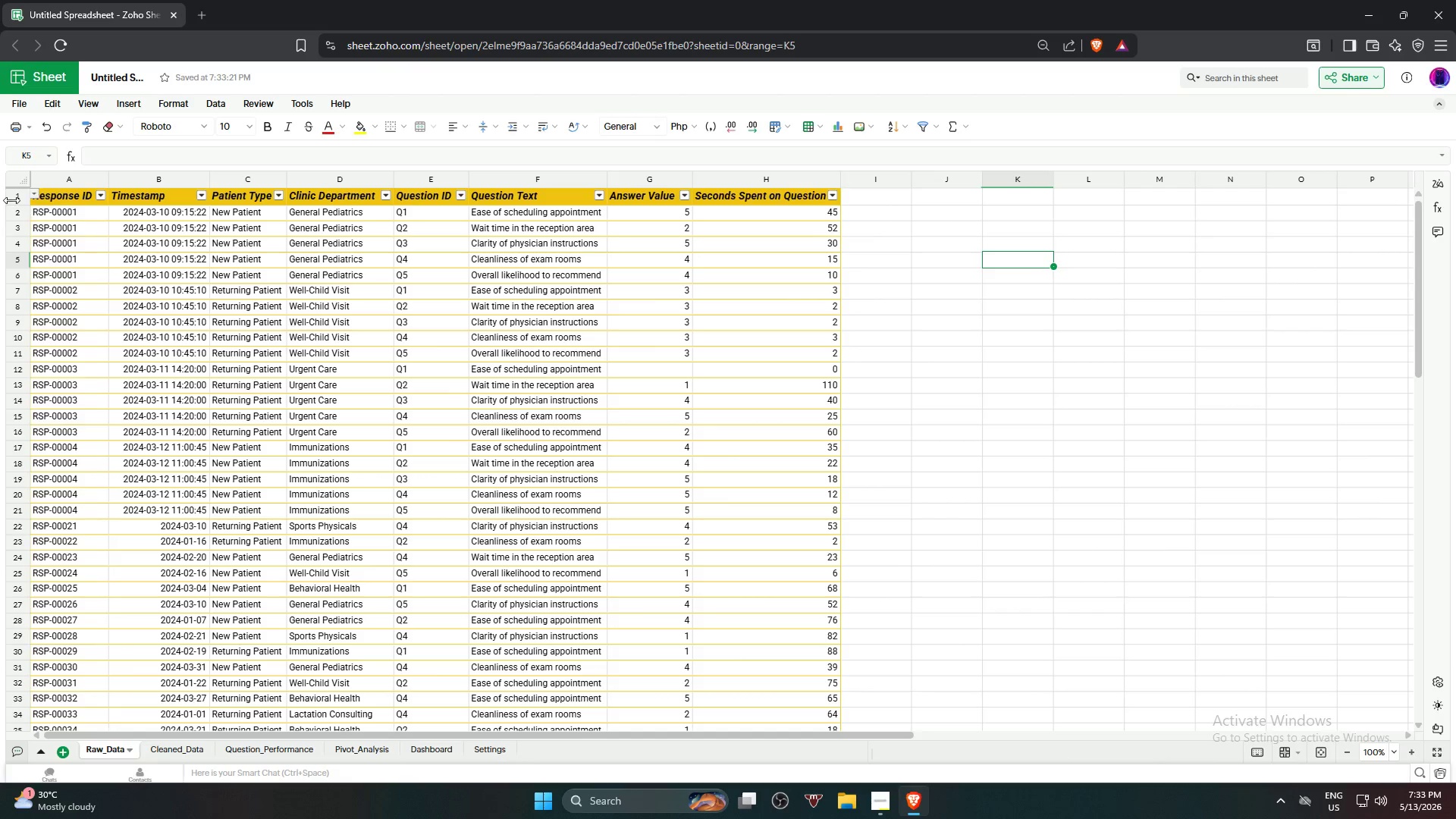 
left_click([11, 197])
 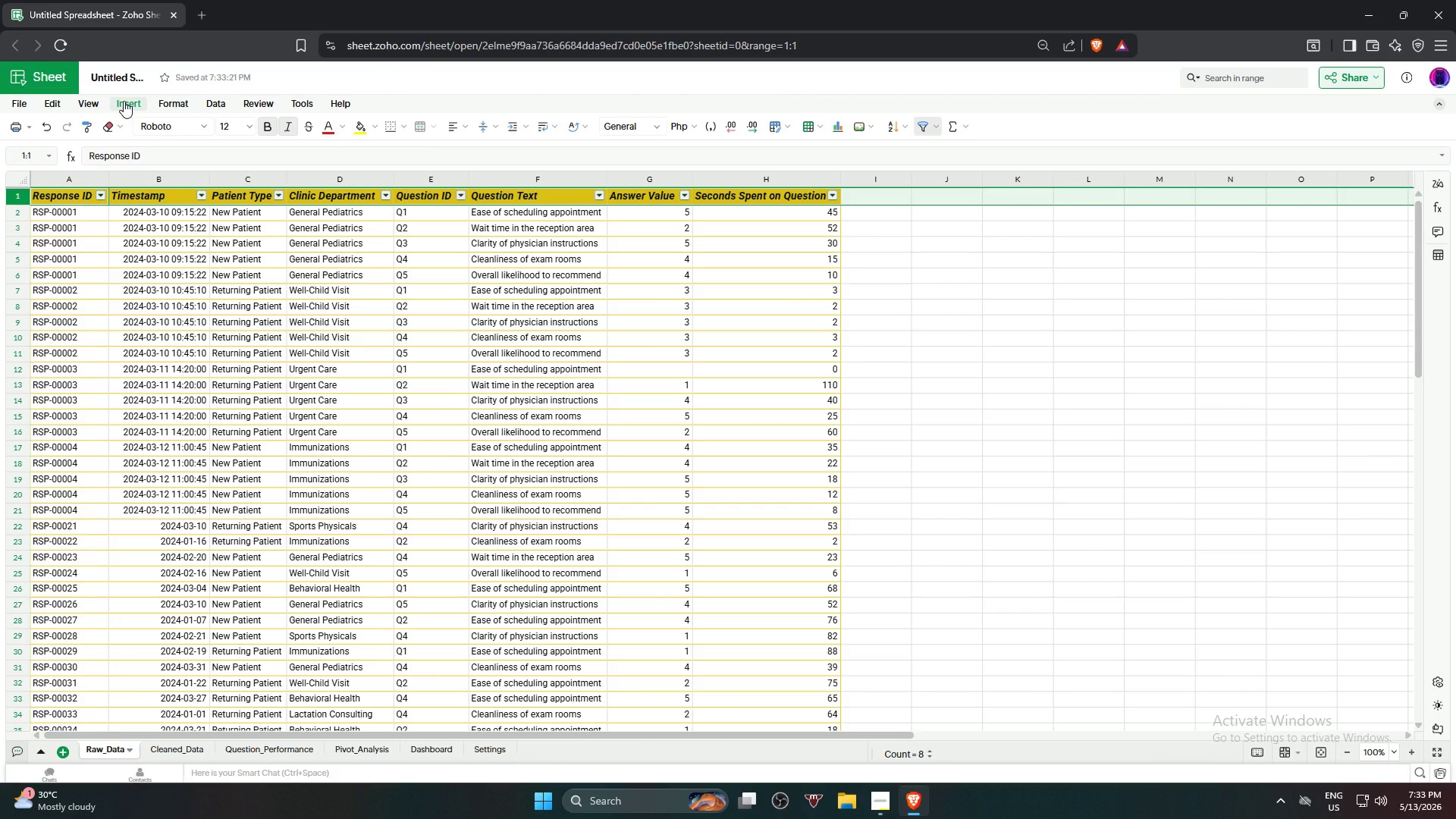 
left_click([91, 102])
 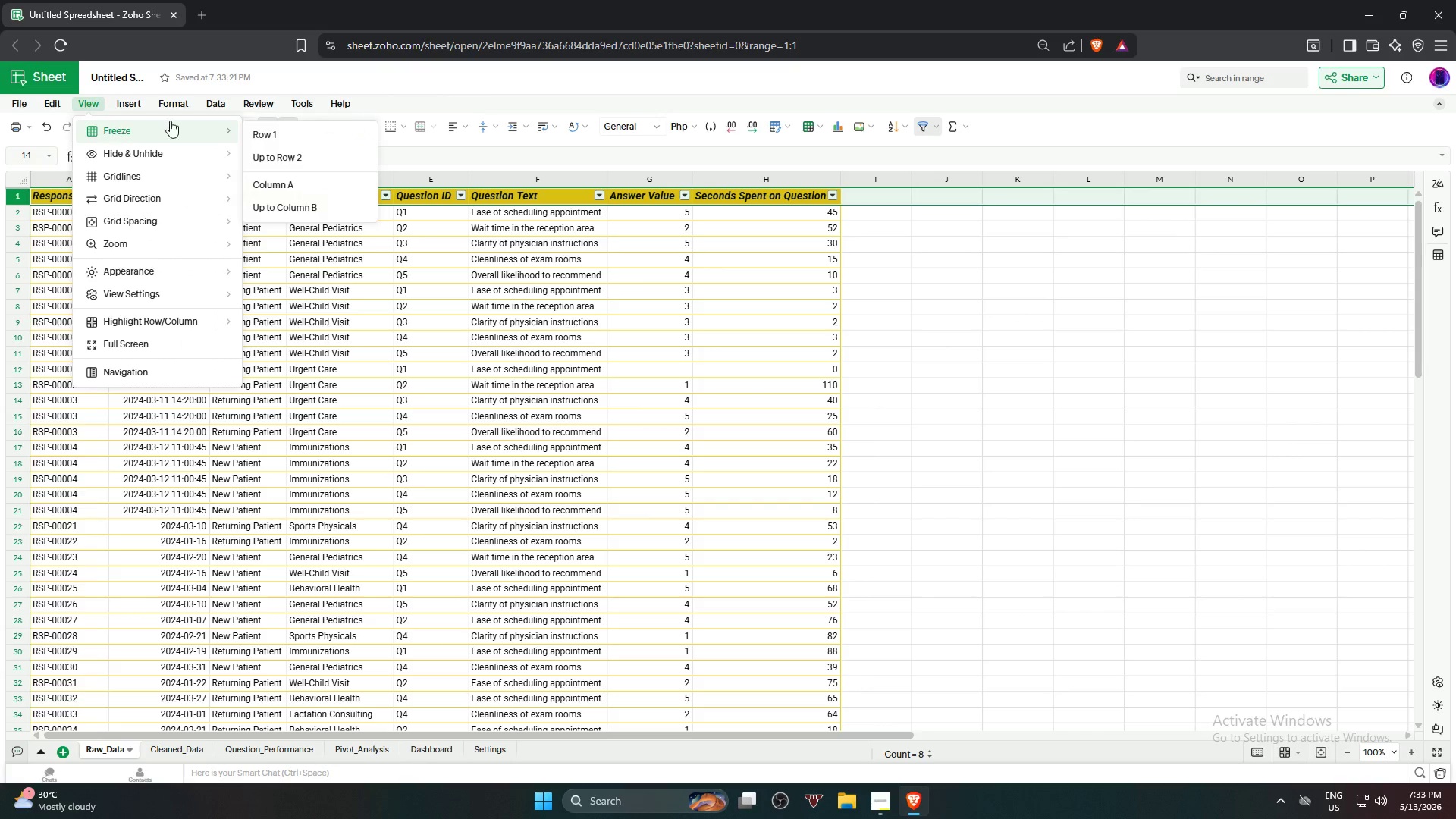 
left_click([297, 132])
 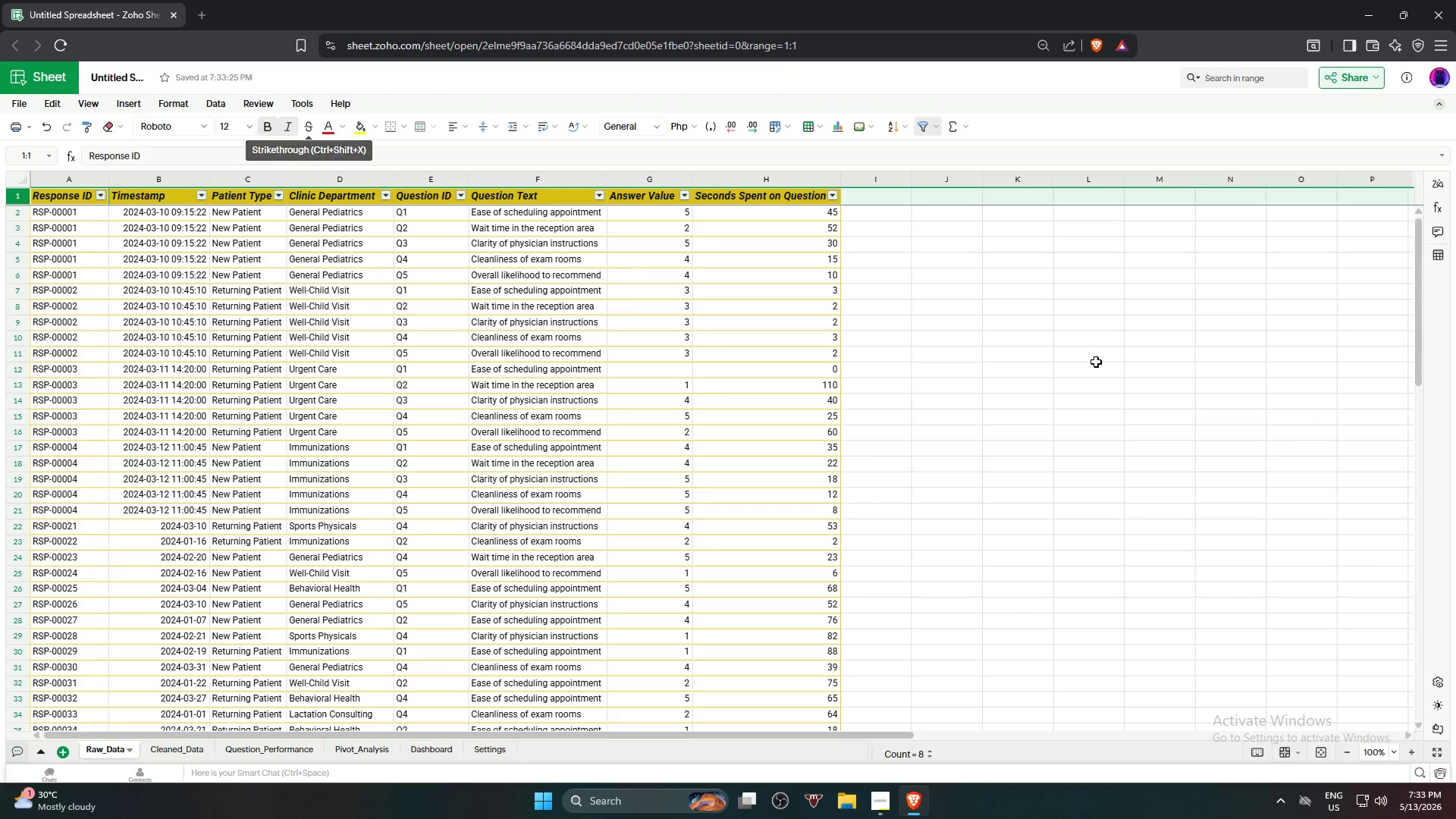 
left_click([1104, 362])
 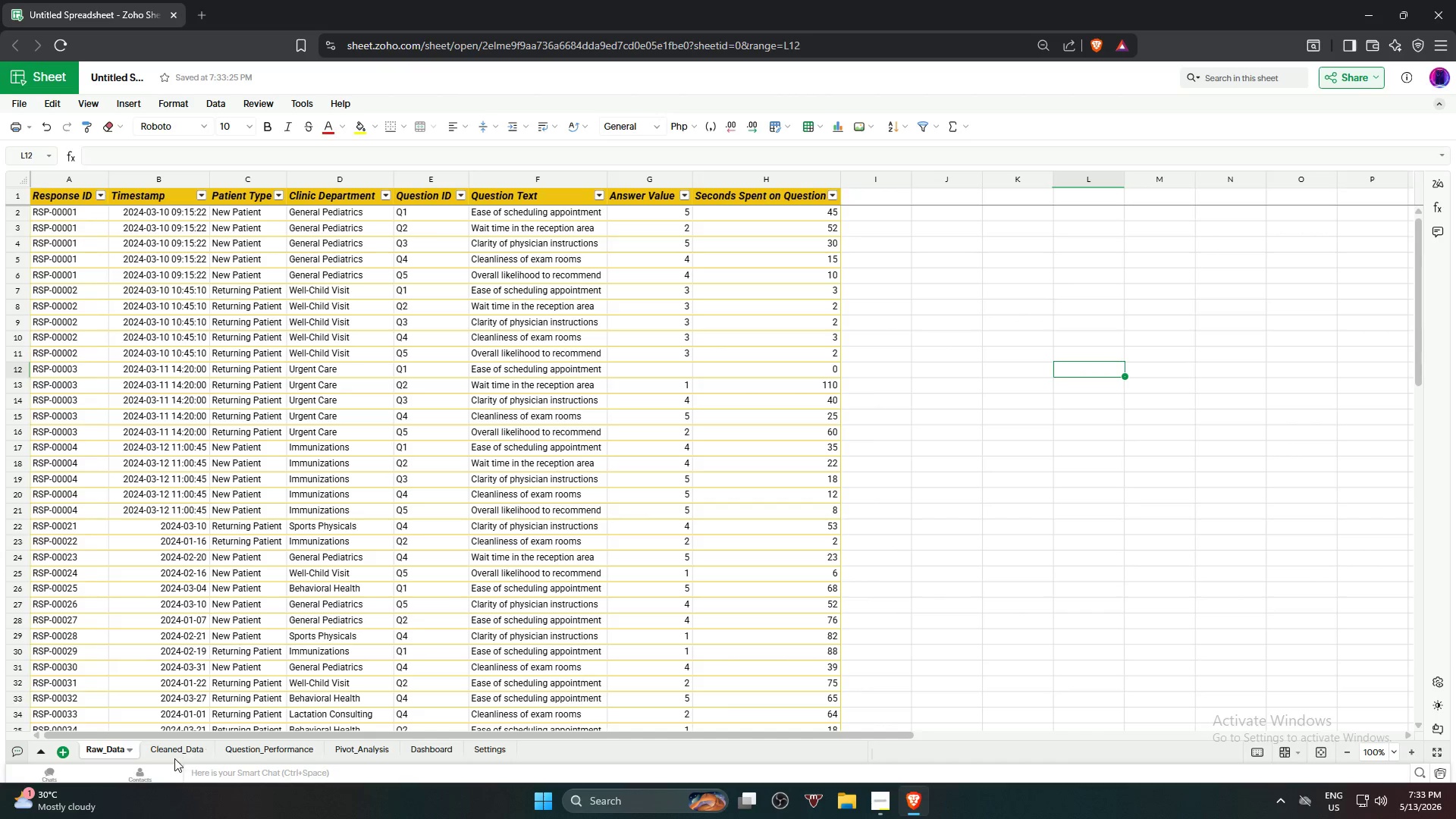 
left_click([167, 752])
 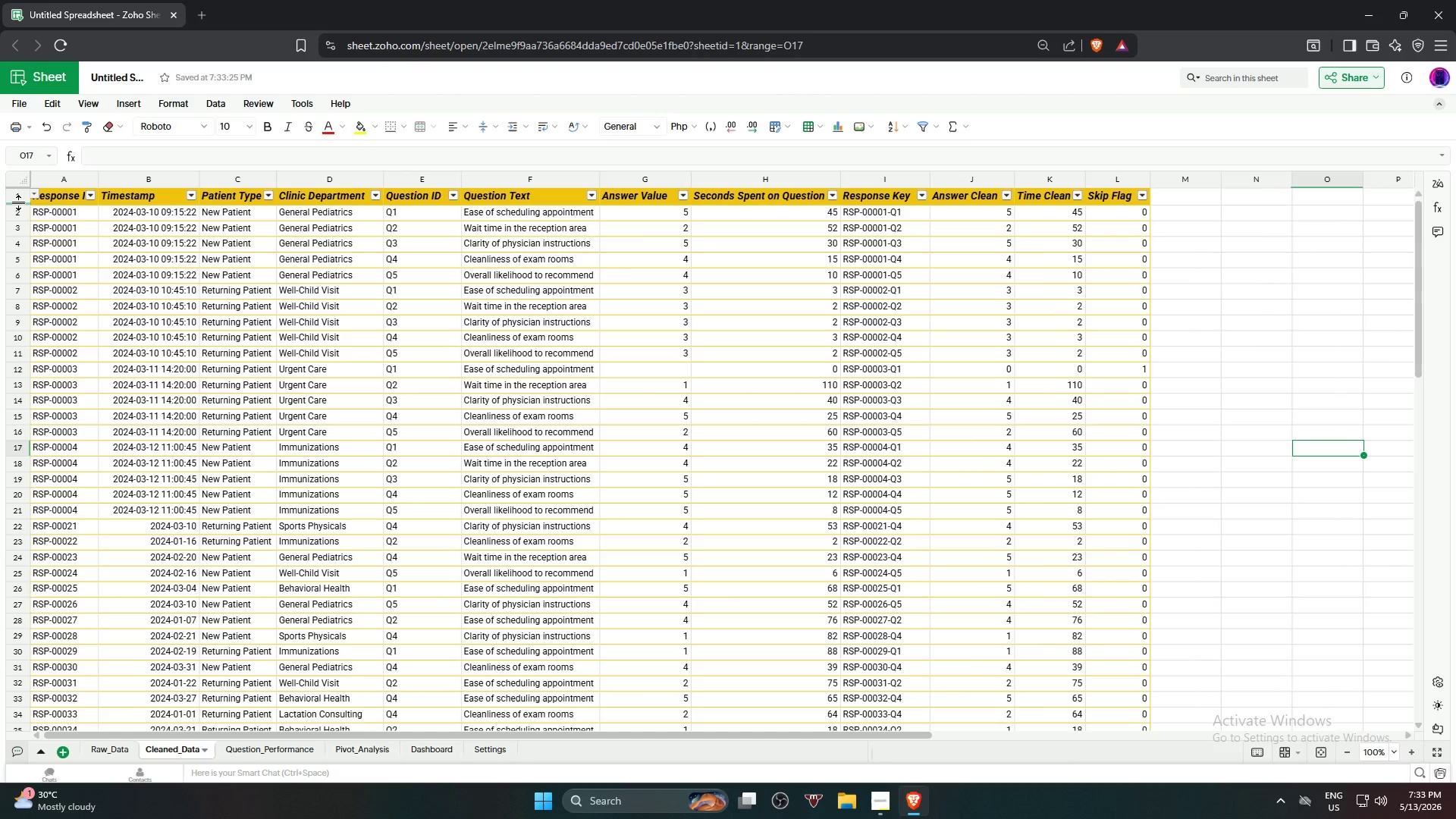 
left_click([15, 199])
 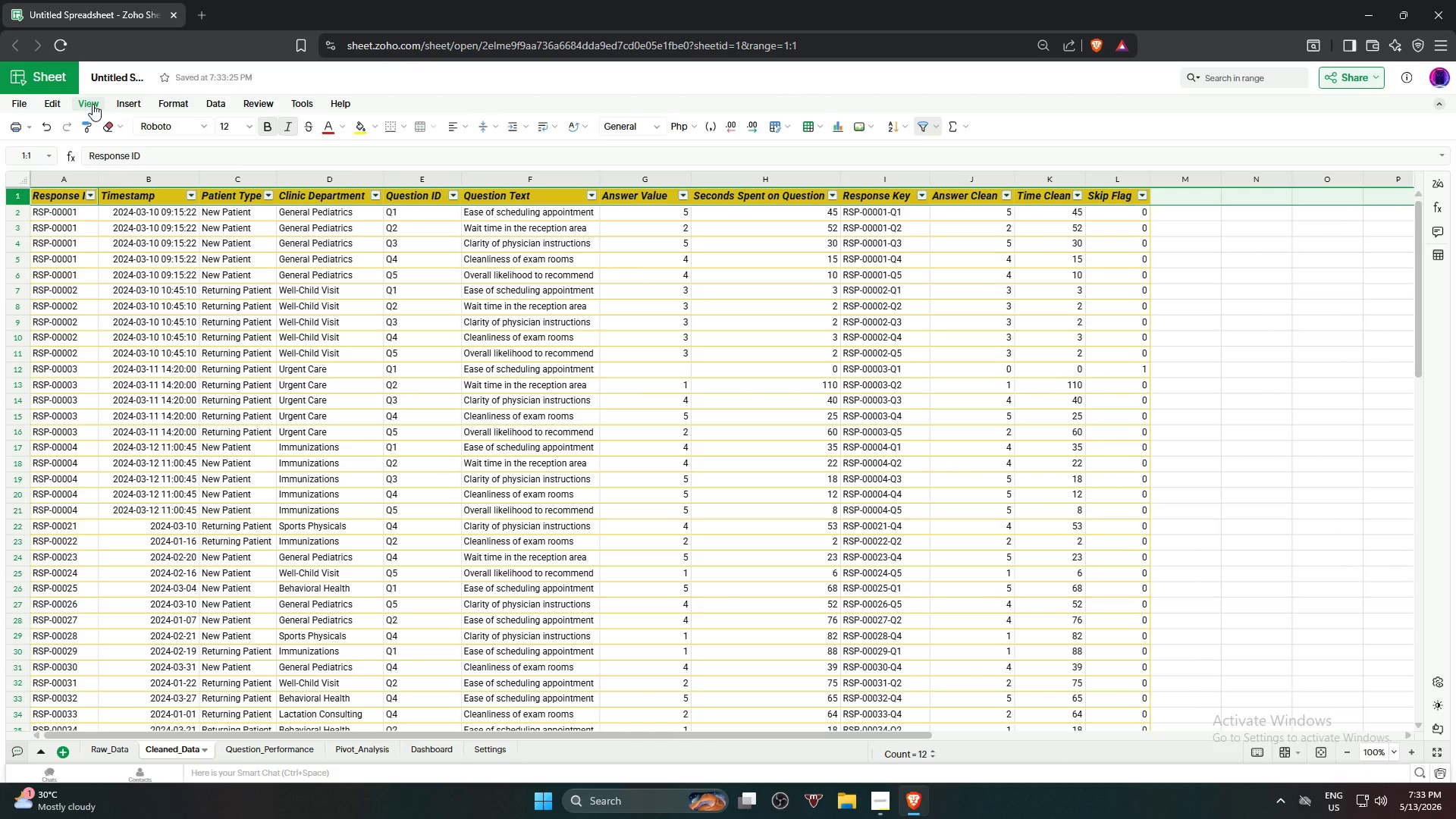 
left_click([93, 104])
 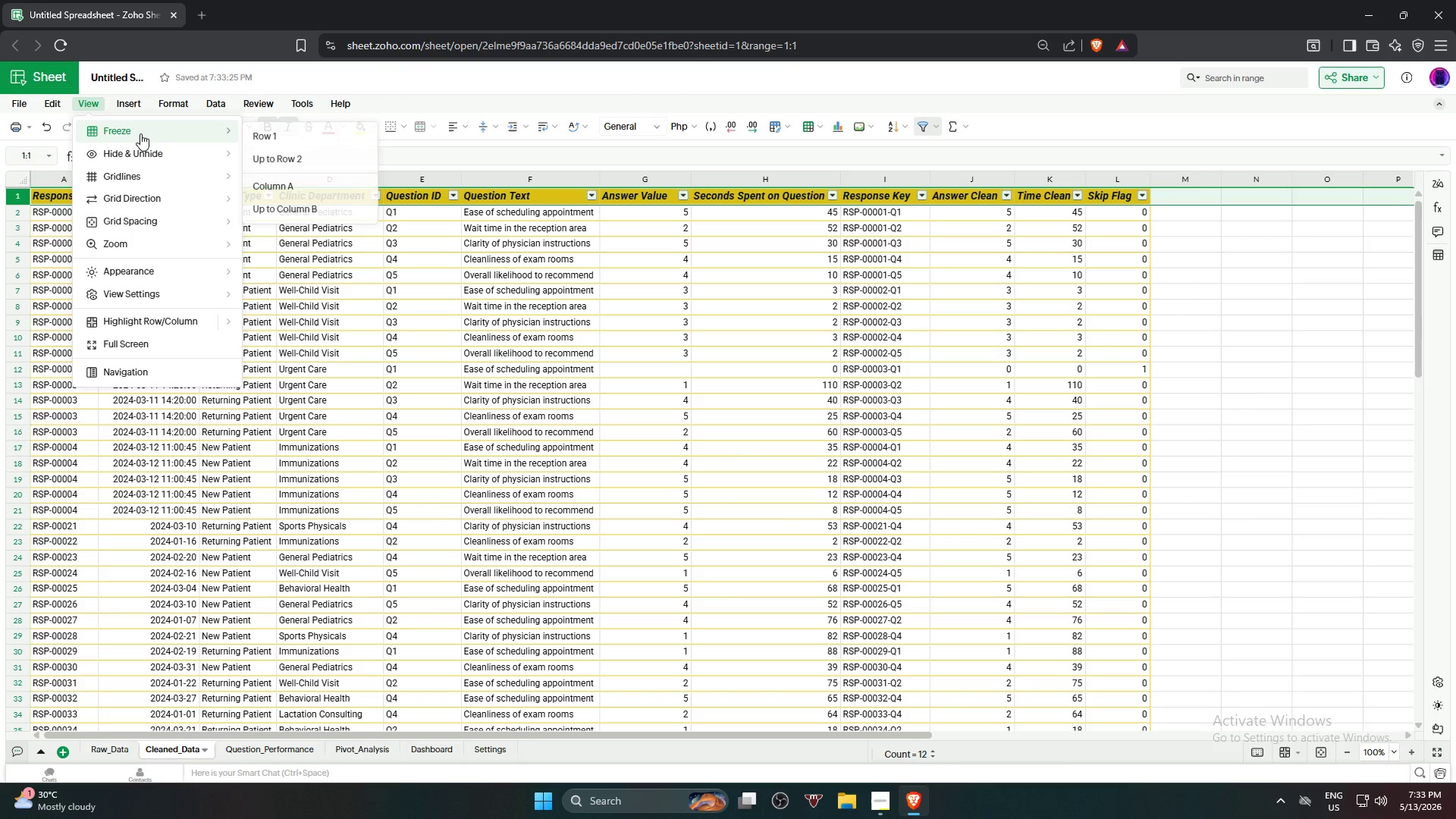 
left_click([294, 134])
 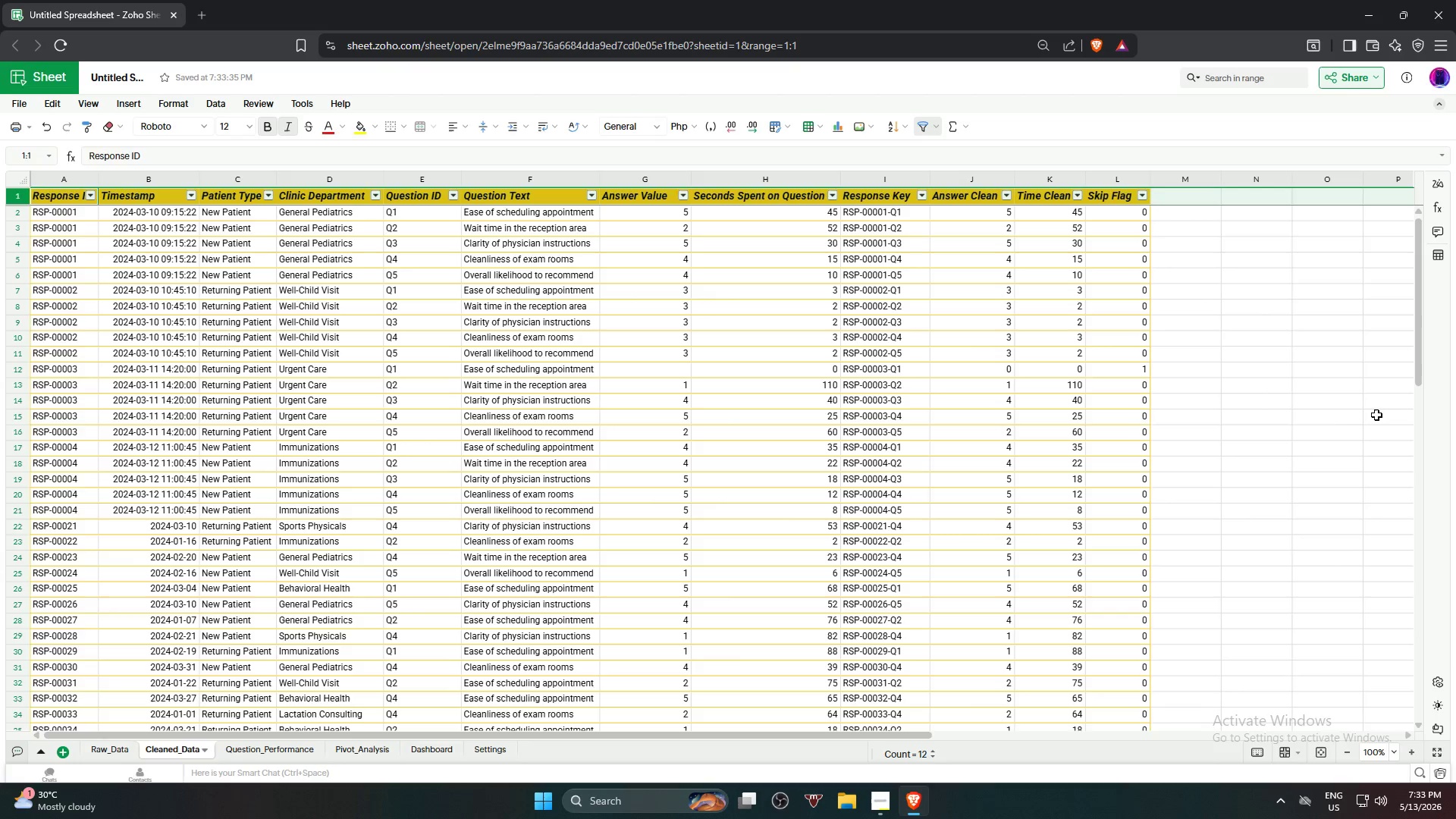 
left_click([1316, 412])
 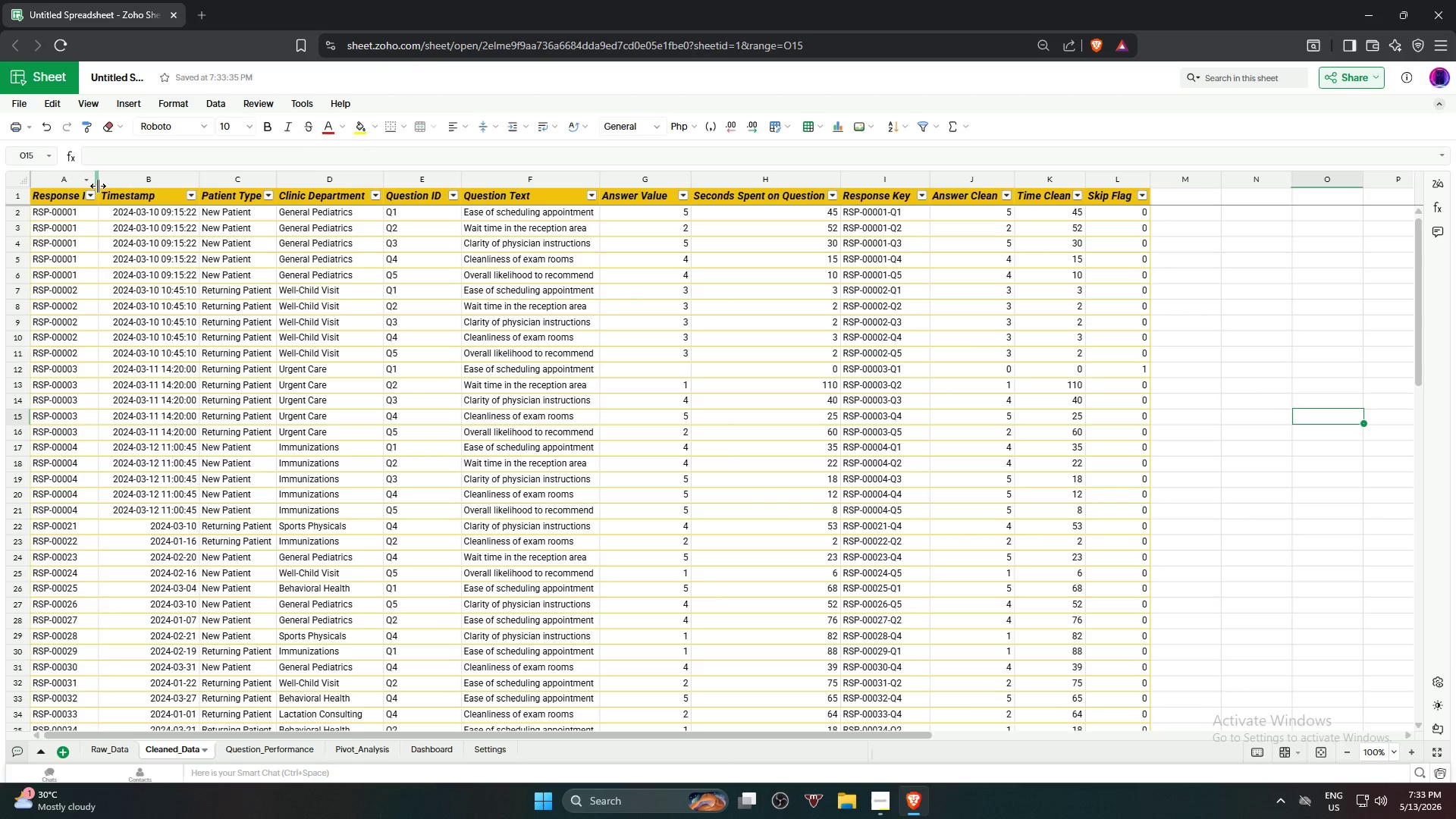 
left_click_drag(start_coordinate=[98, 183], to_coordinate=[105, 184])
 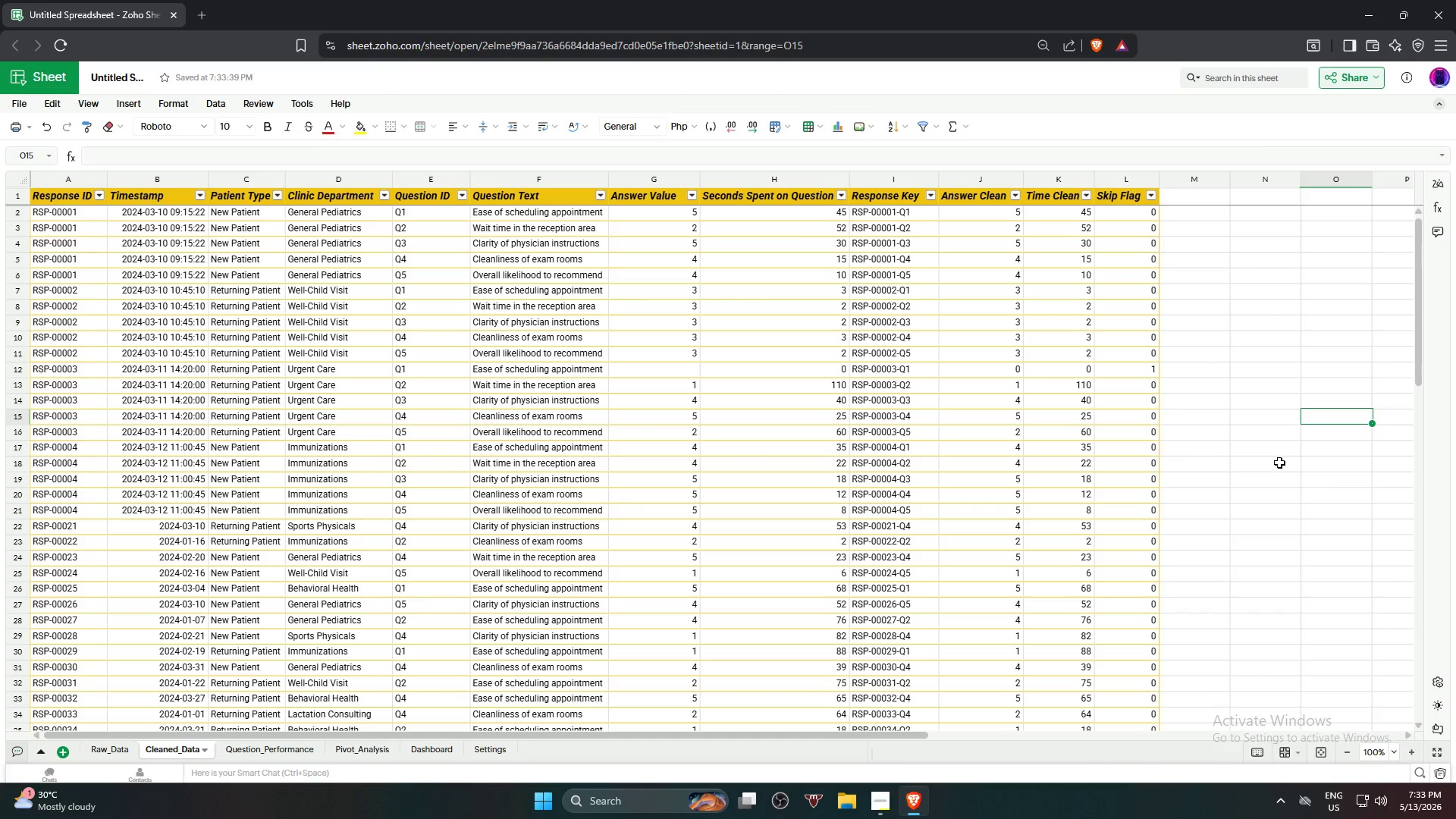 
left_click([1295, 464])
 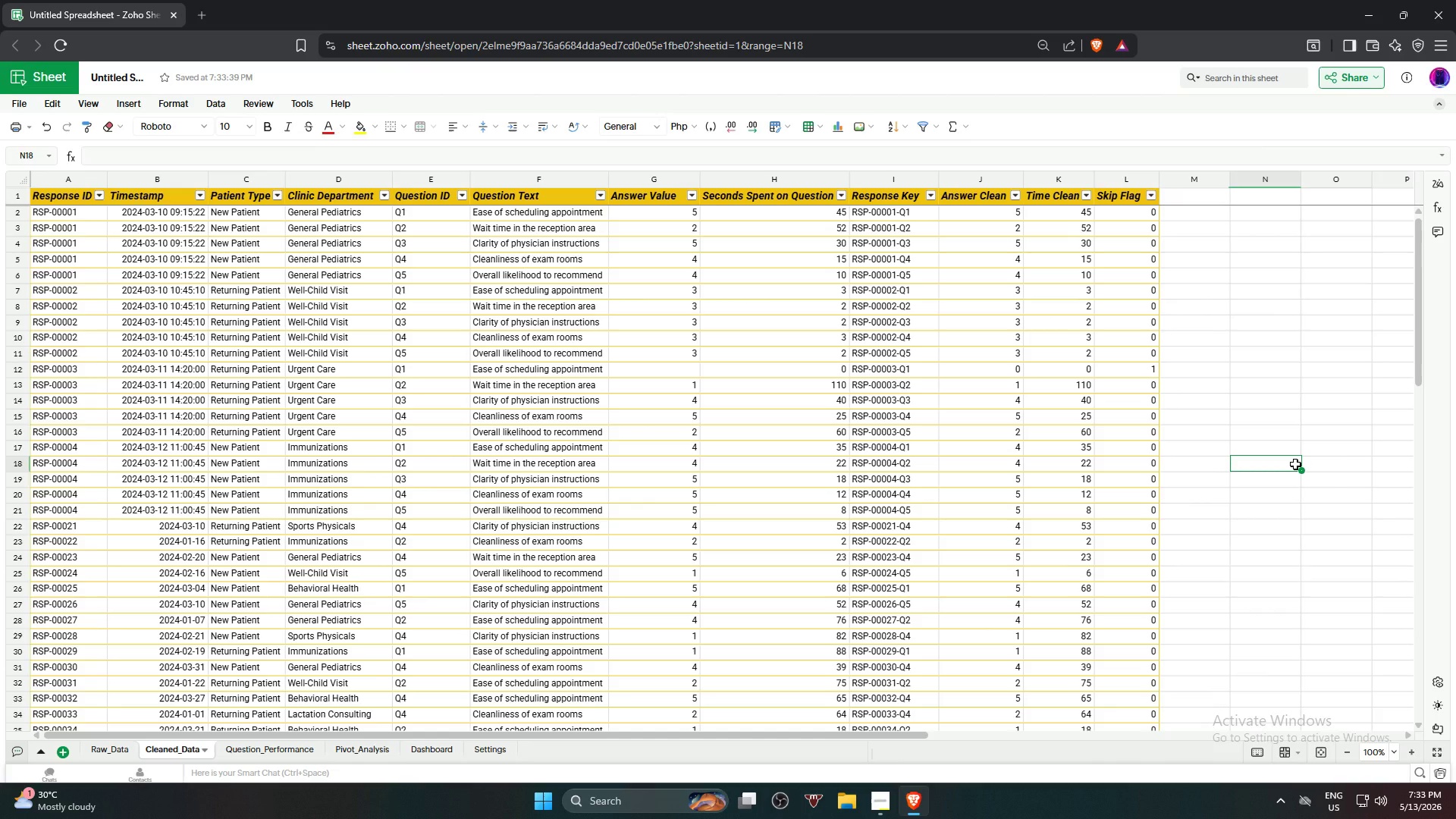 
scroll: coordinate [1292, 463], scroll_direction: none, amount: 0.0
 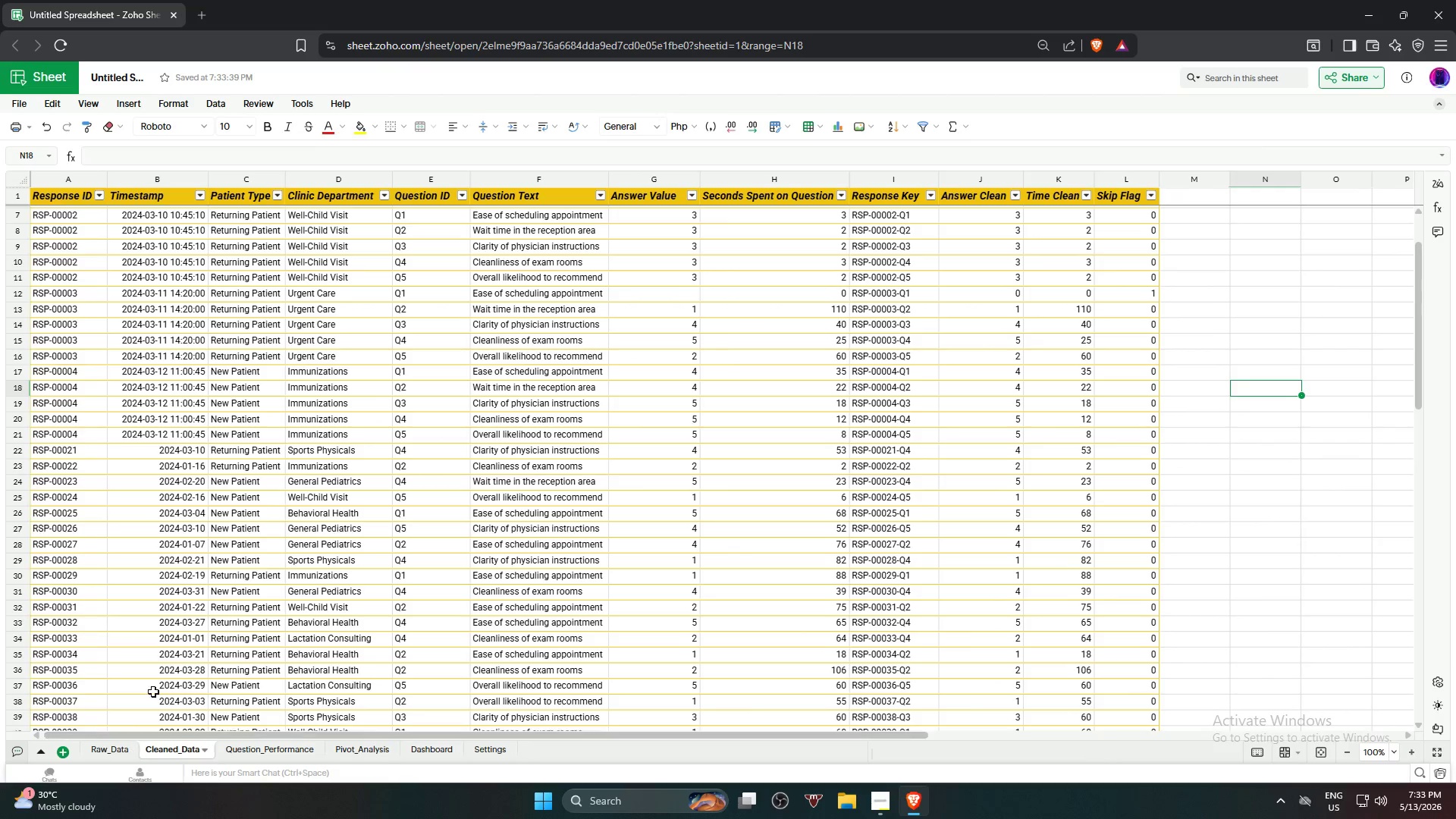 
scroll: coordinate [738, 542], scroll_direction: up, amount: 5.0
 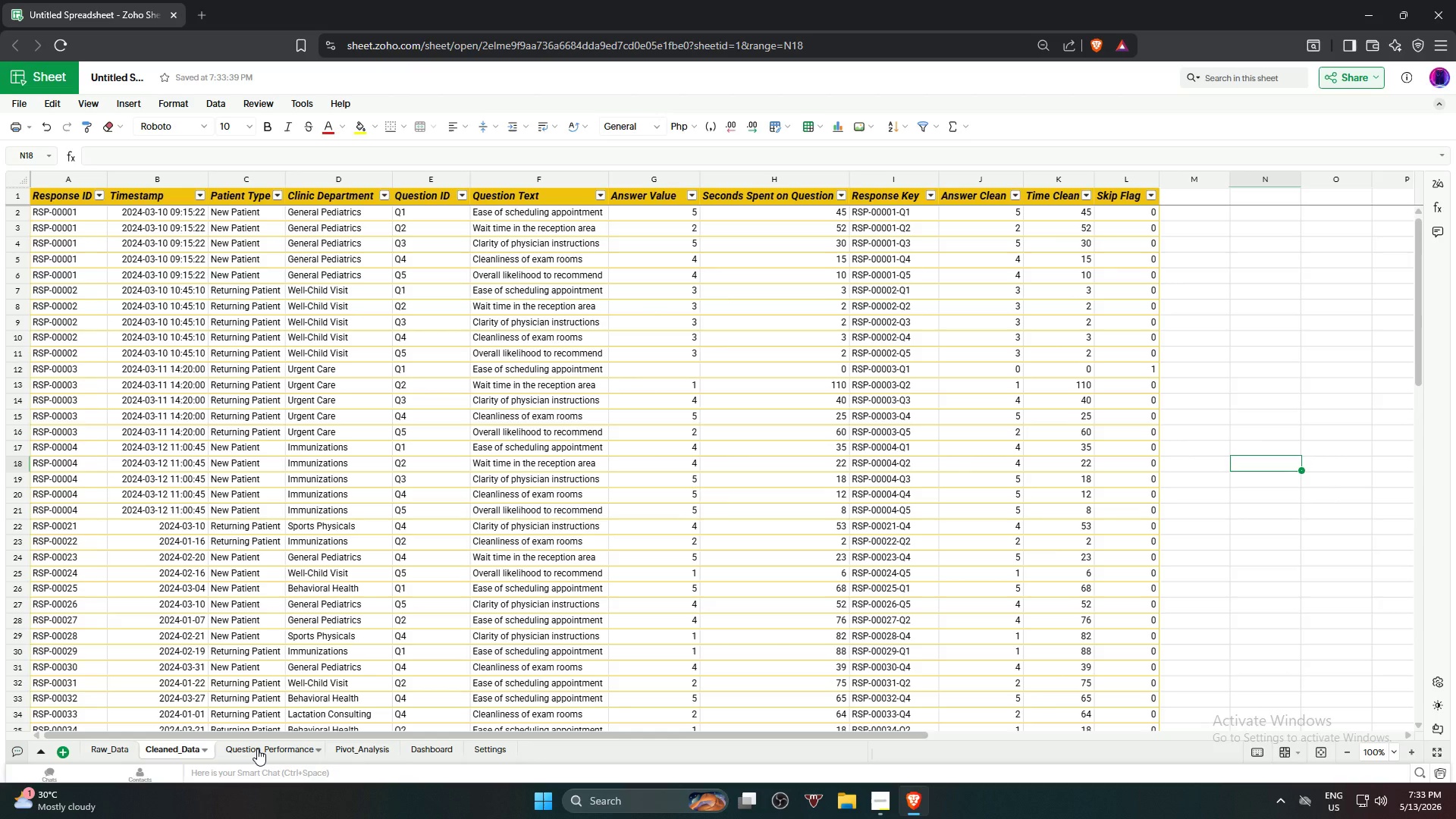 
left_click([257, 748])
 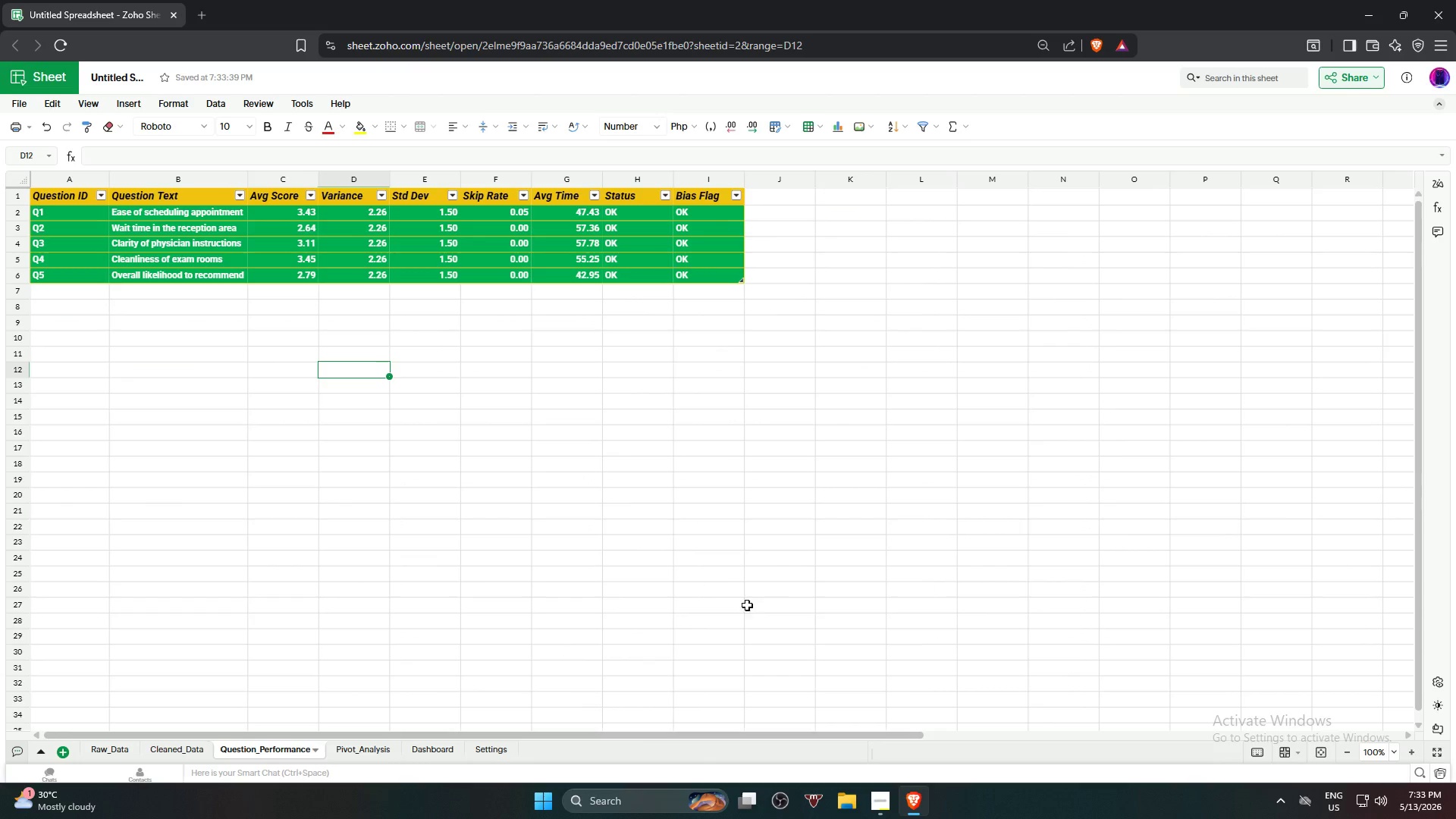 
scroll: coordinate [796, 581], scroll_direction: none, amount: 0.0
 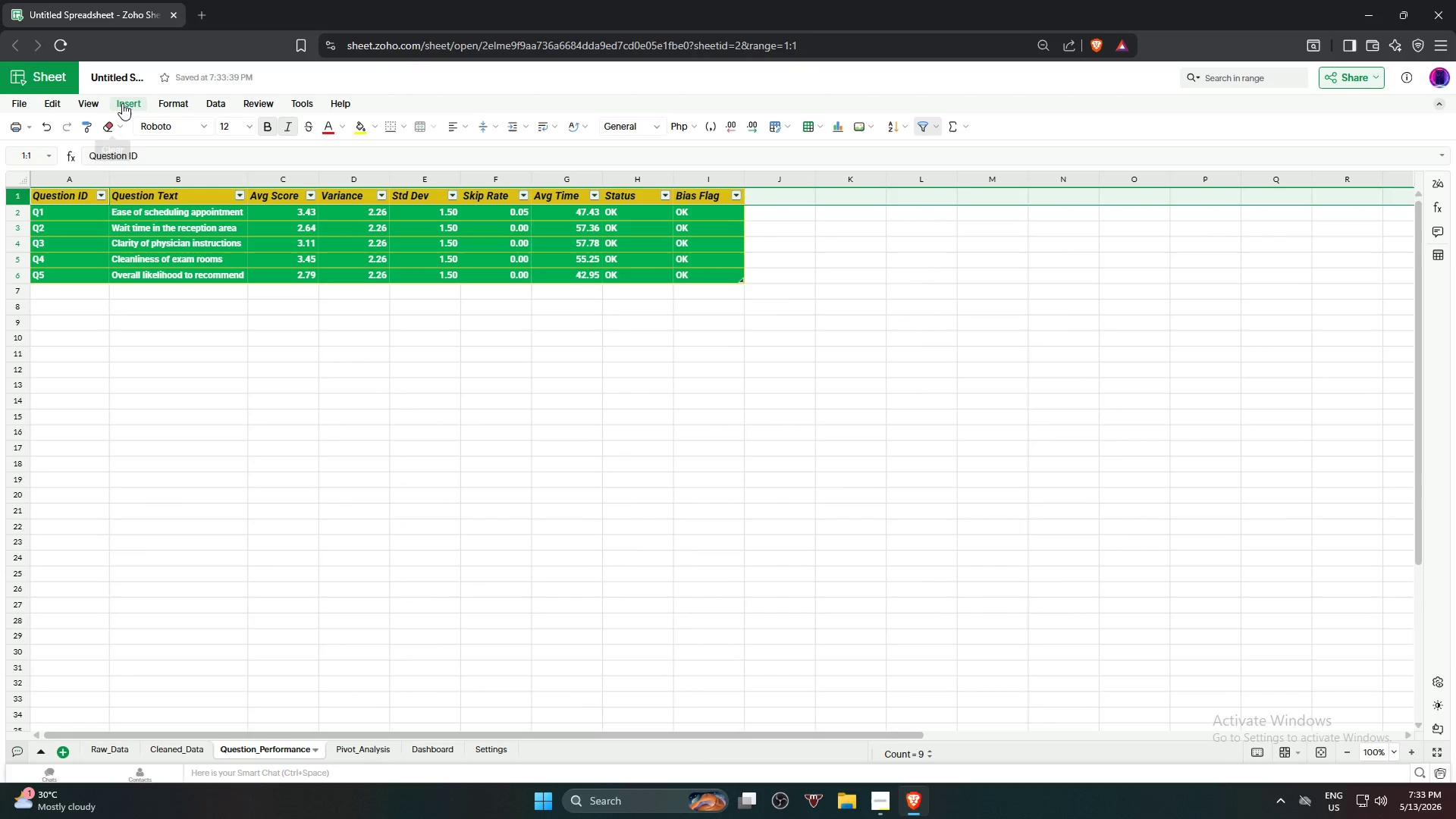 
left_click([93, 99])
 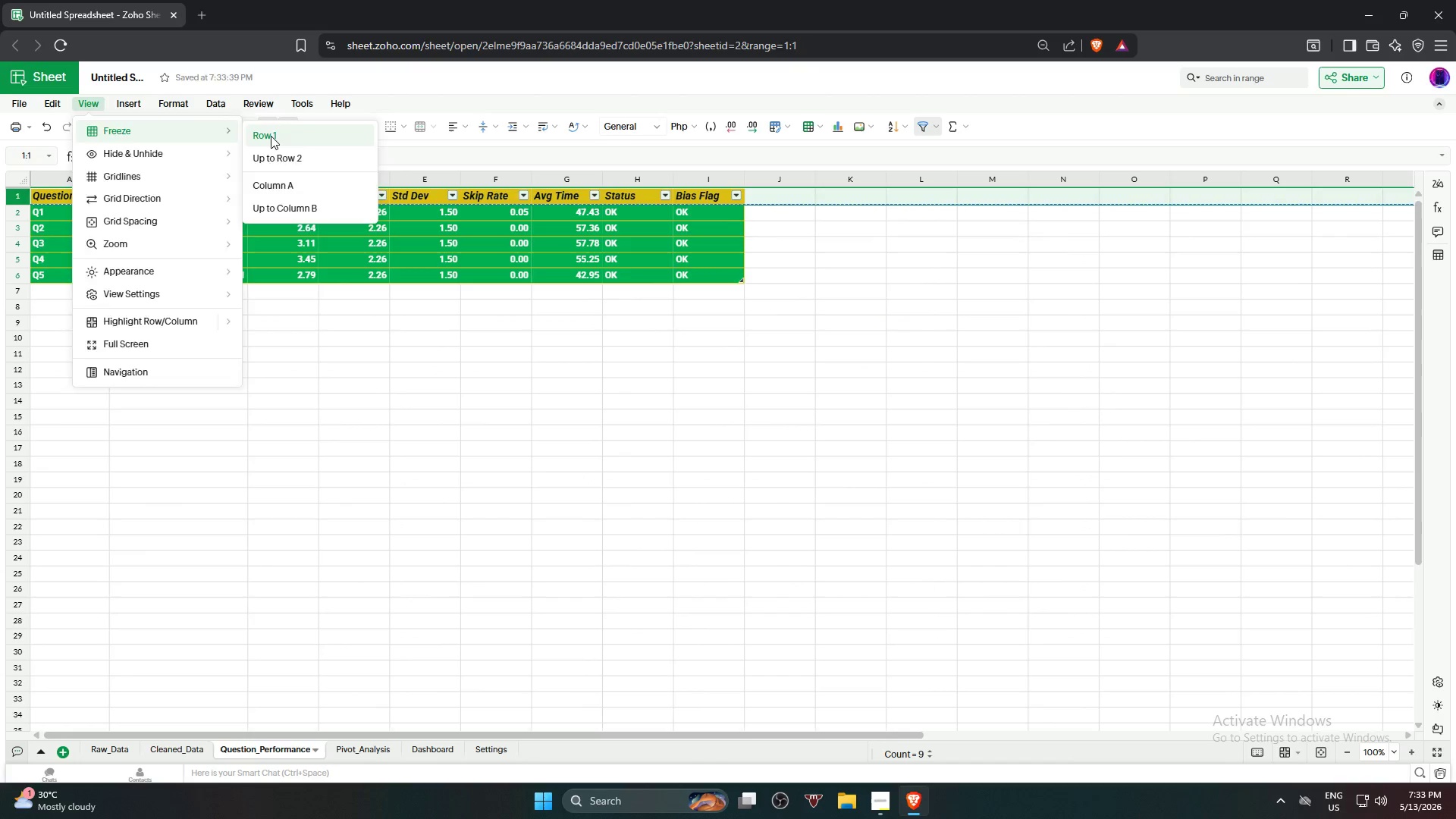 
double_click([1042, 522])
 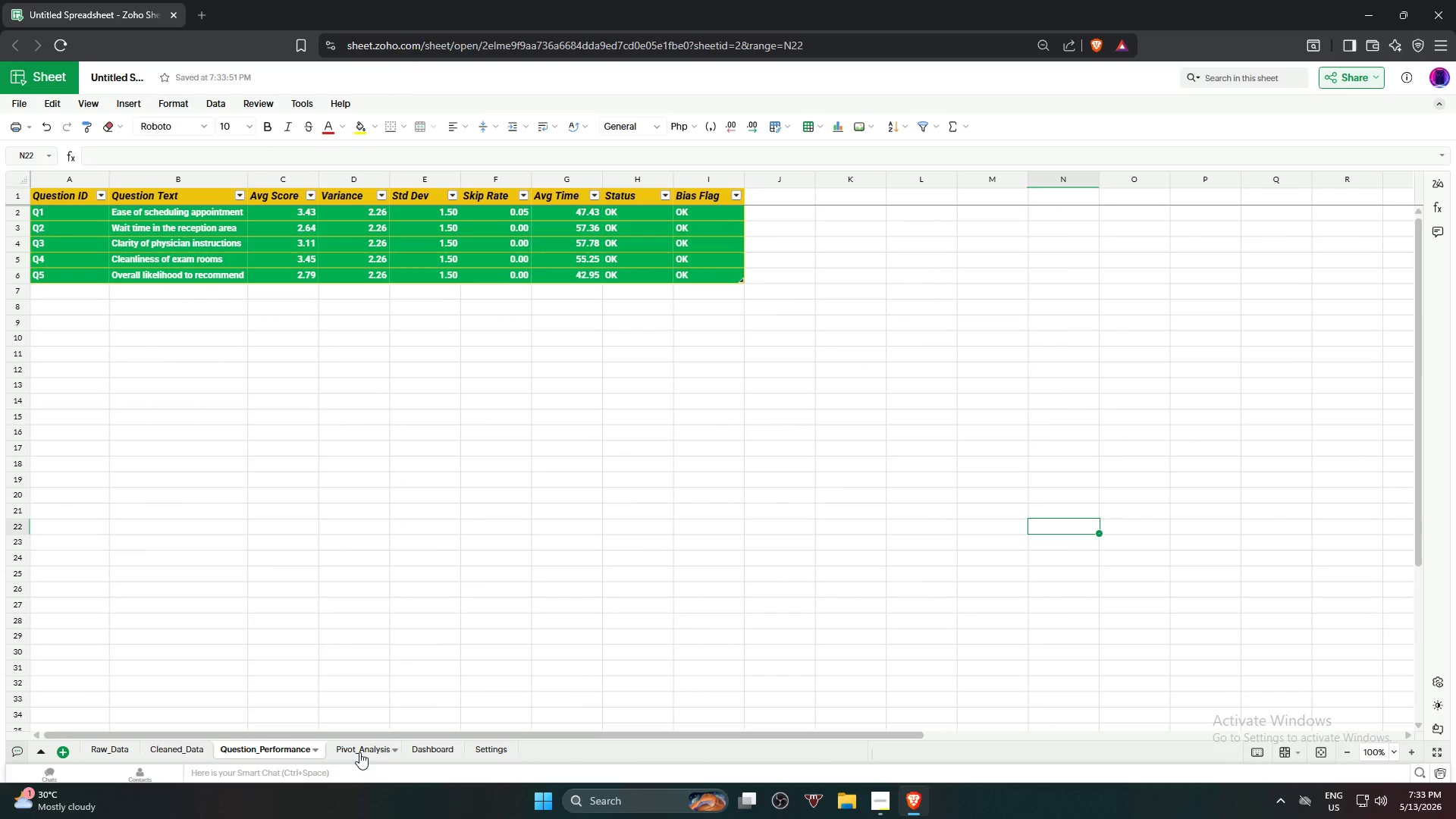 
left_click([359, 752])
 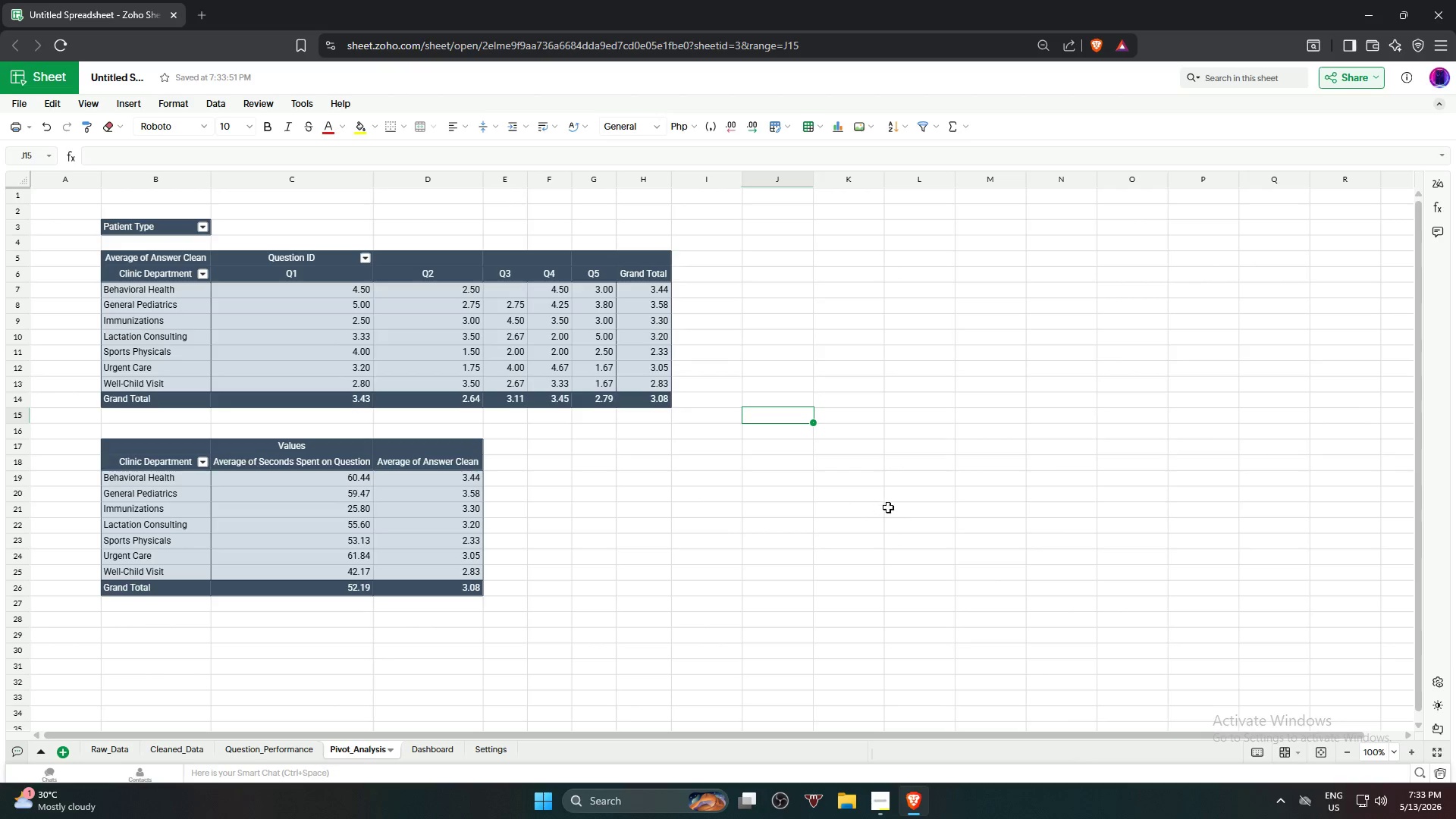 
wait(5.92)
 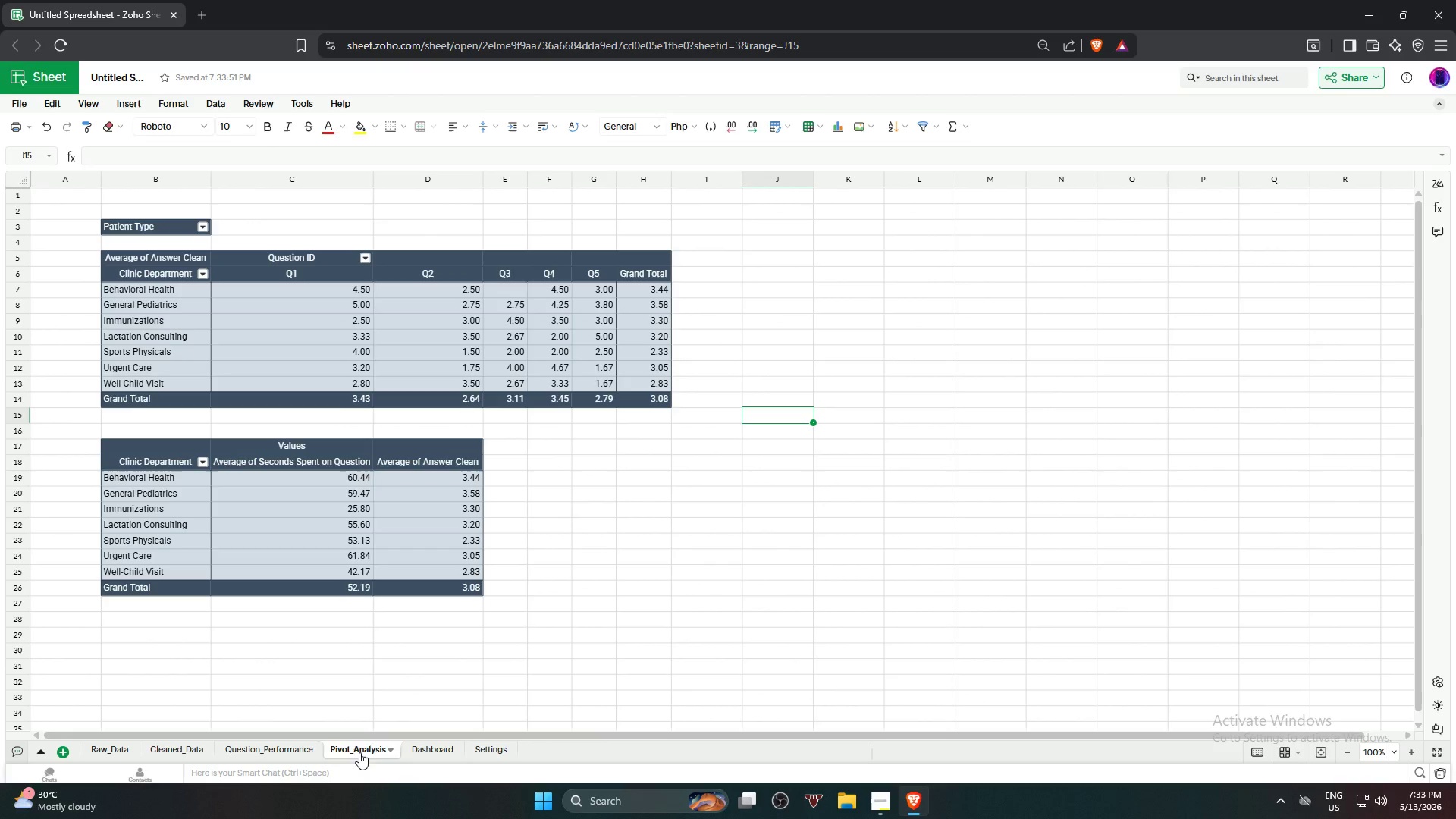 
left_click([425, 746])
 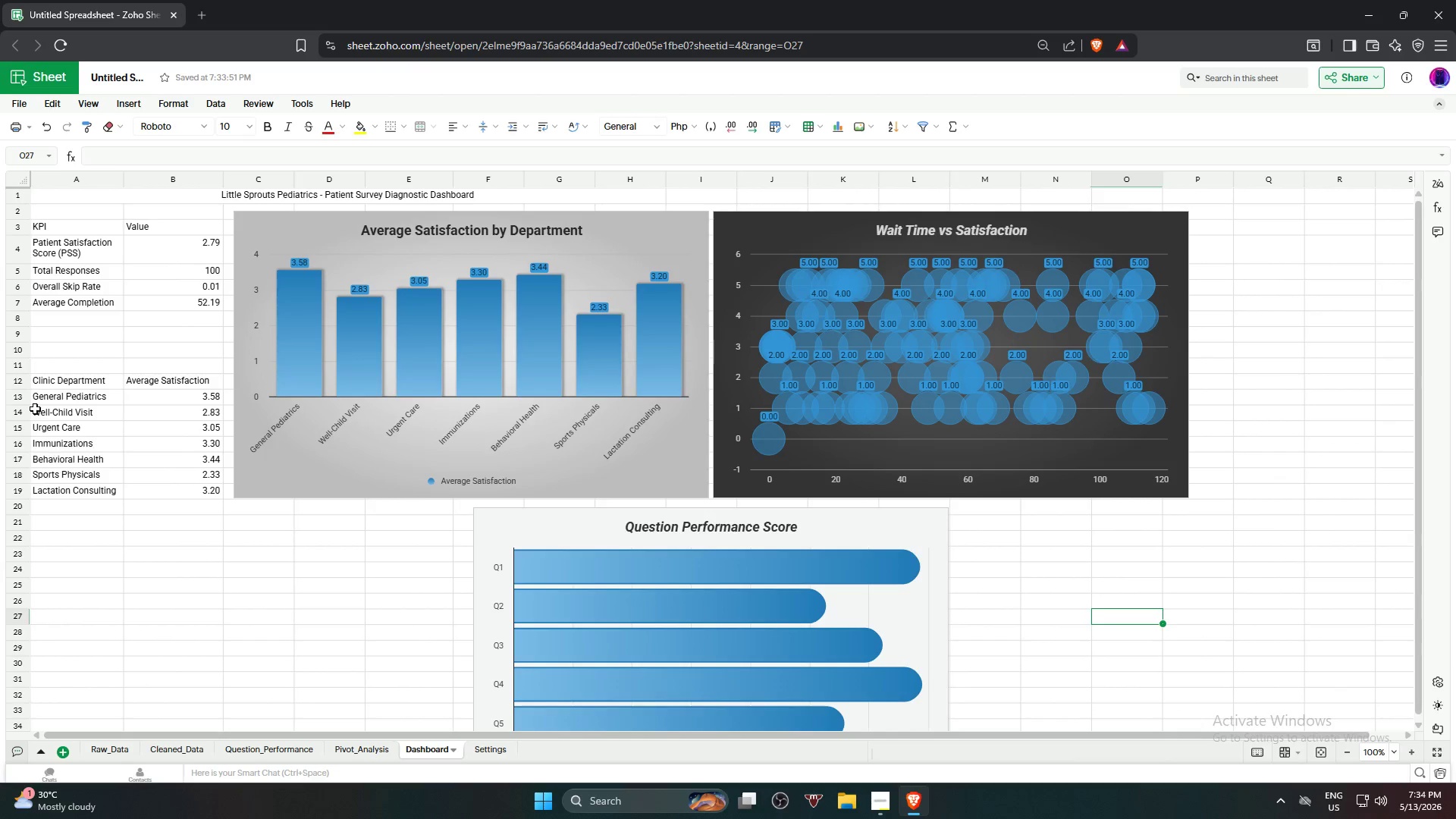 
wait(6.94)
 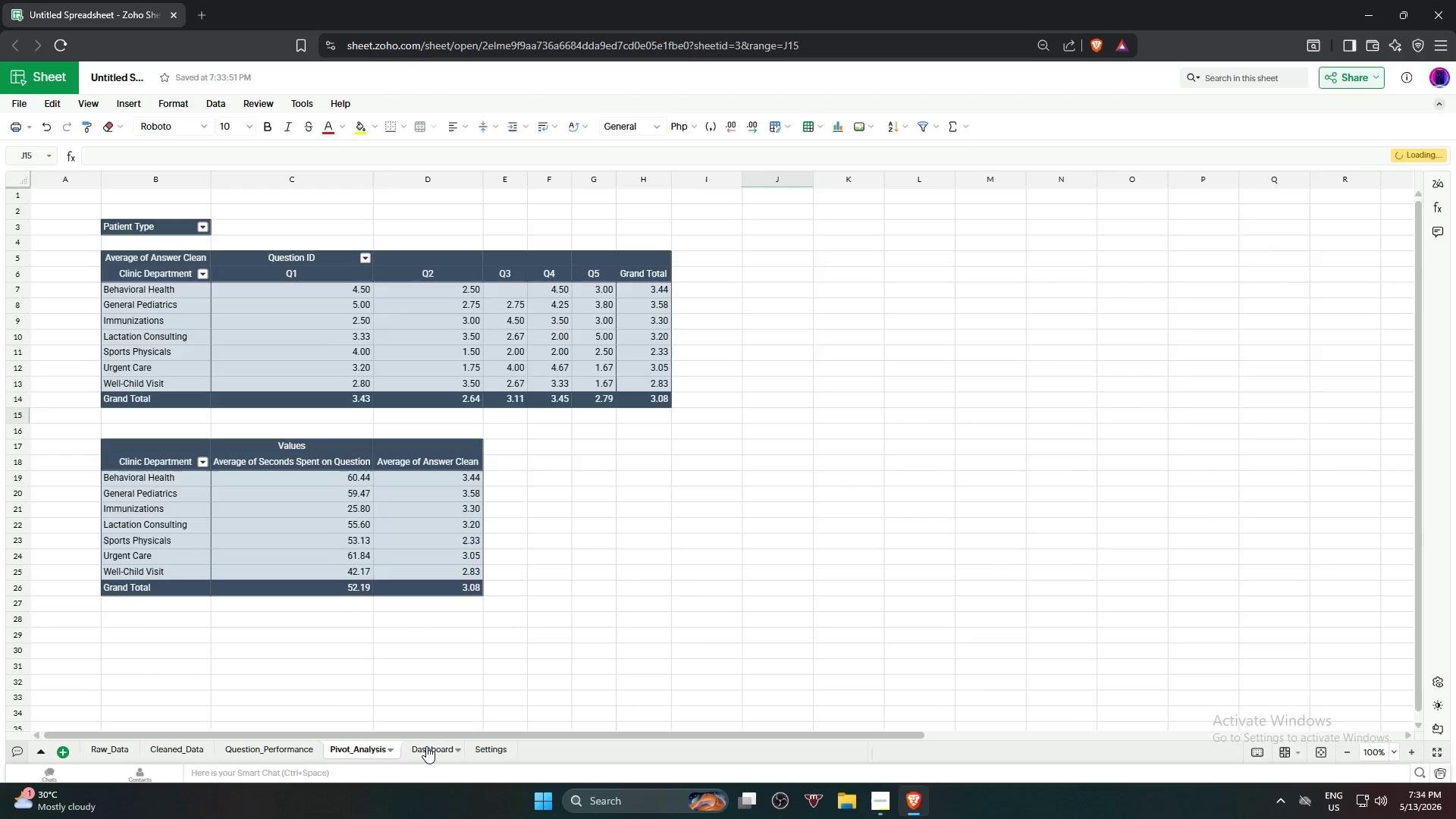 
left_click([339, 199])
 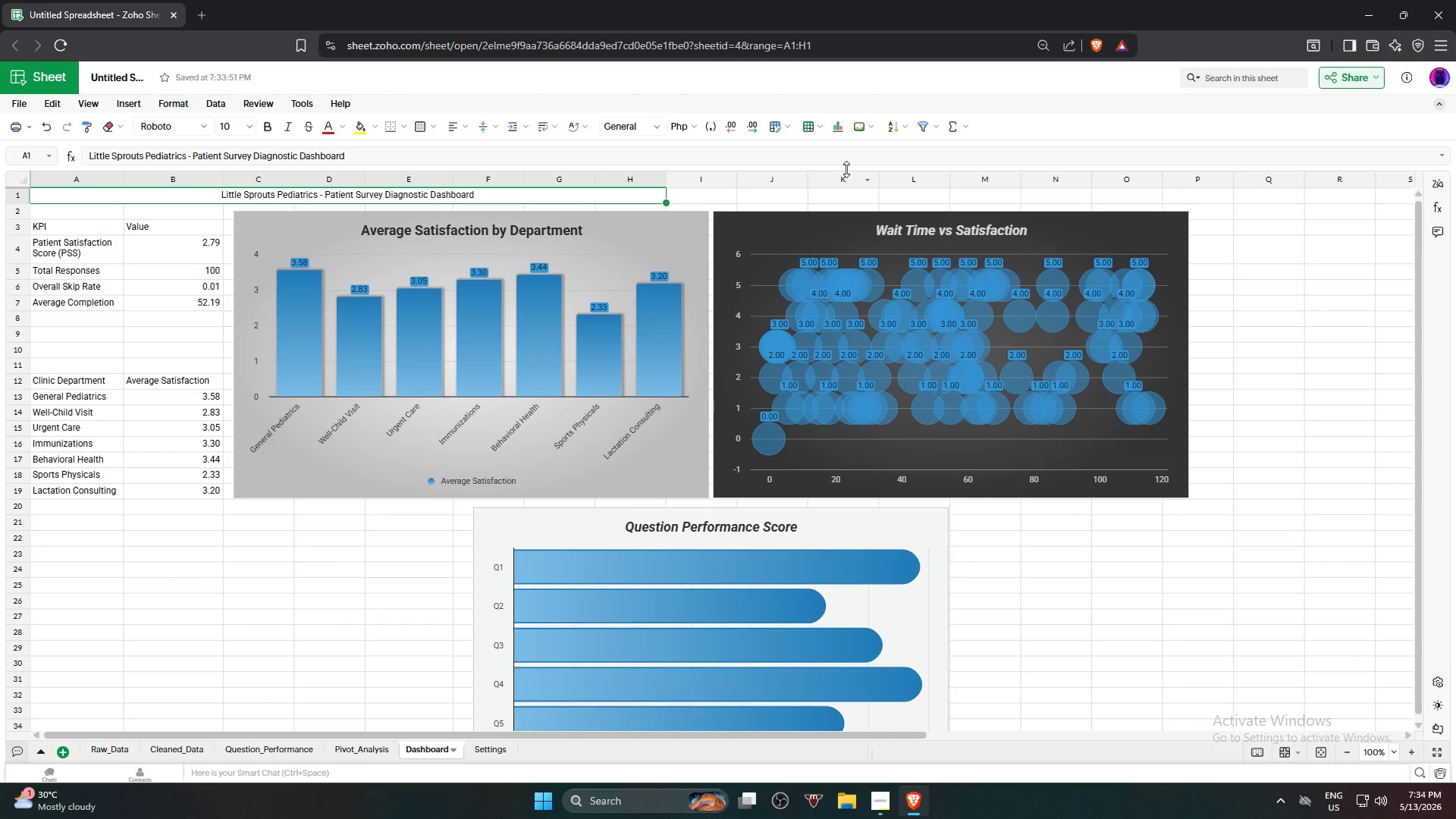 
wait(6.45)
 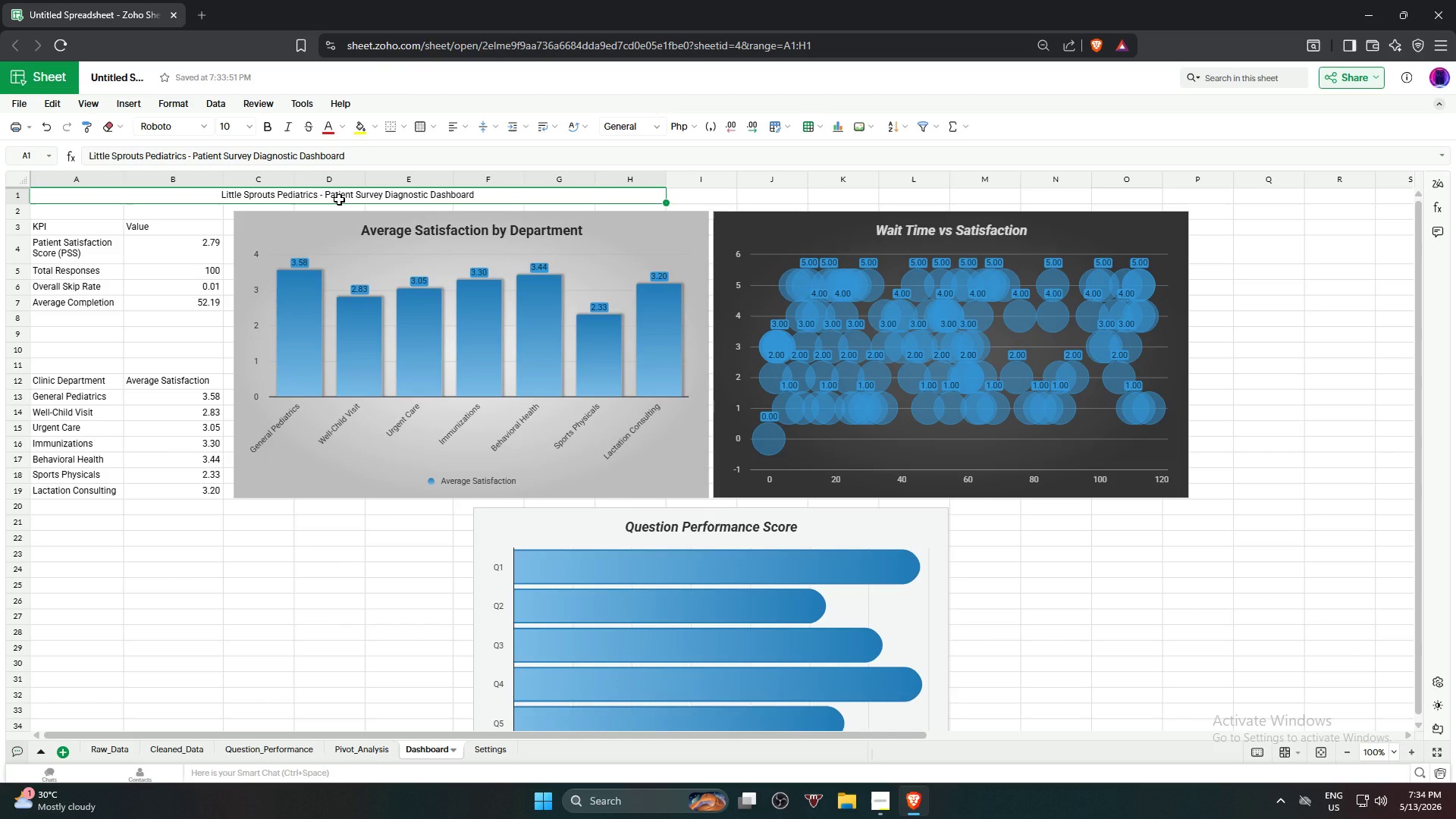 
hold_key(key=ShiftLeft, duration=0.8)
left_click([1203, 195])
 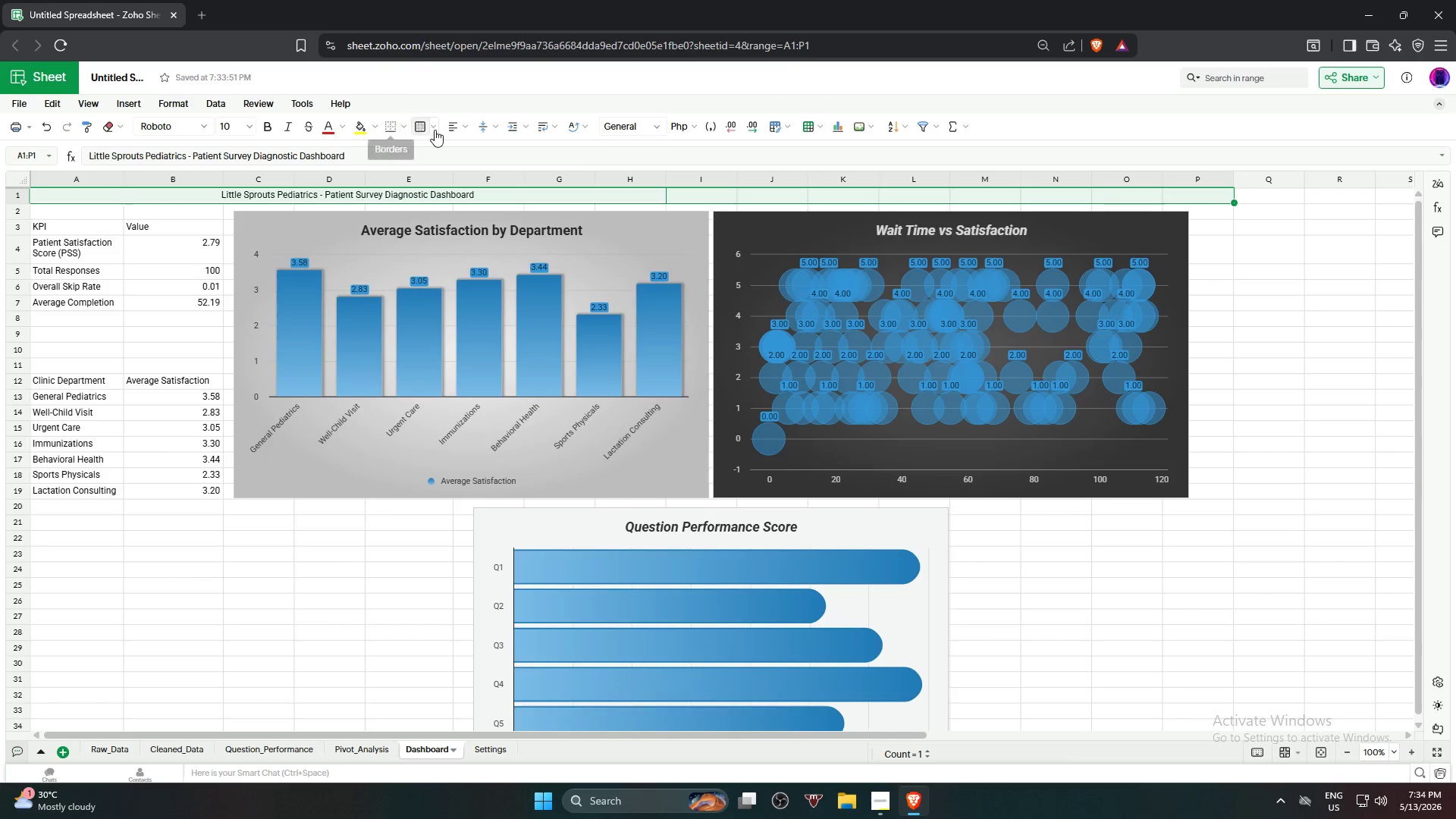 
left_click([417, 128])
 